 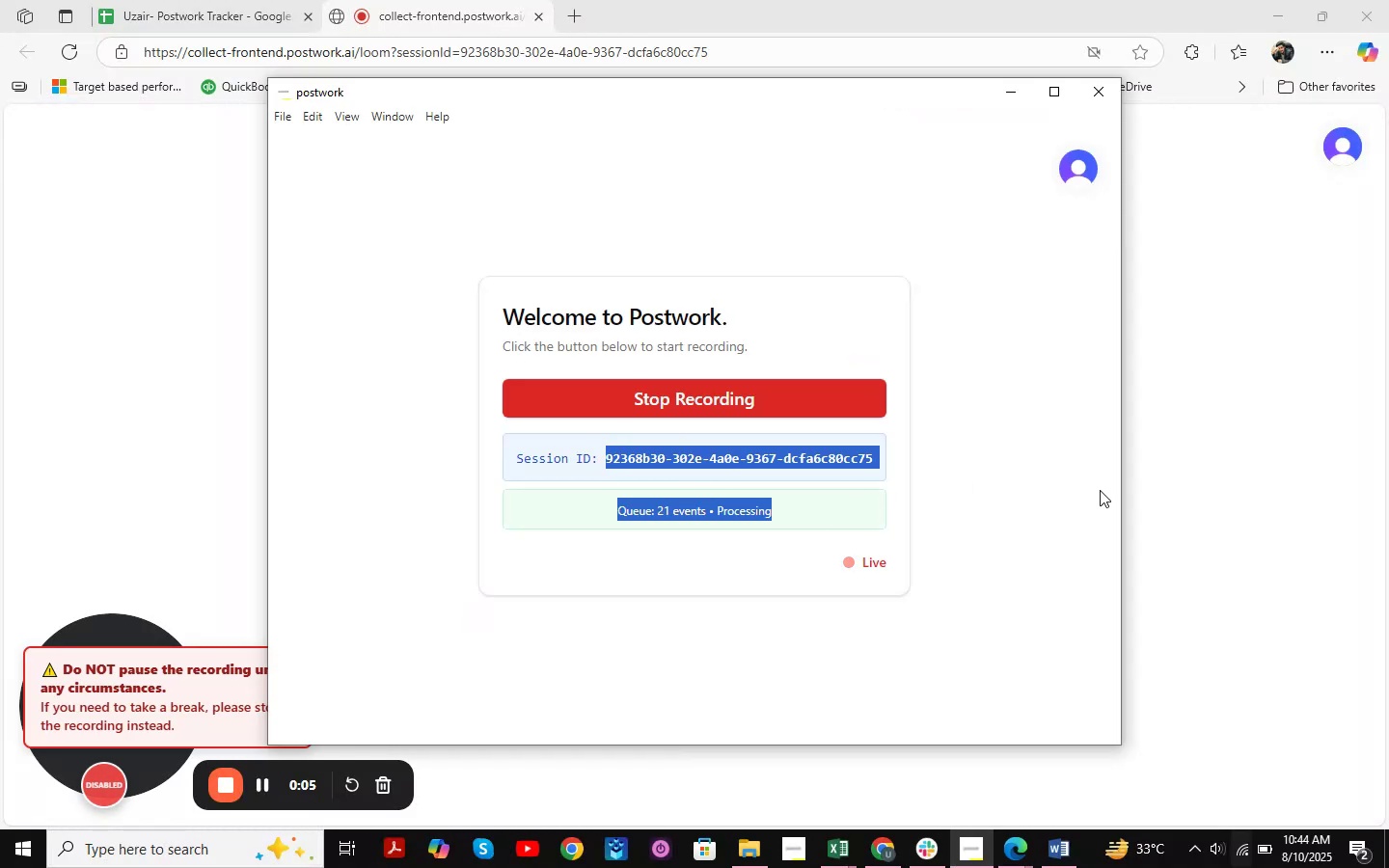 
left_click([711, 465])
 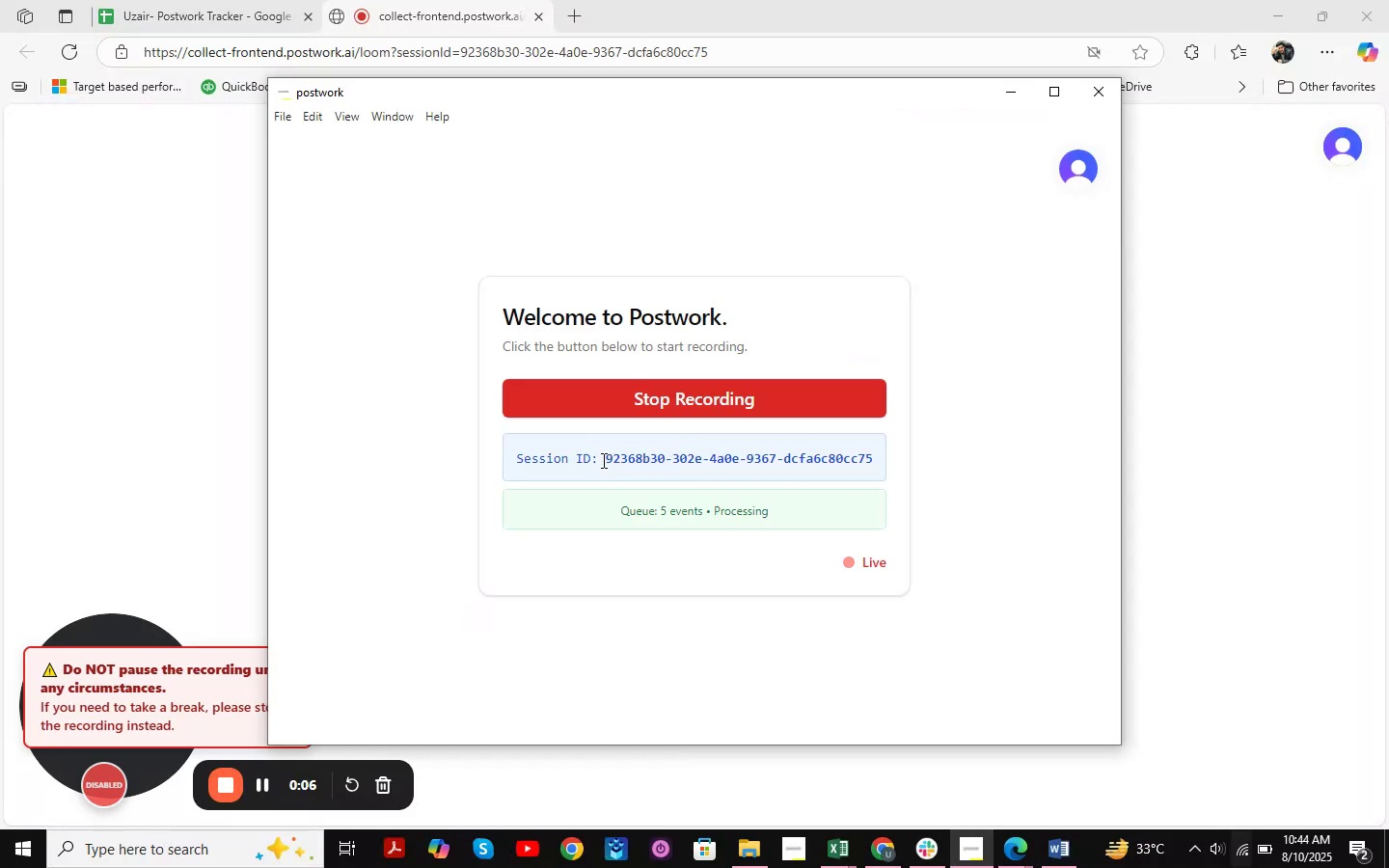 
left_click_drag(start_coordinate=[608, 460], to_coordinate=[957, 460])
 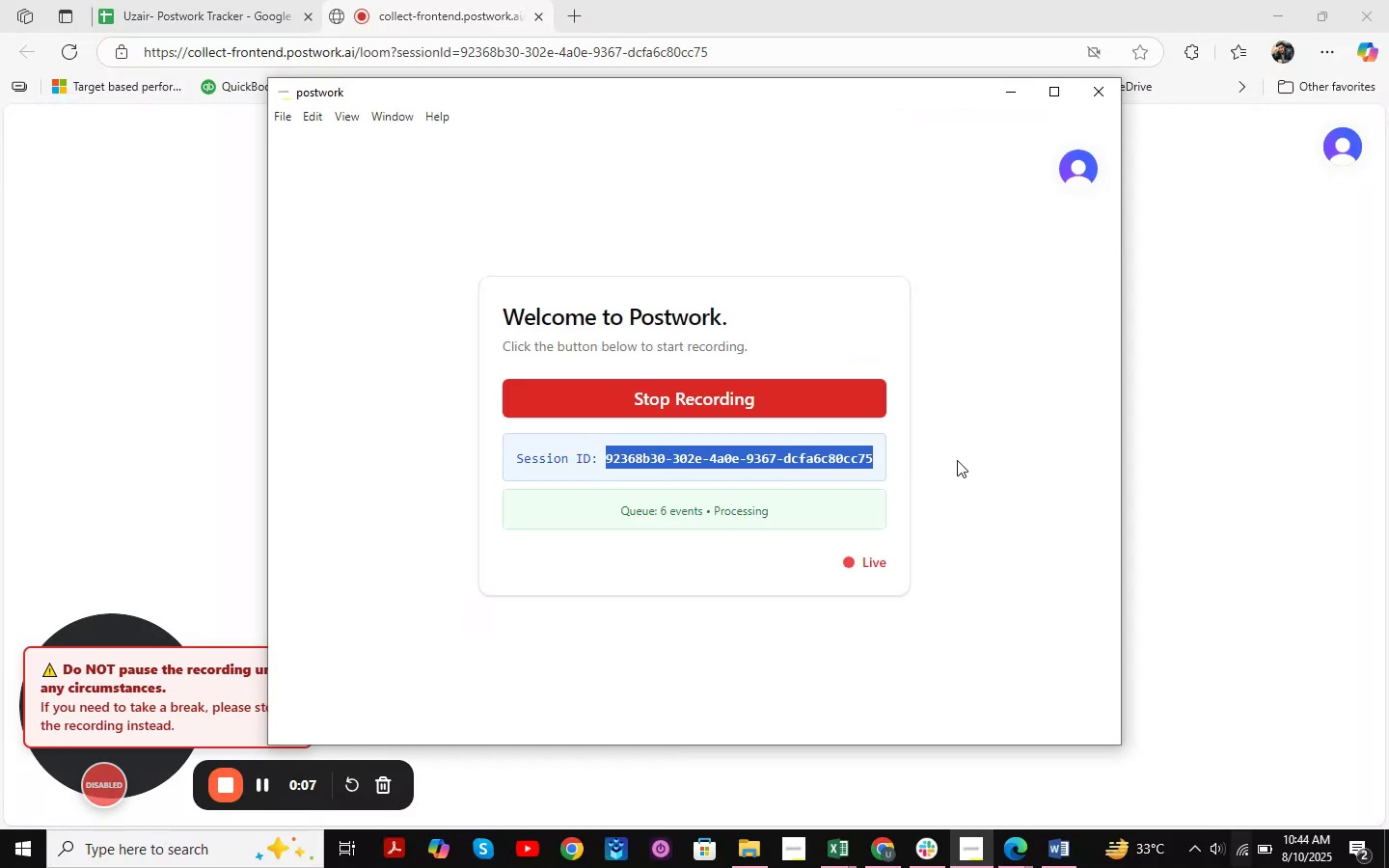 
key(Control+C)
 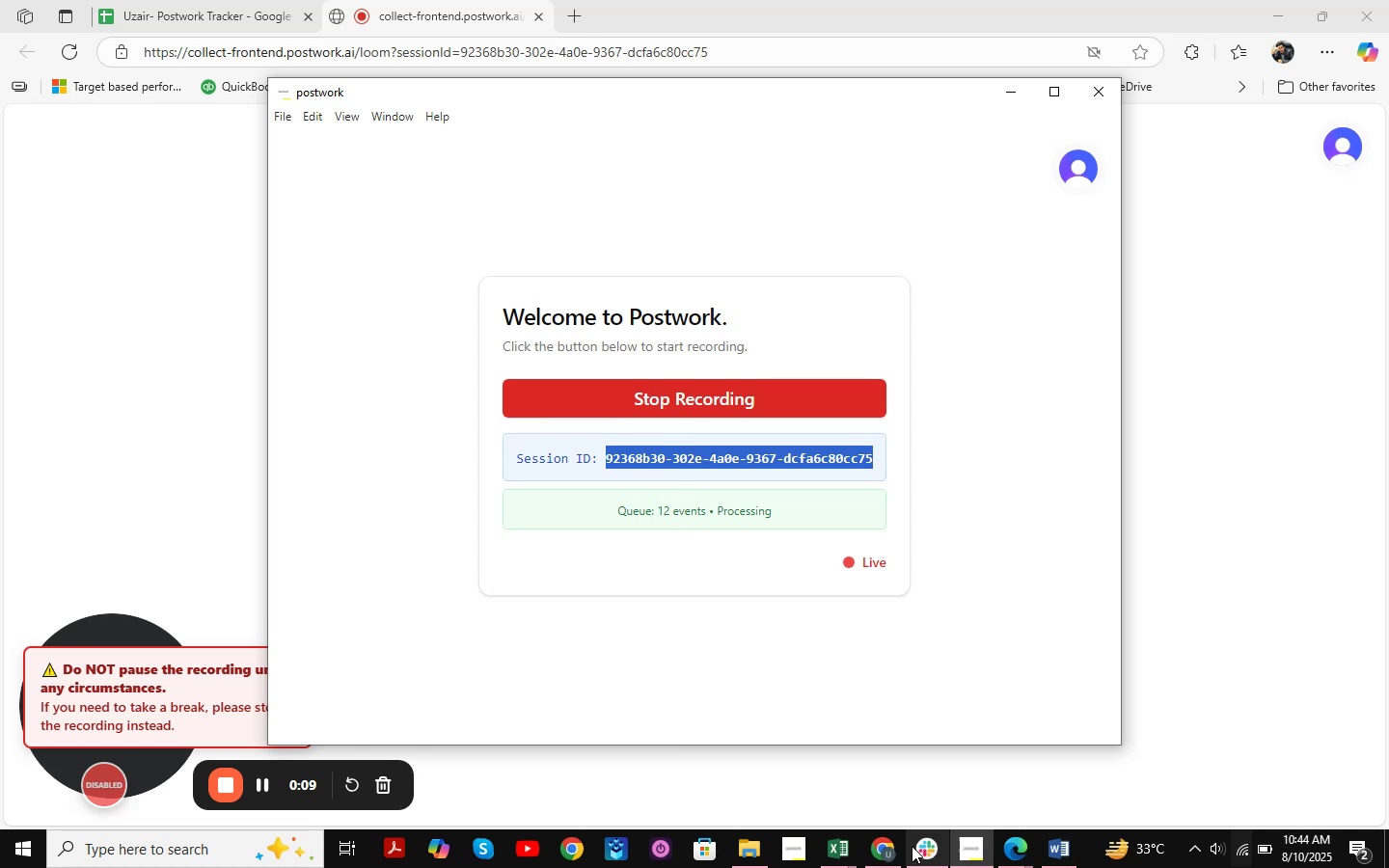 
left_click([823, 850])
 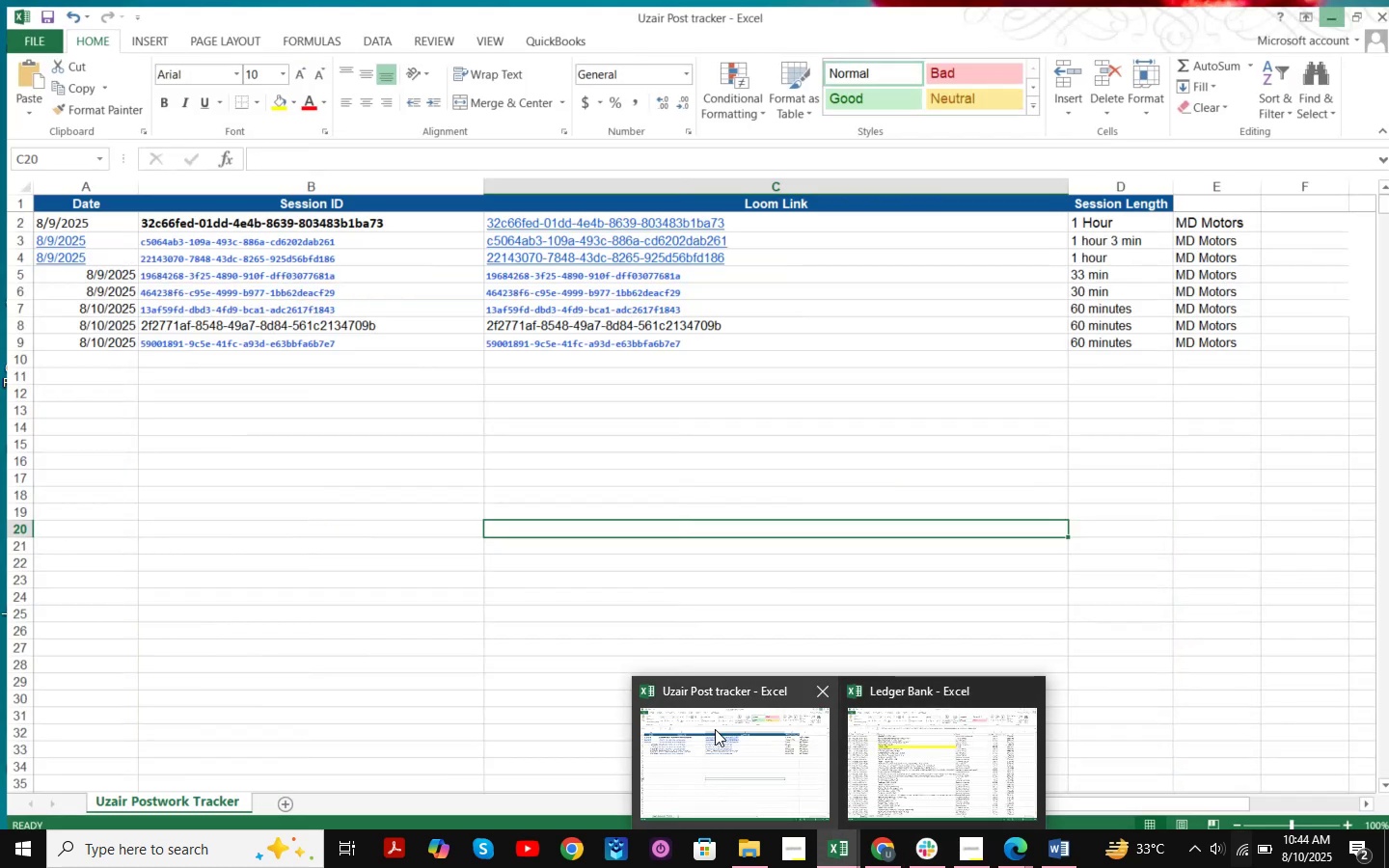 
left_click([715, 729])
 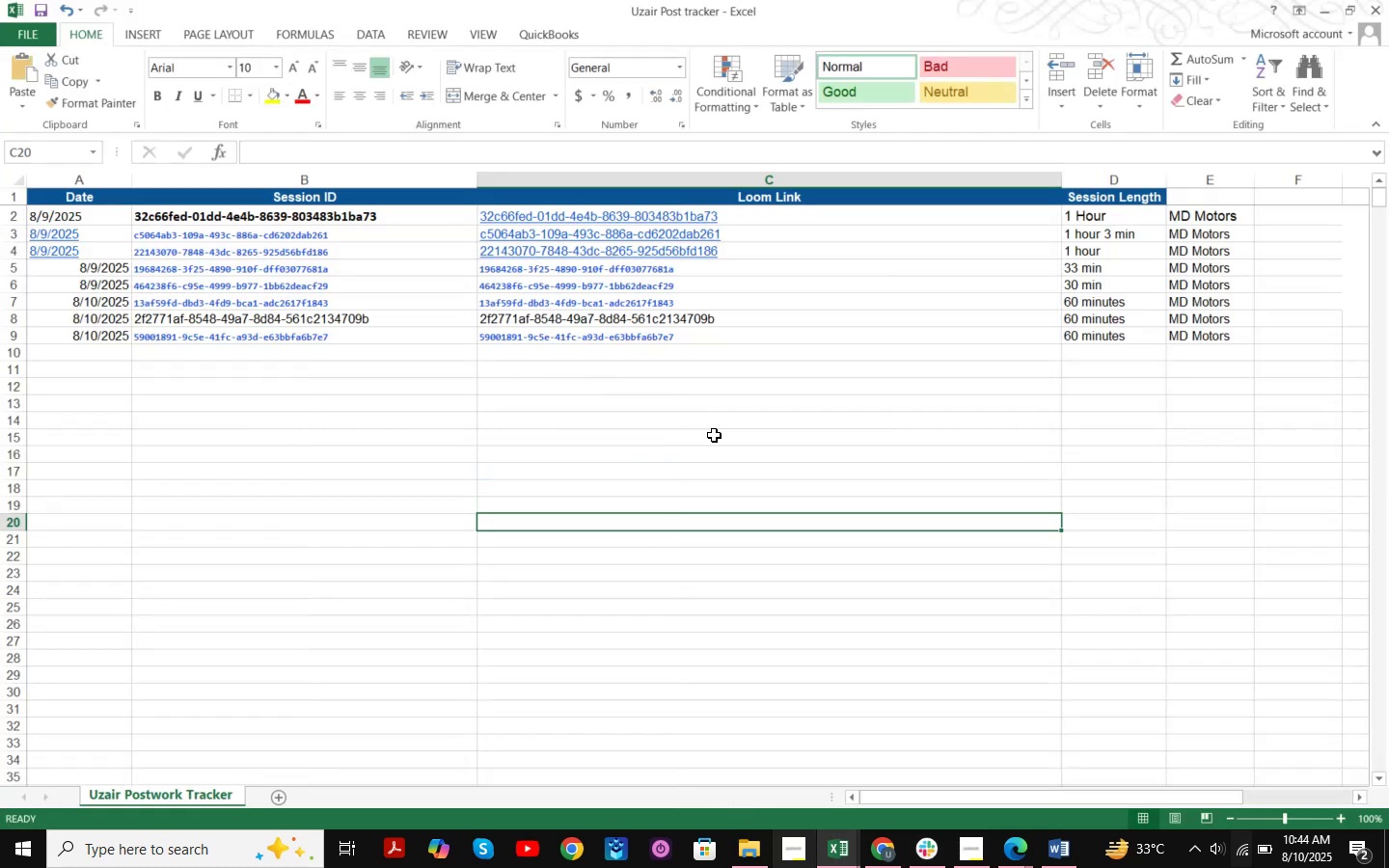 
left_click([539, 355])
 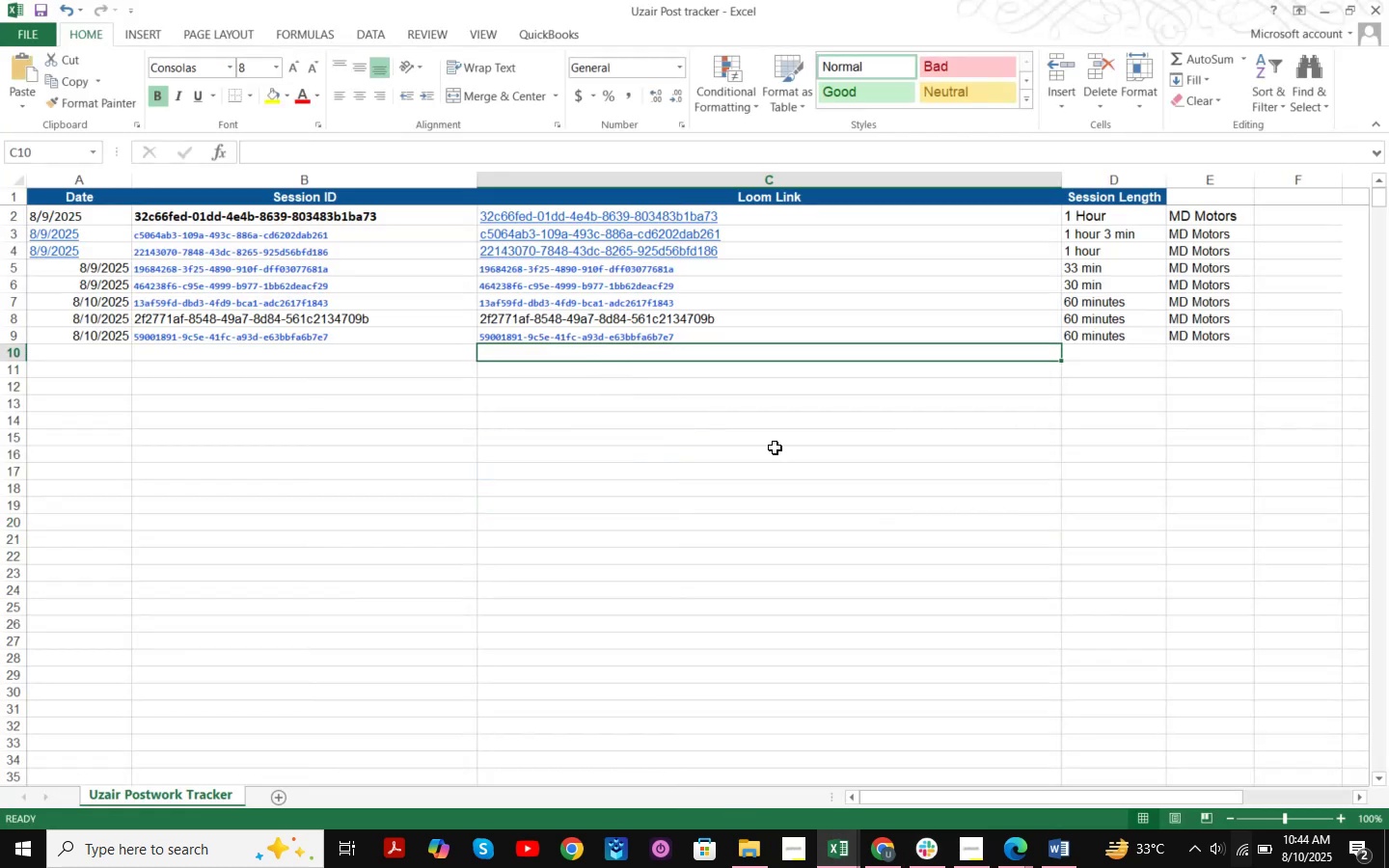 
key(Control+ControlLeft)
 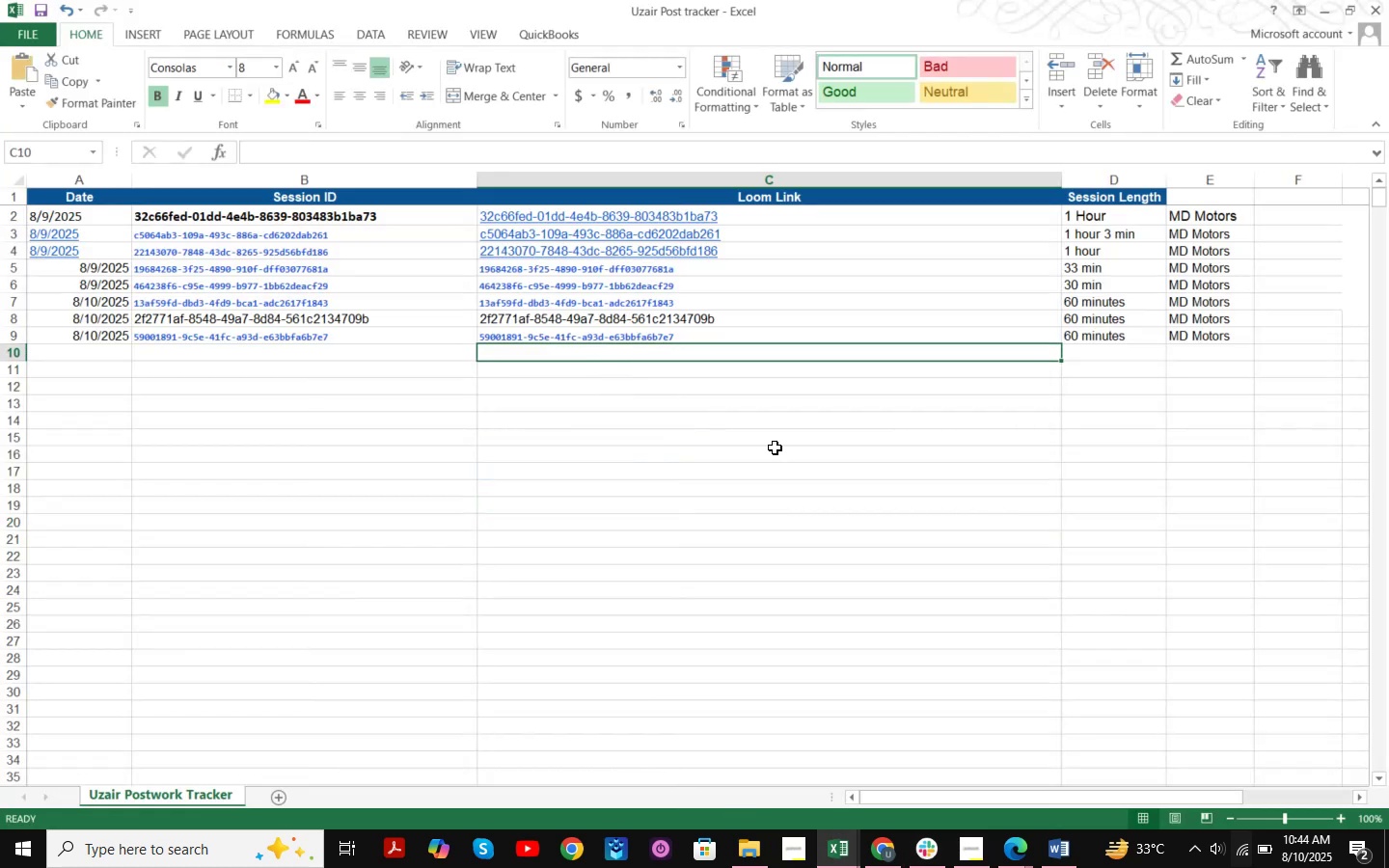 
key(Control+V)
 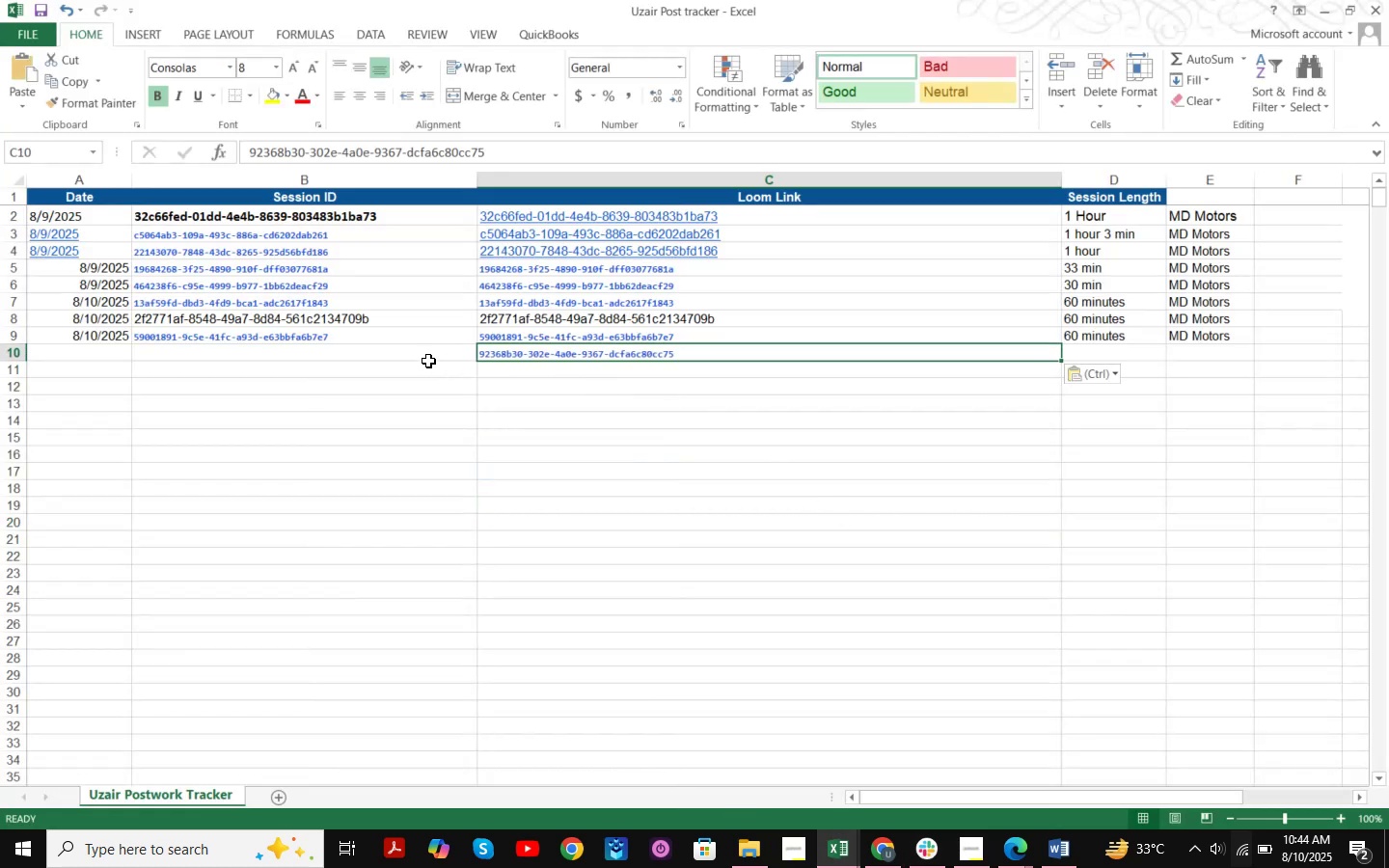 
left_click([394, 349])
 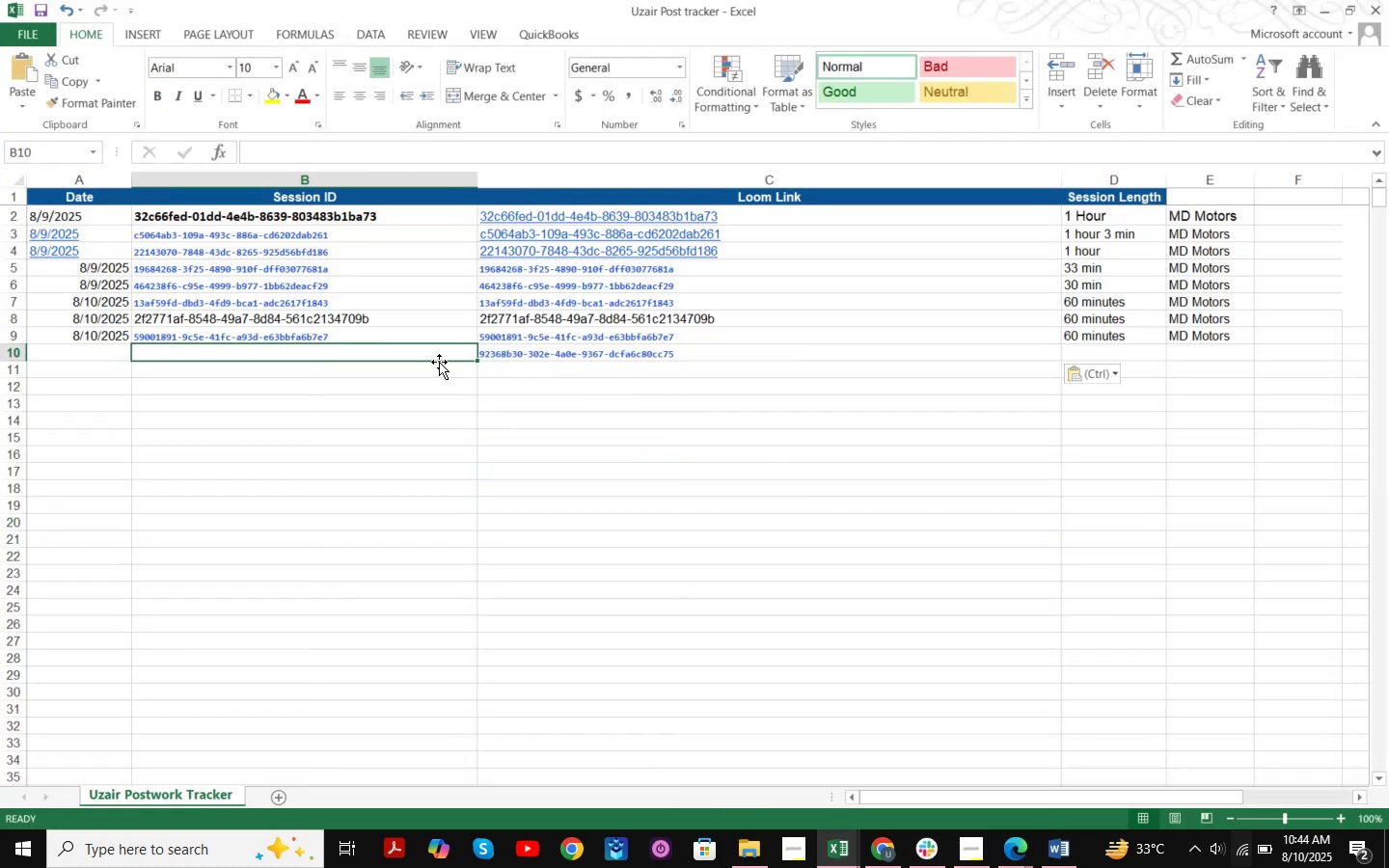 
key(Control+ControlLeft)
 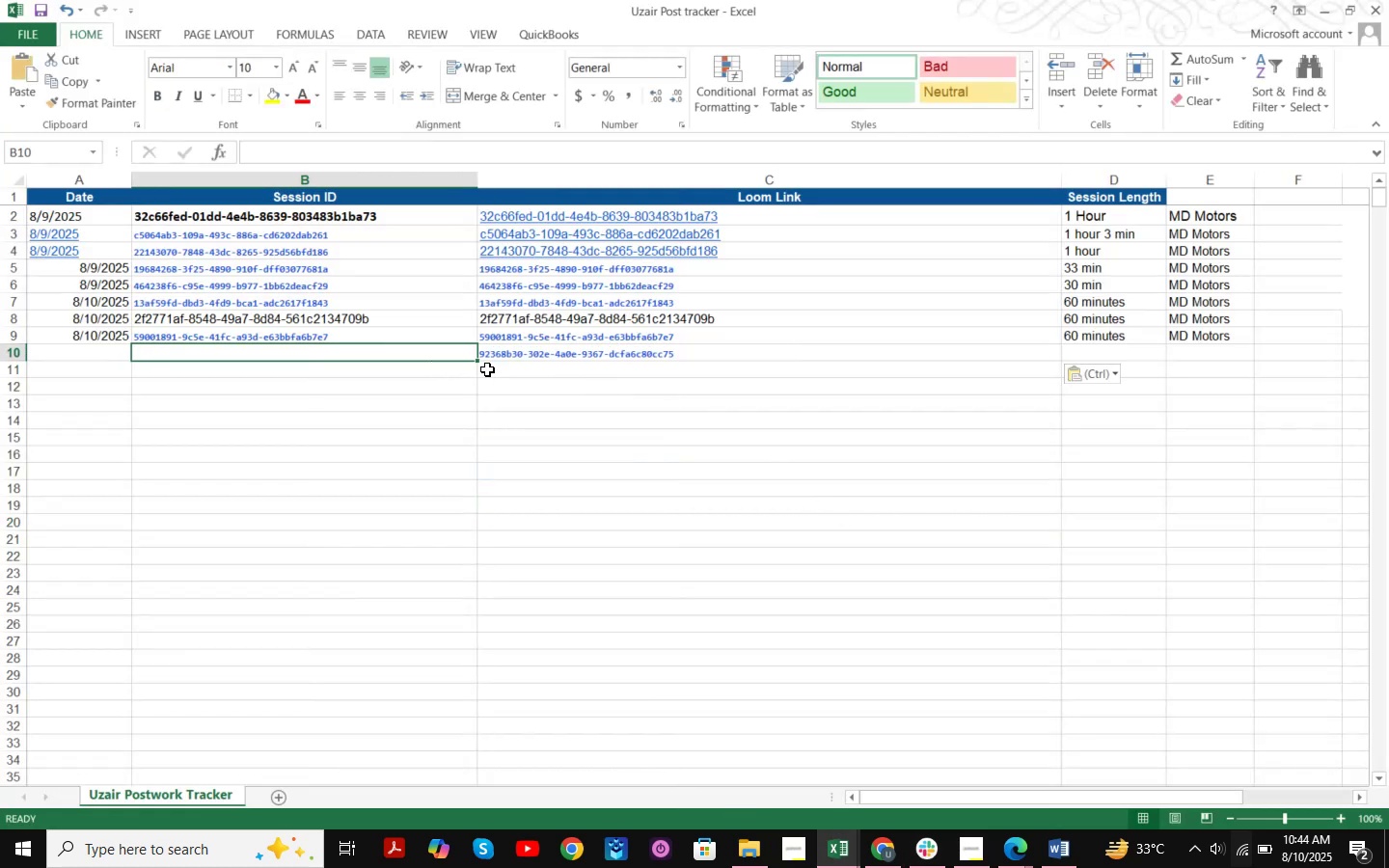 
key(Control+V)
 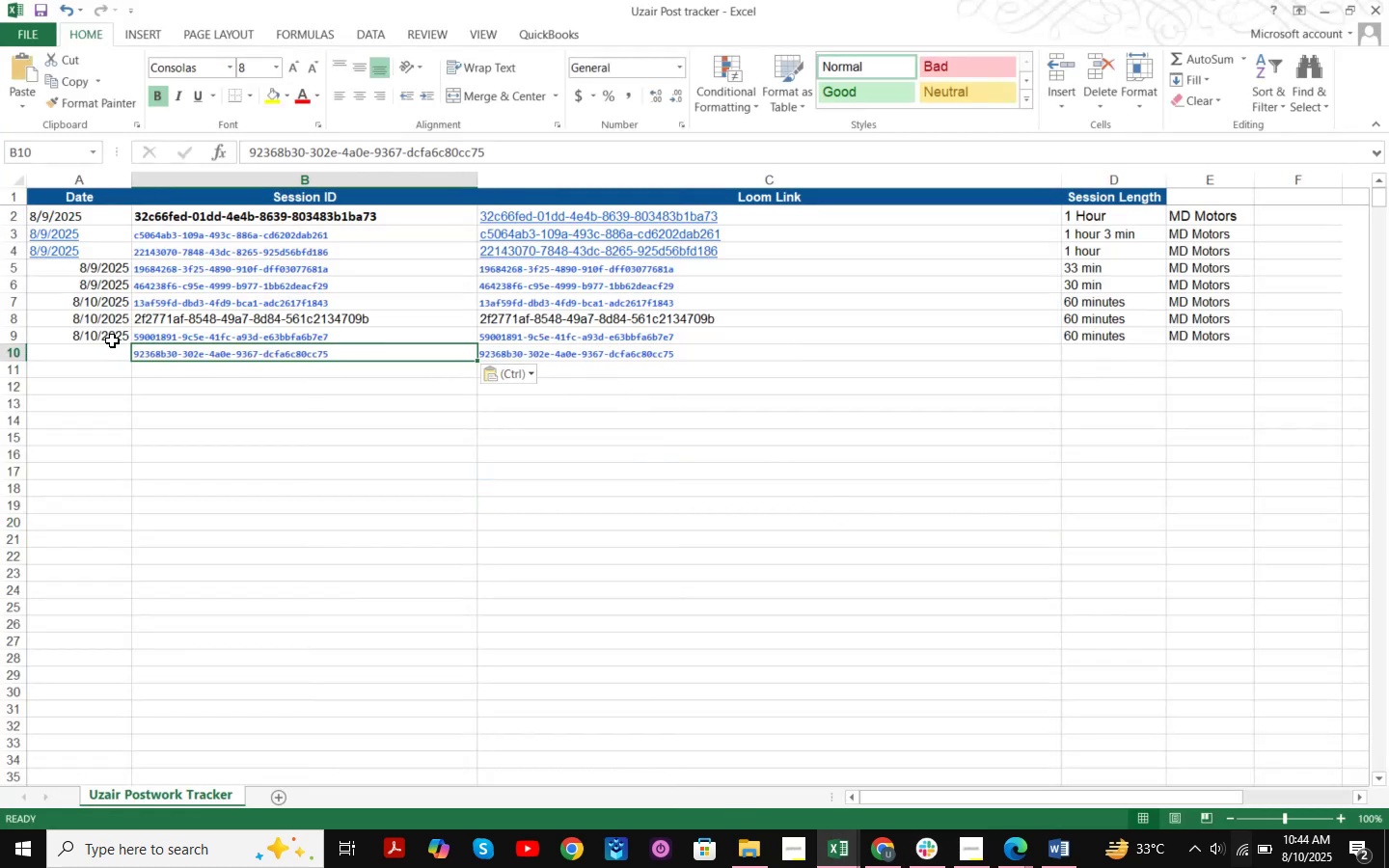 
left_click([103, 348])
 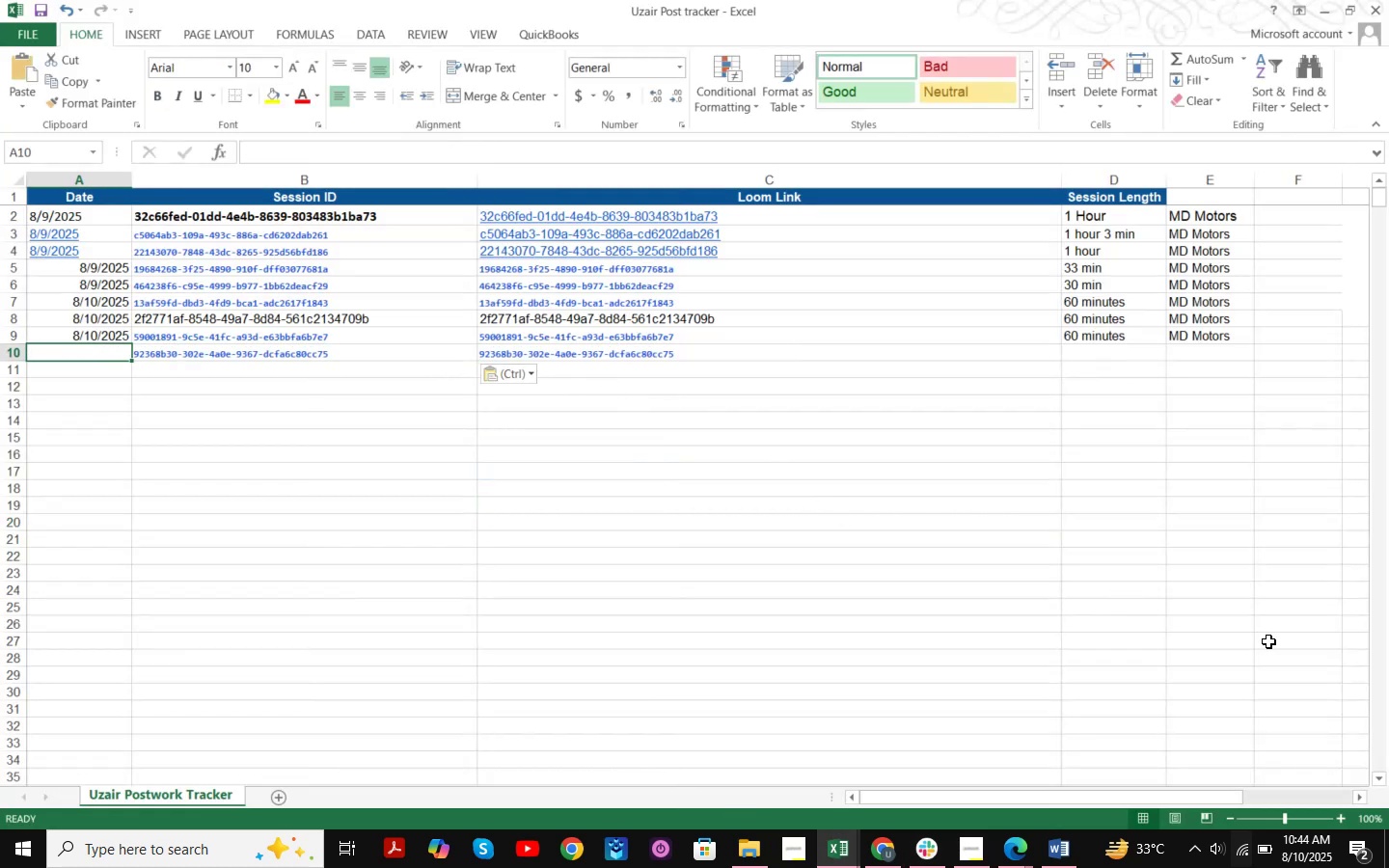 
key(Numpad0)
 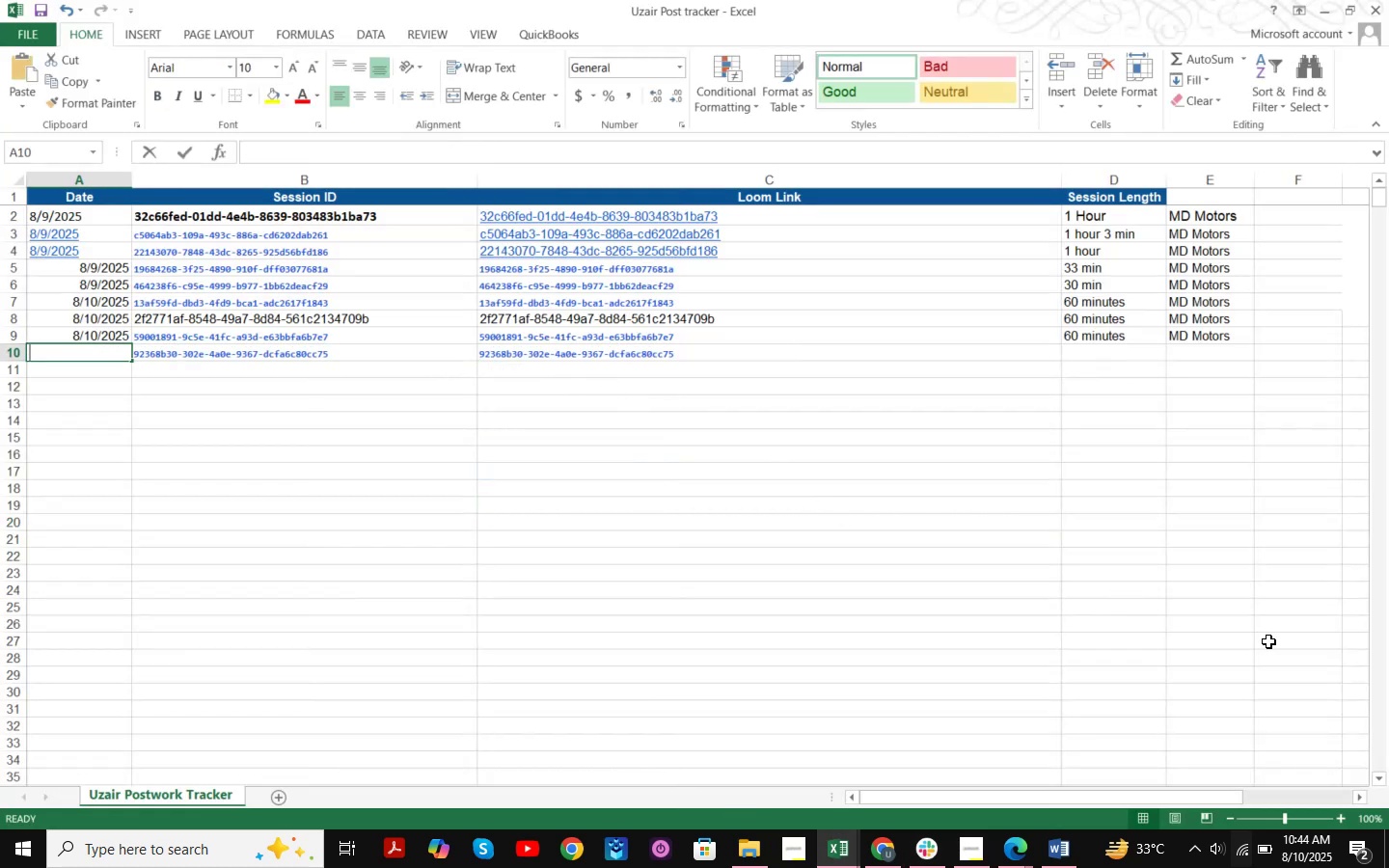 
key(Numpad5)
 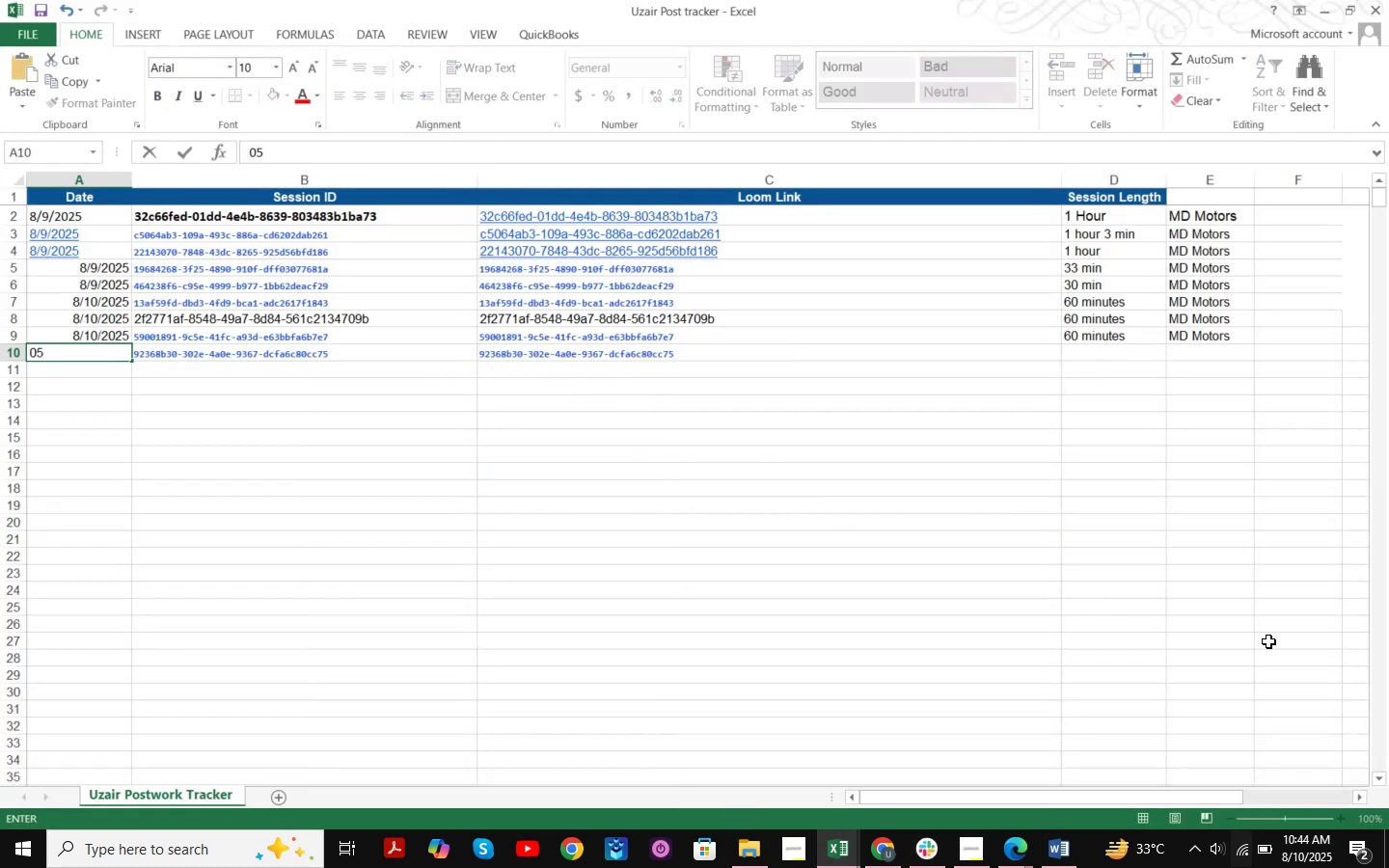 
key(Backspace)
 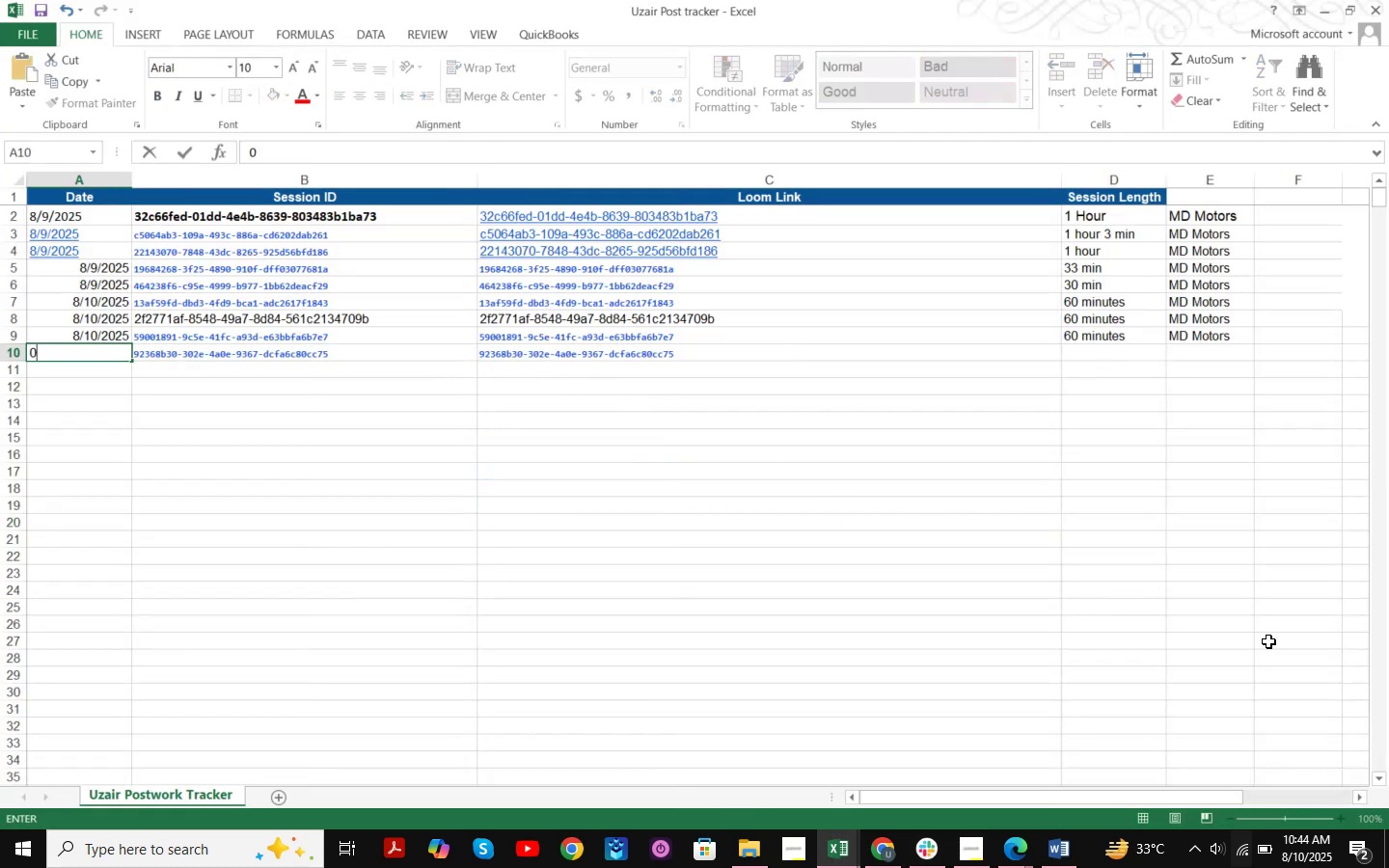 
key(Backspace)
 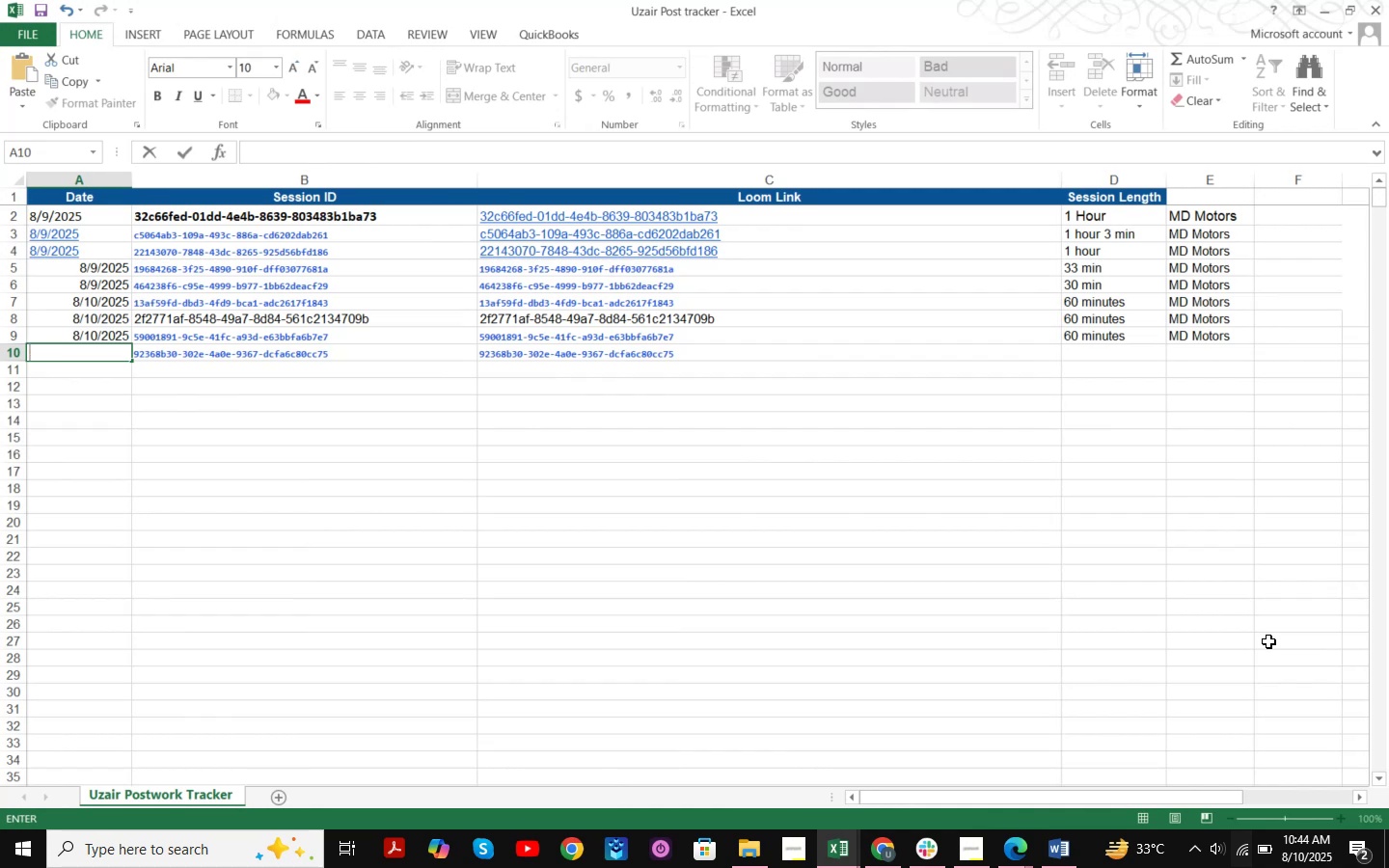 
key(Numpad0)
 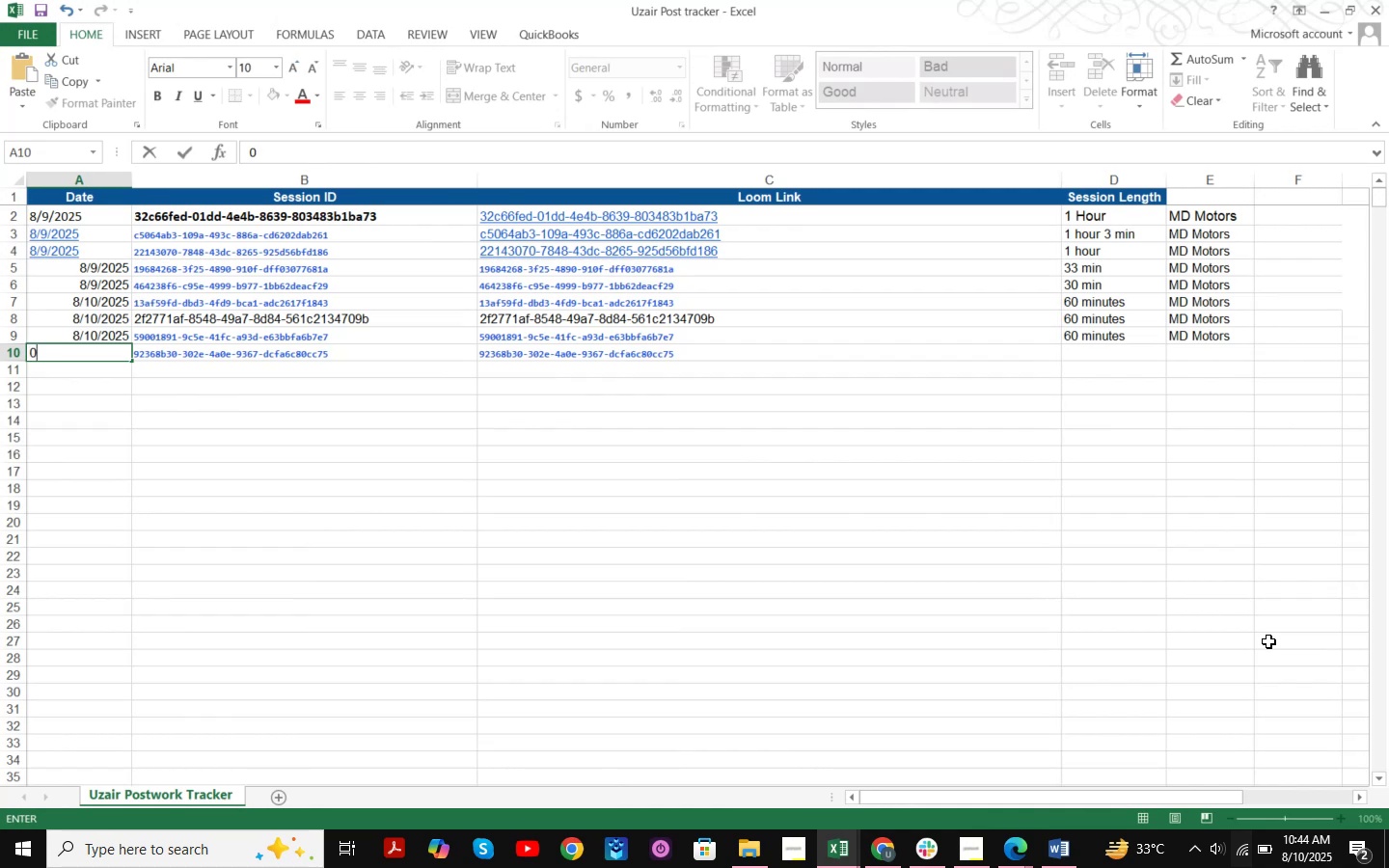 
key(Numpad8)
 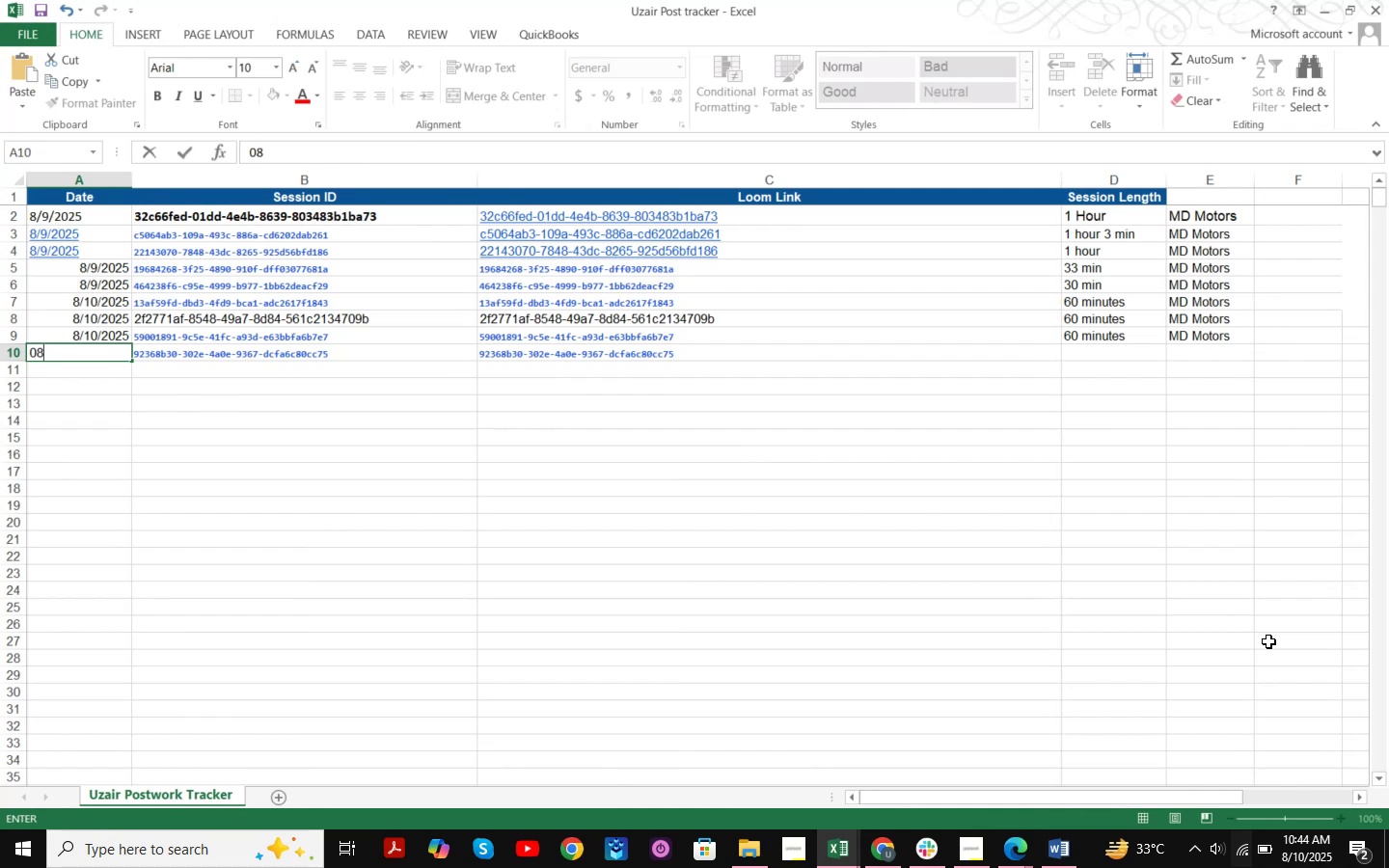 
key(NumpadDivide)
 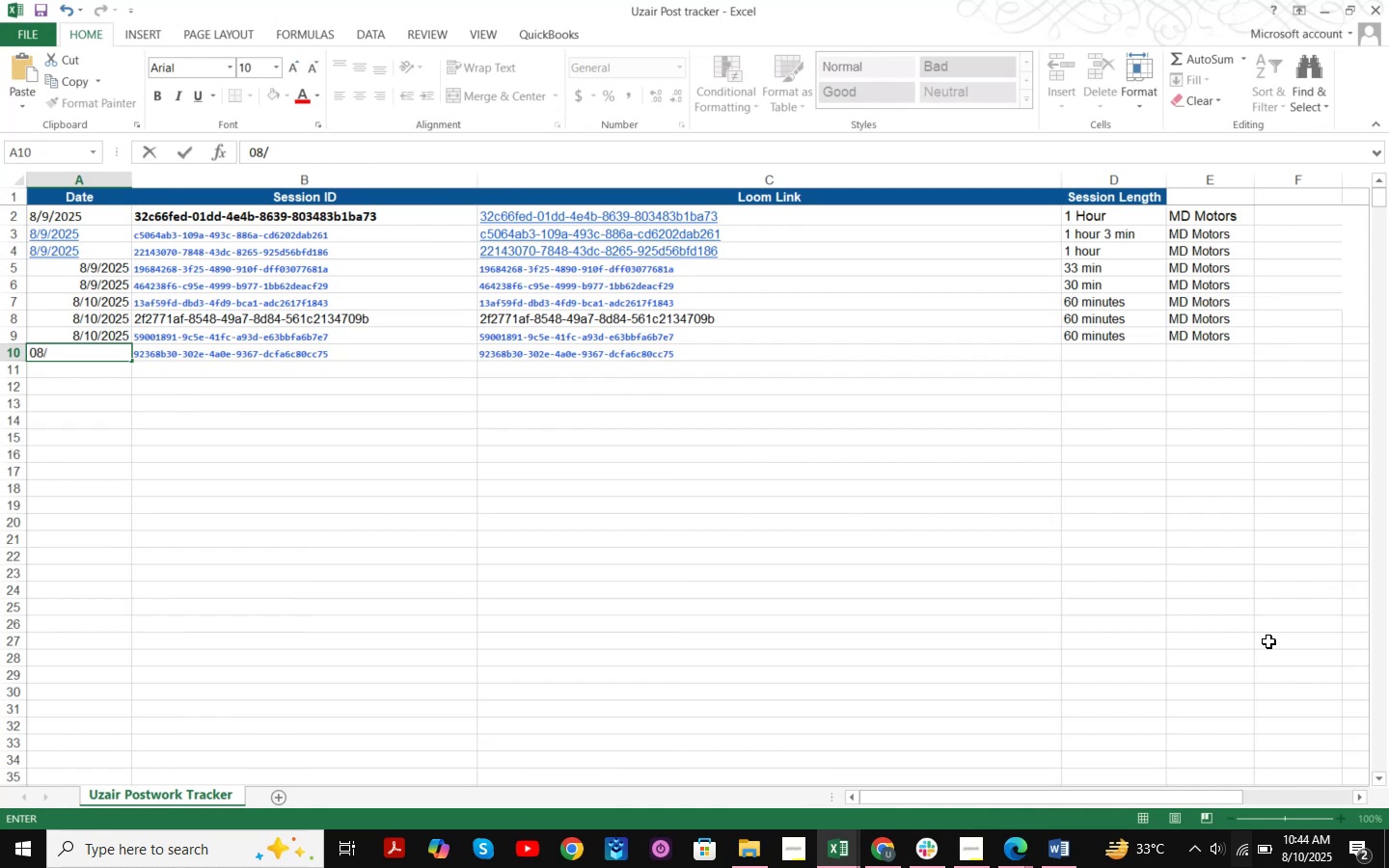 
key(Numpad1)
 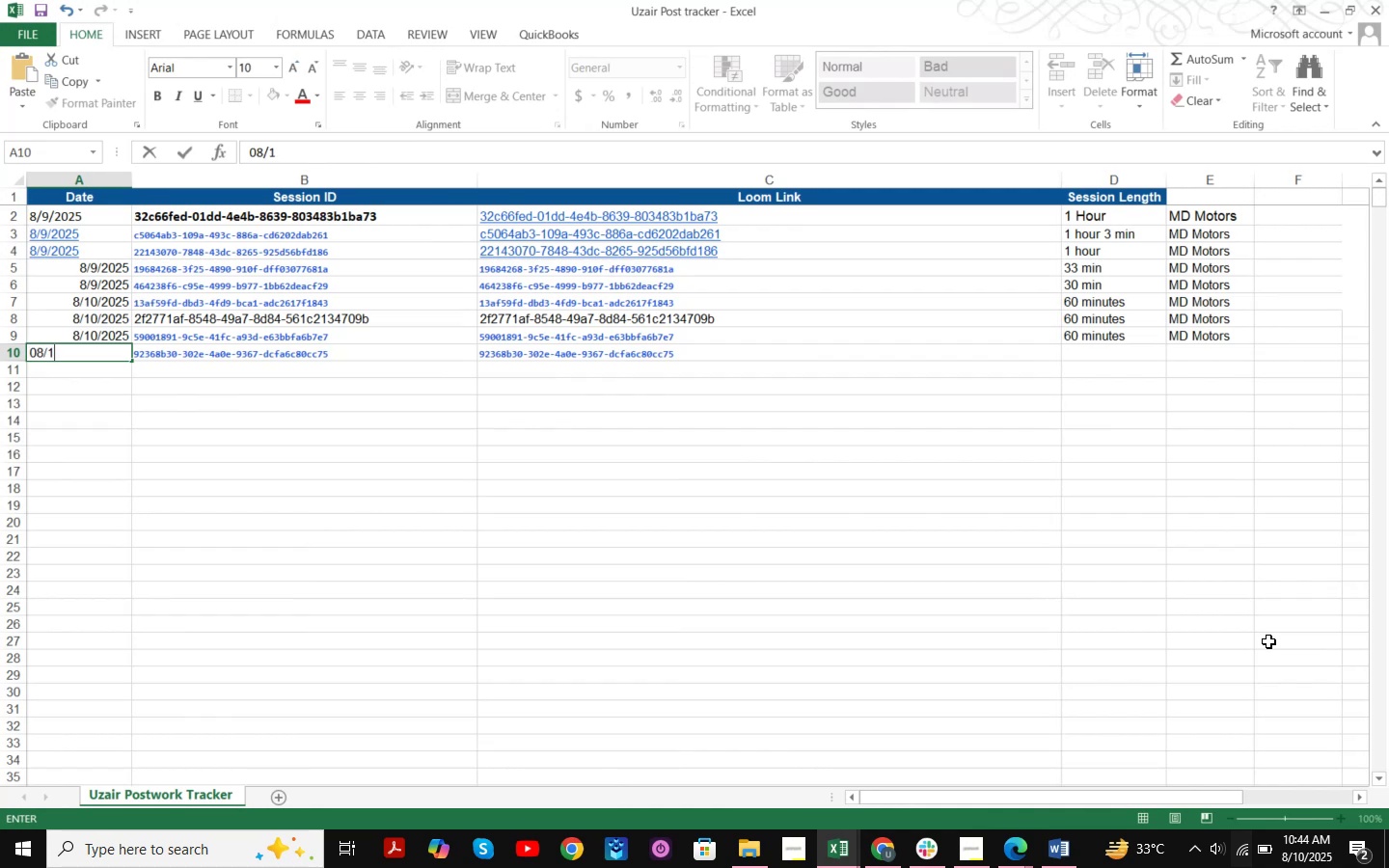 
key(Numpad0)
 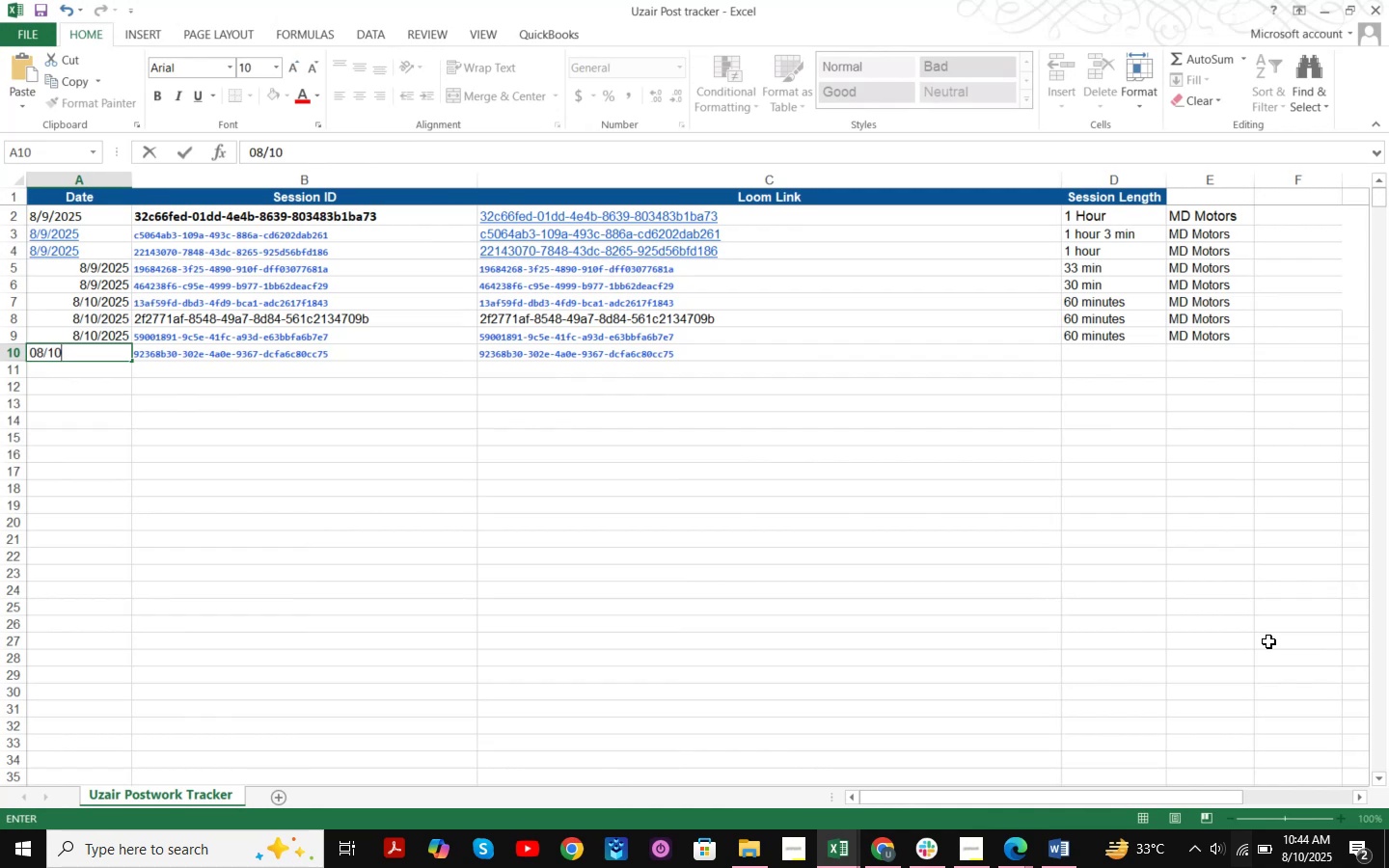 
key(NumpadDivide)
 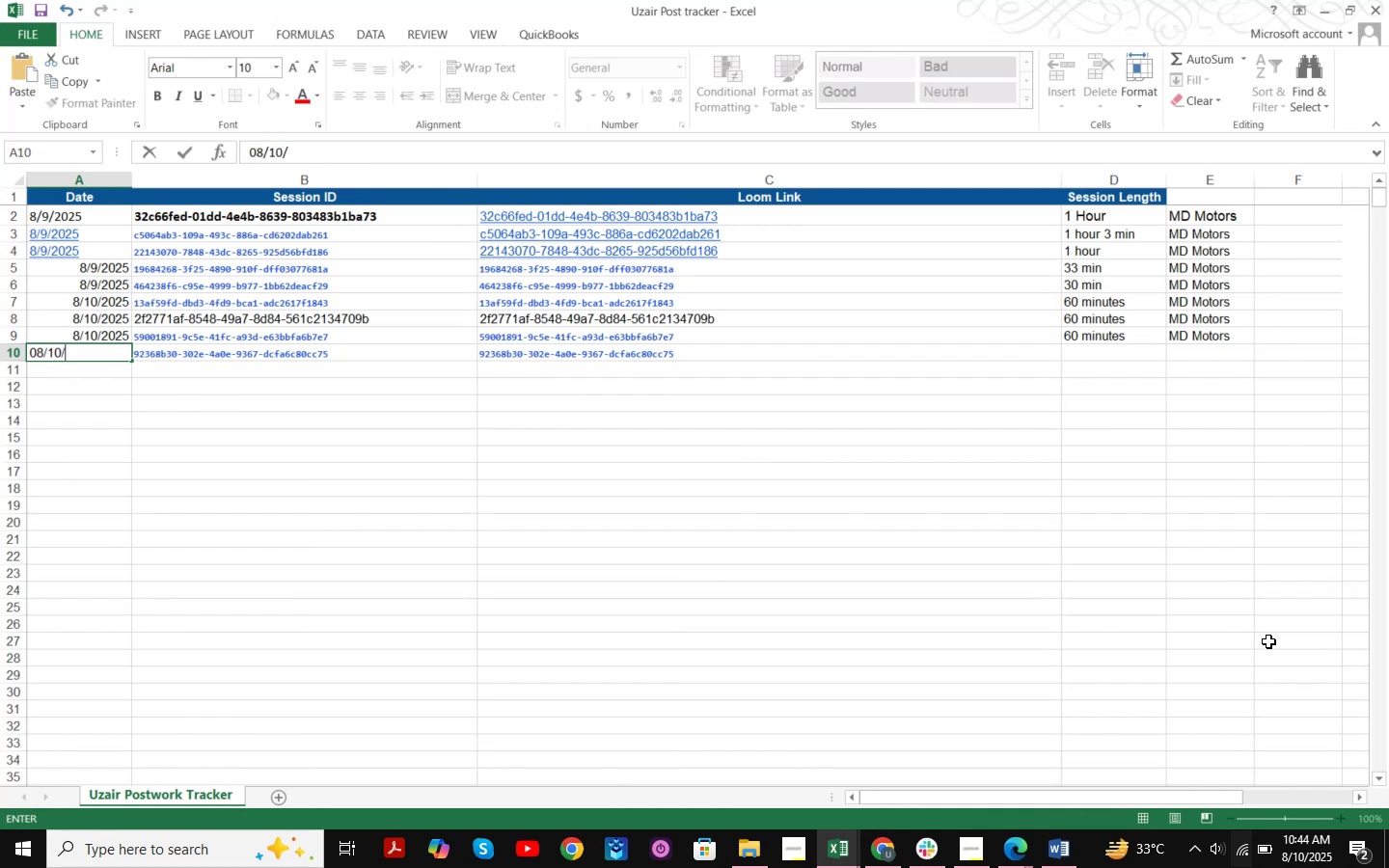 
key(Numpad2)
 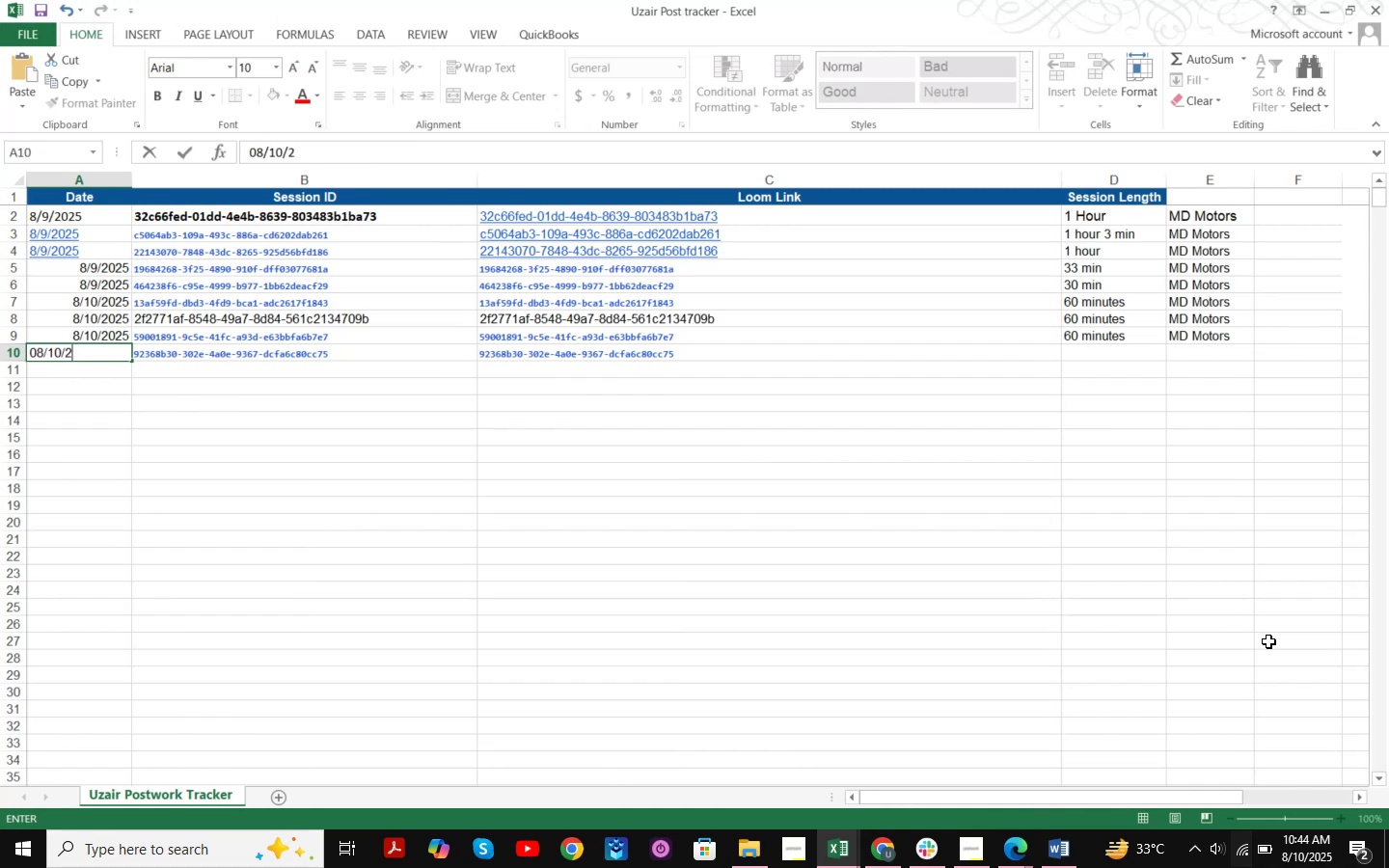 
key(Numpad0)
 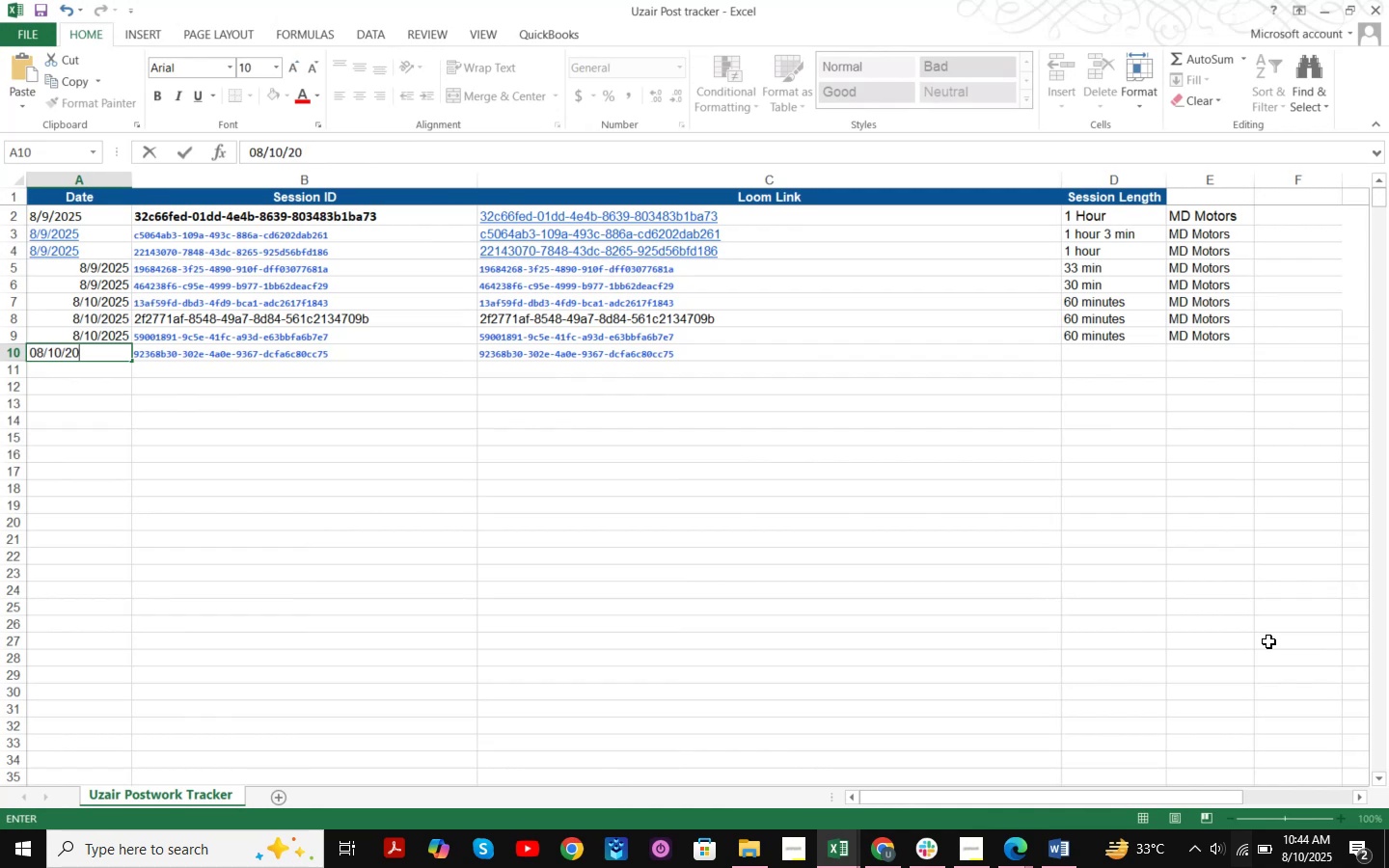 
key(Numpad2)
 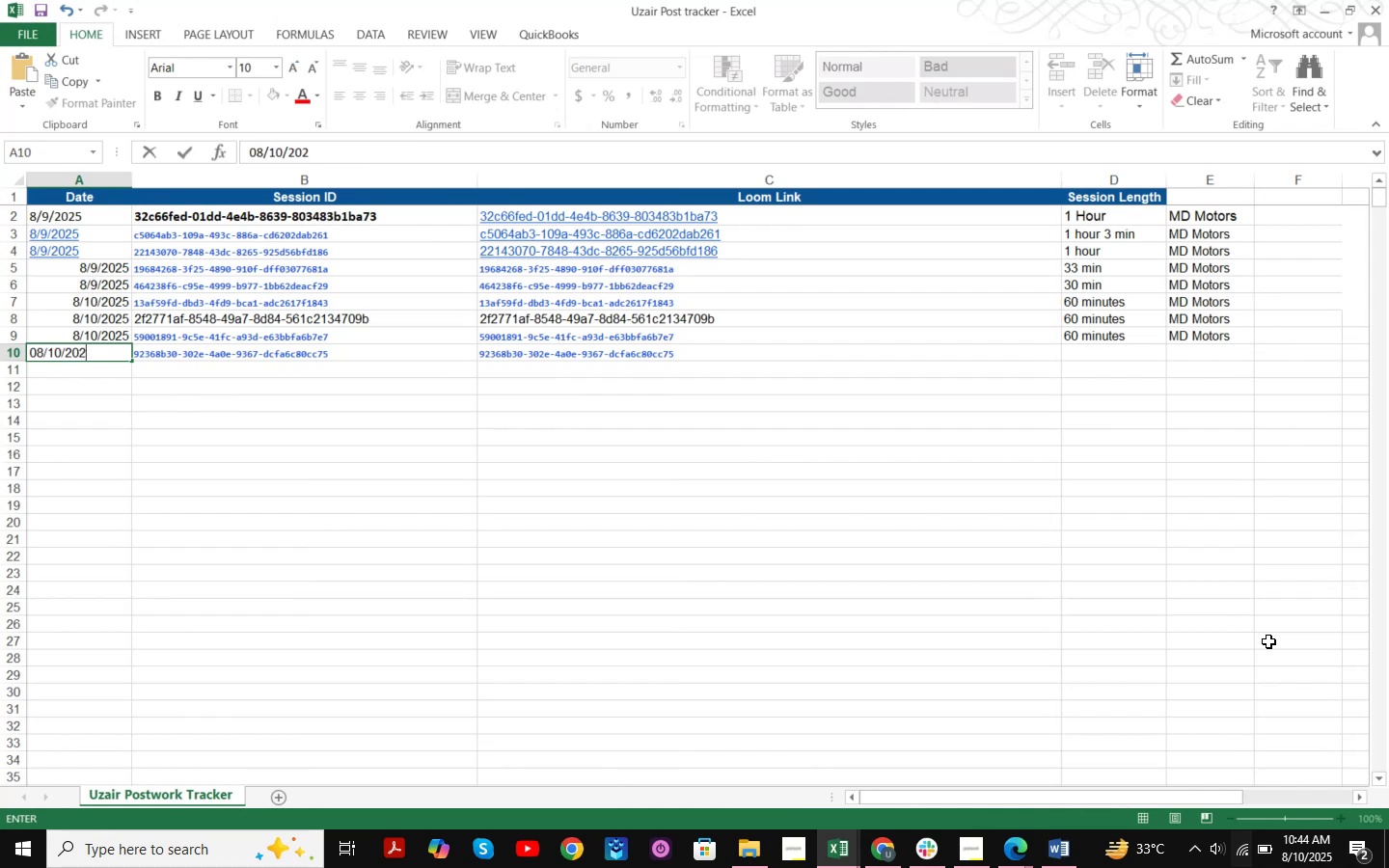 
key(Numpad5)
 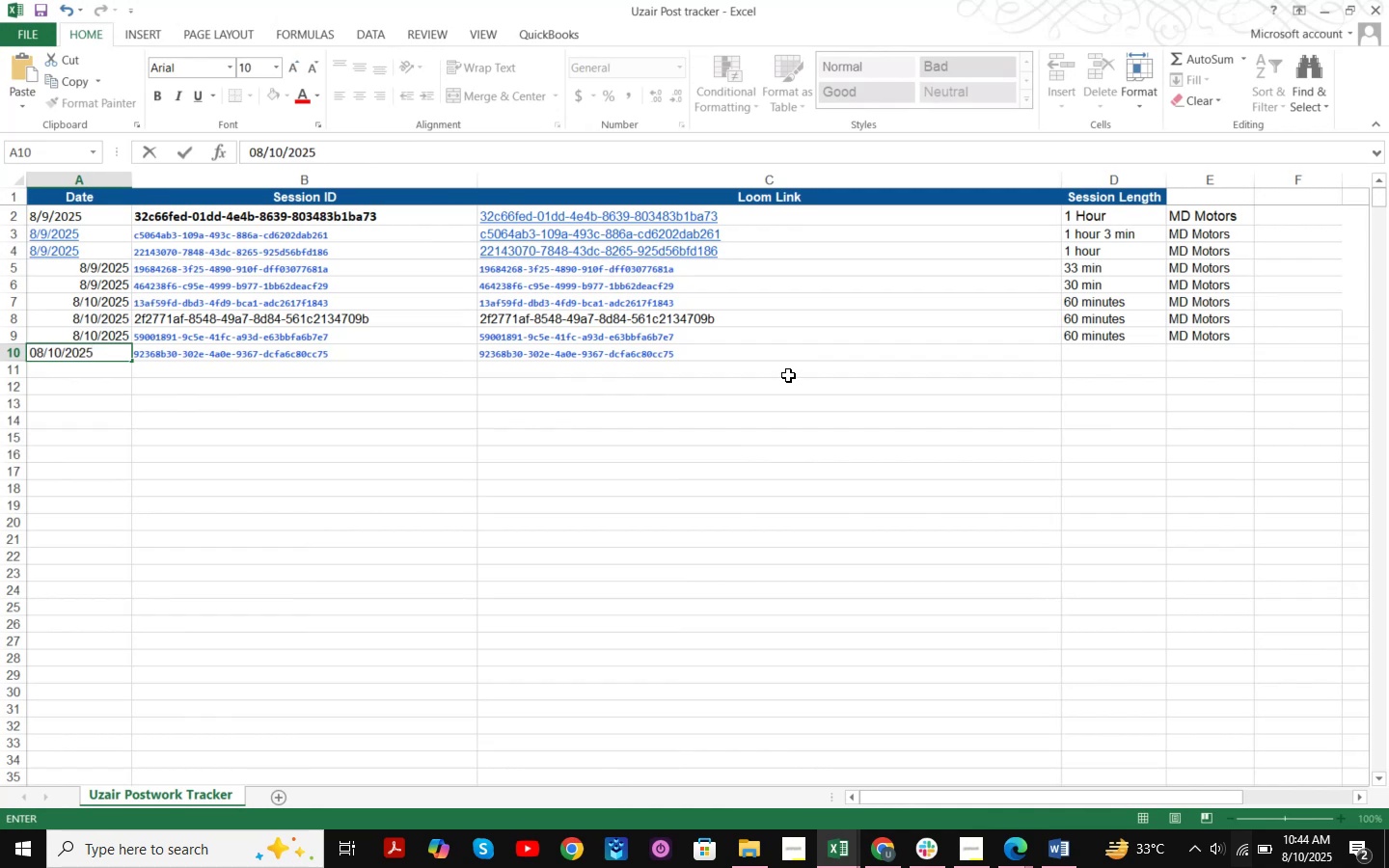 
left_click([787, 419])
 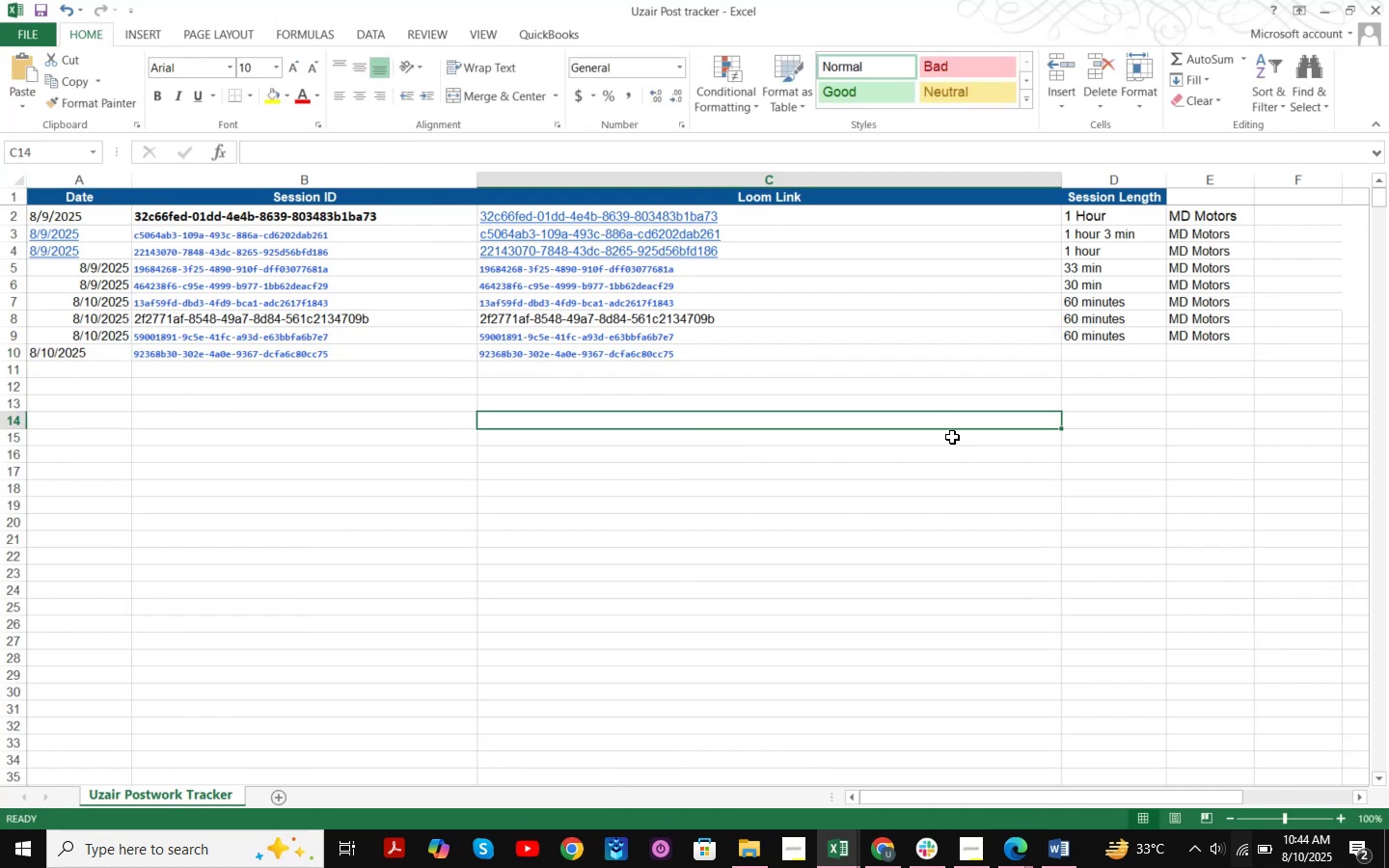 
key(Control+S)
 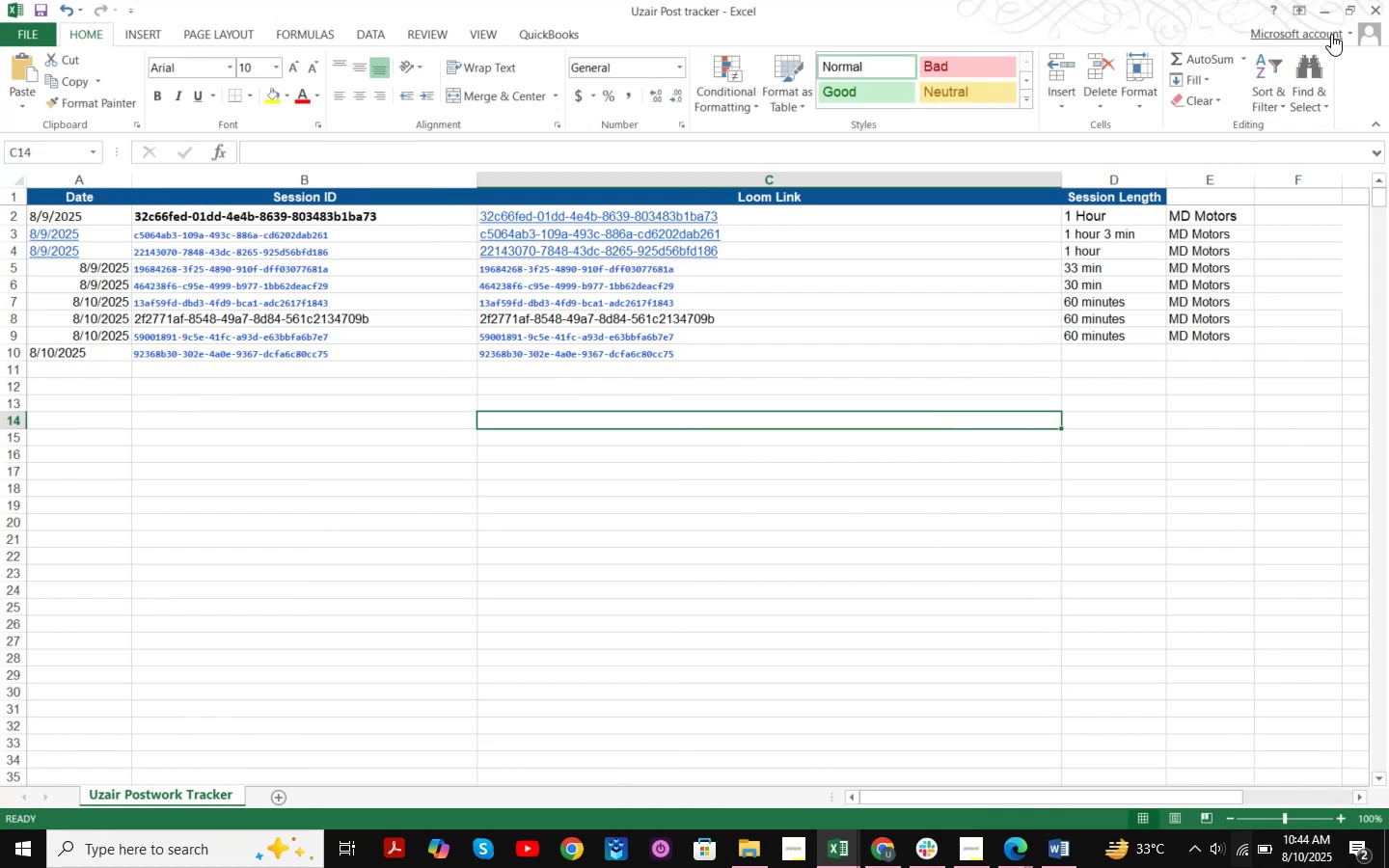 
left_click([1328, 13])
 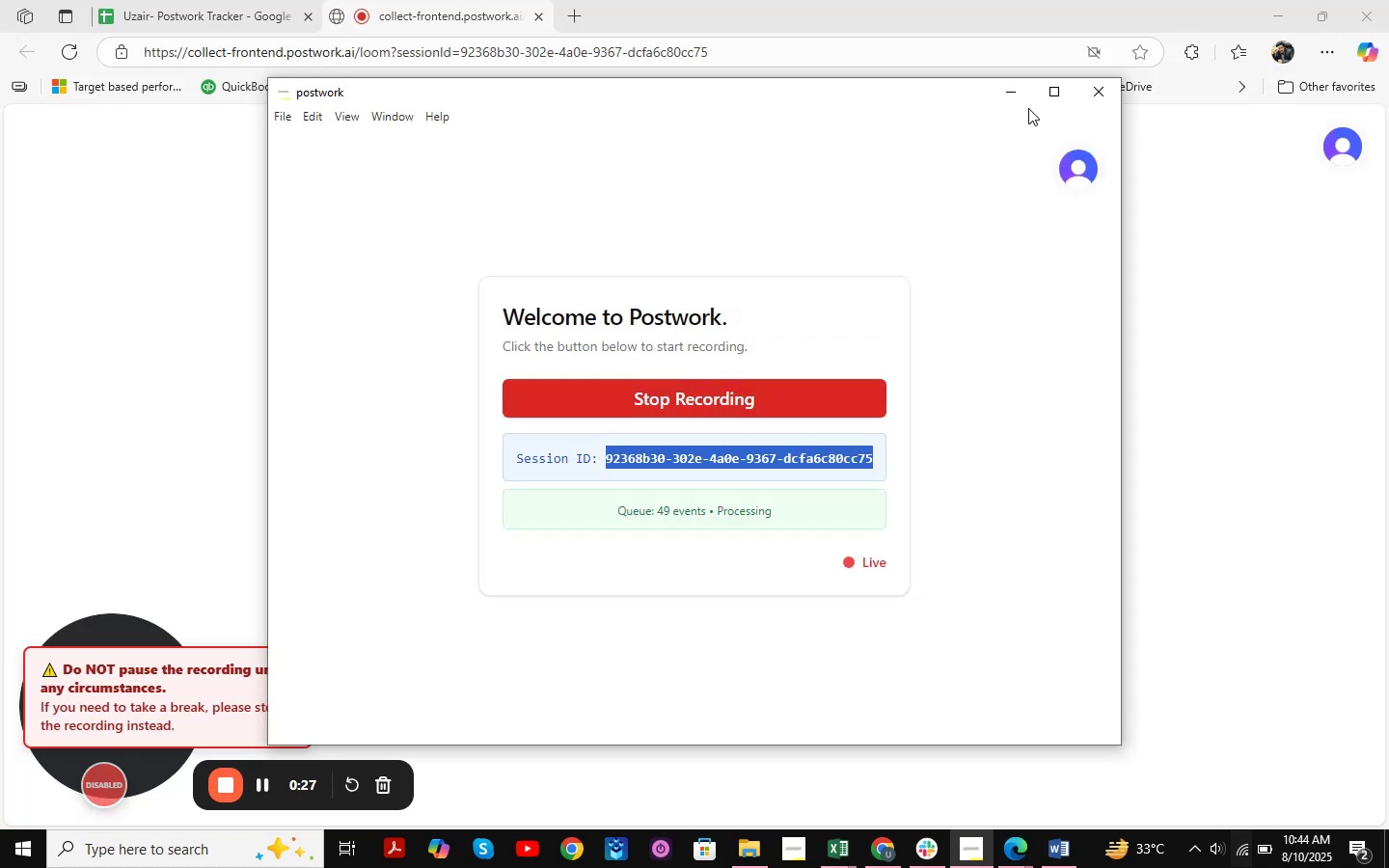 
left_click([1027, 99])
 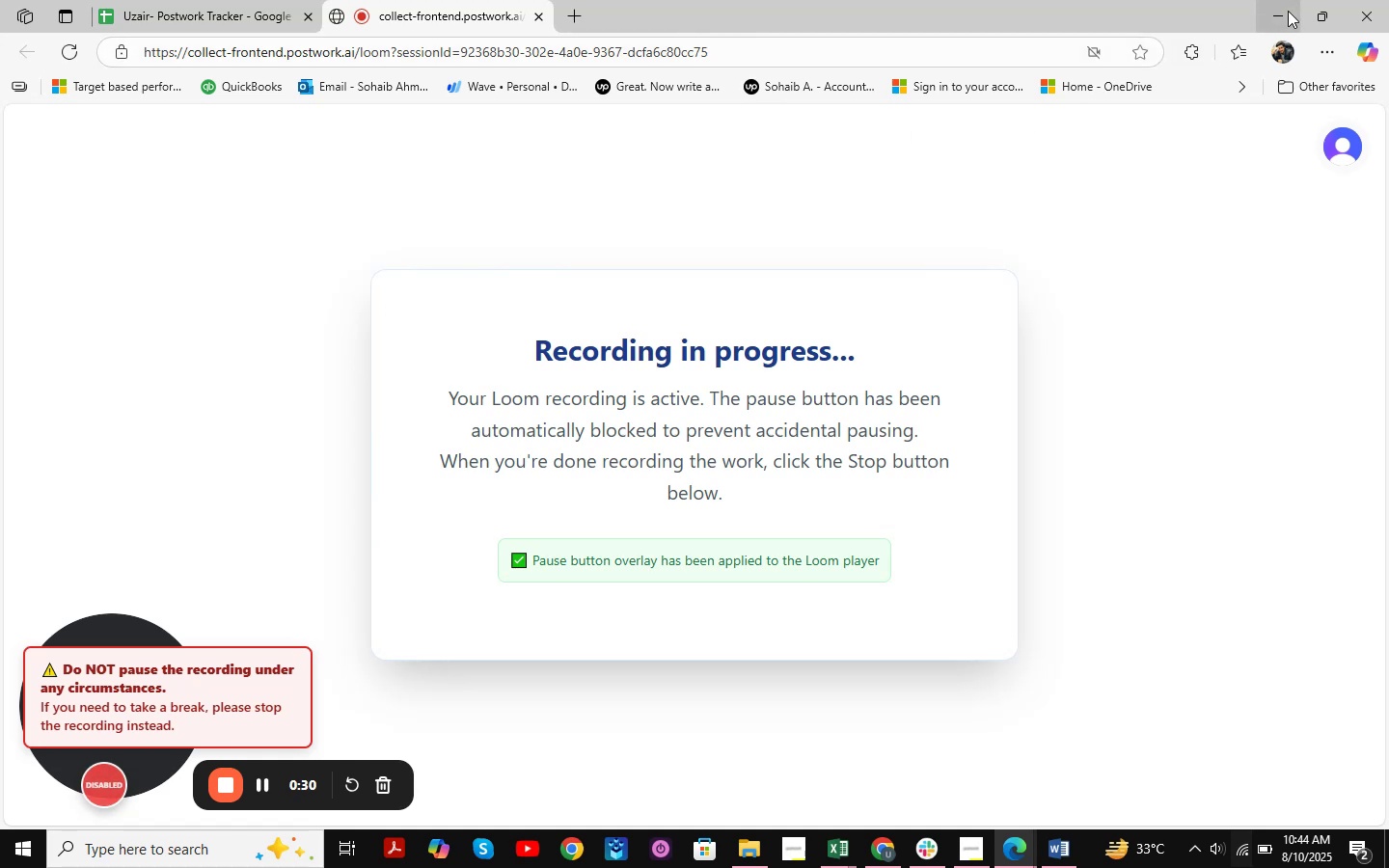 
left_click([1288, 11])
 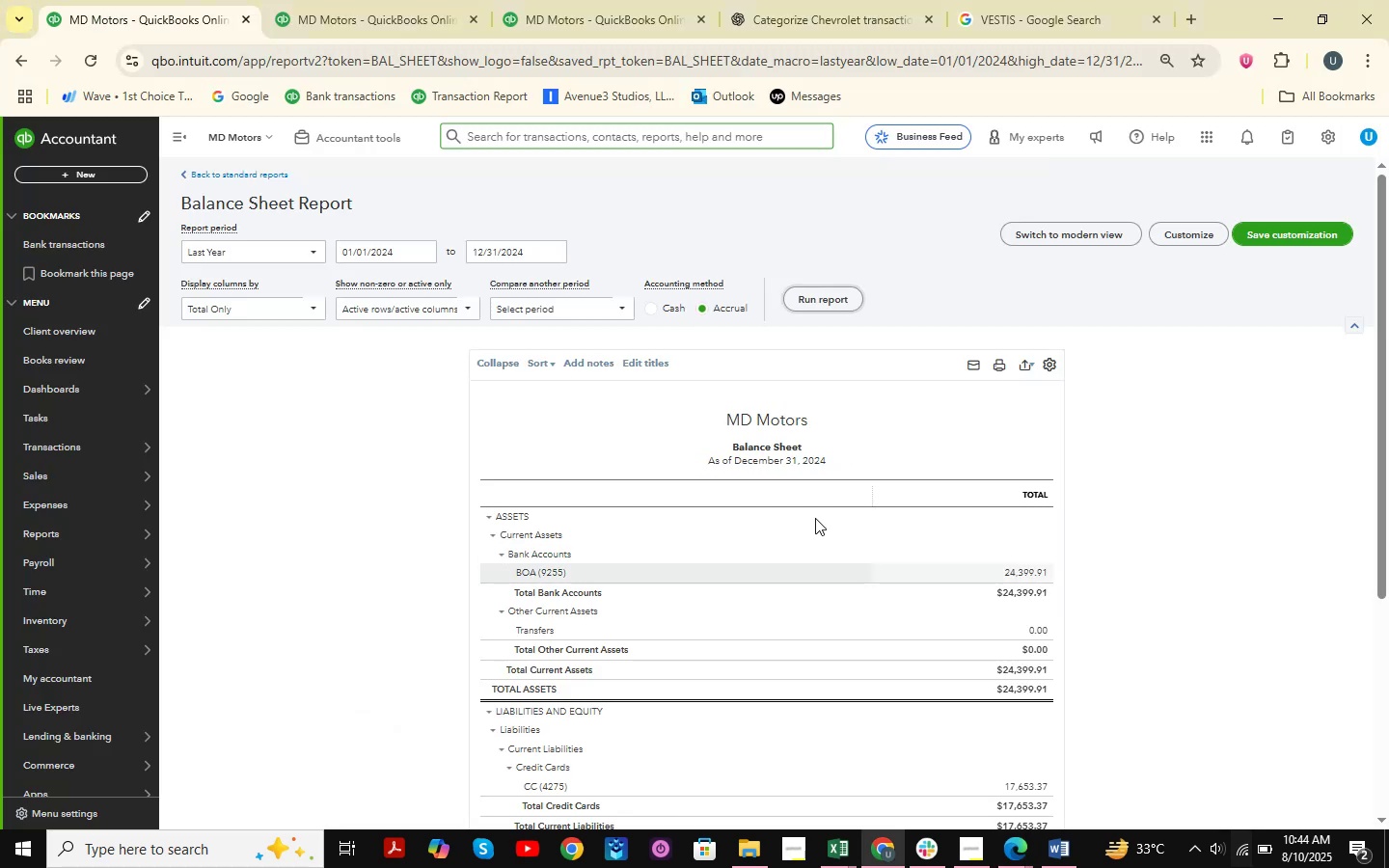 
scroll: coordinate [765, 482], scroll_direction: down, amount: 2.0
 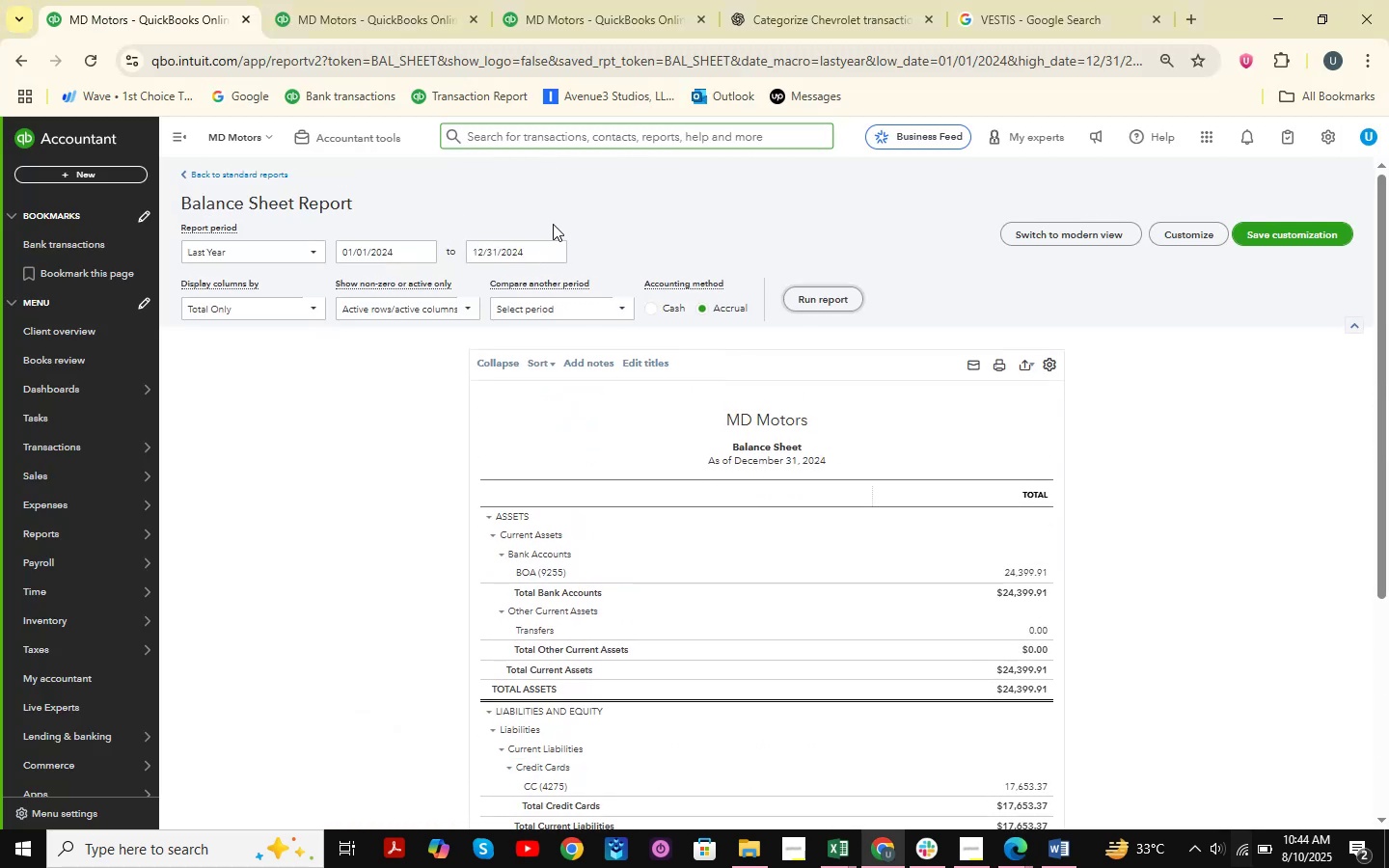 
wait(5.59)
 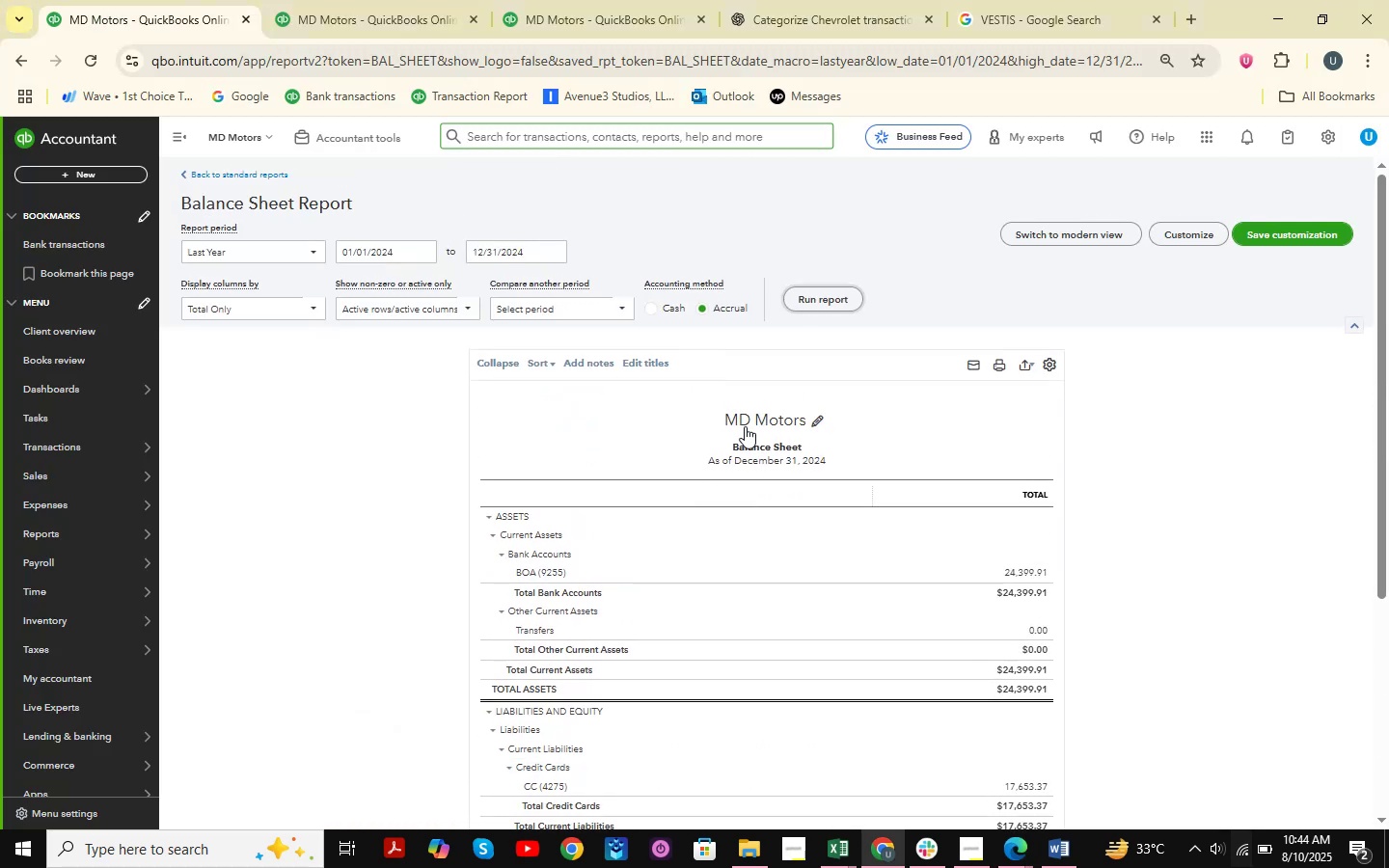 
scroll: coordinate [645, 174], scroll_direction: down, amount: 11.0
 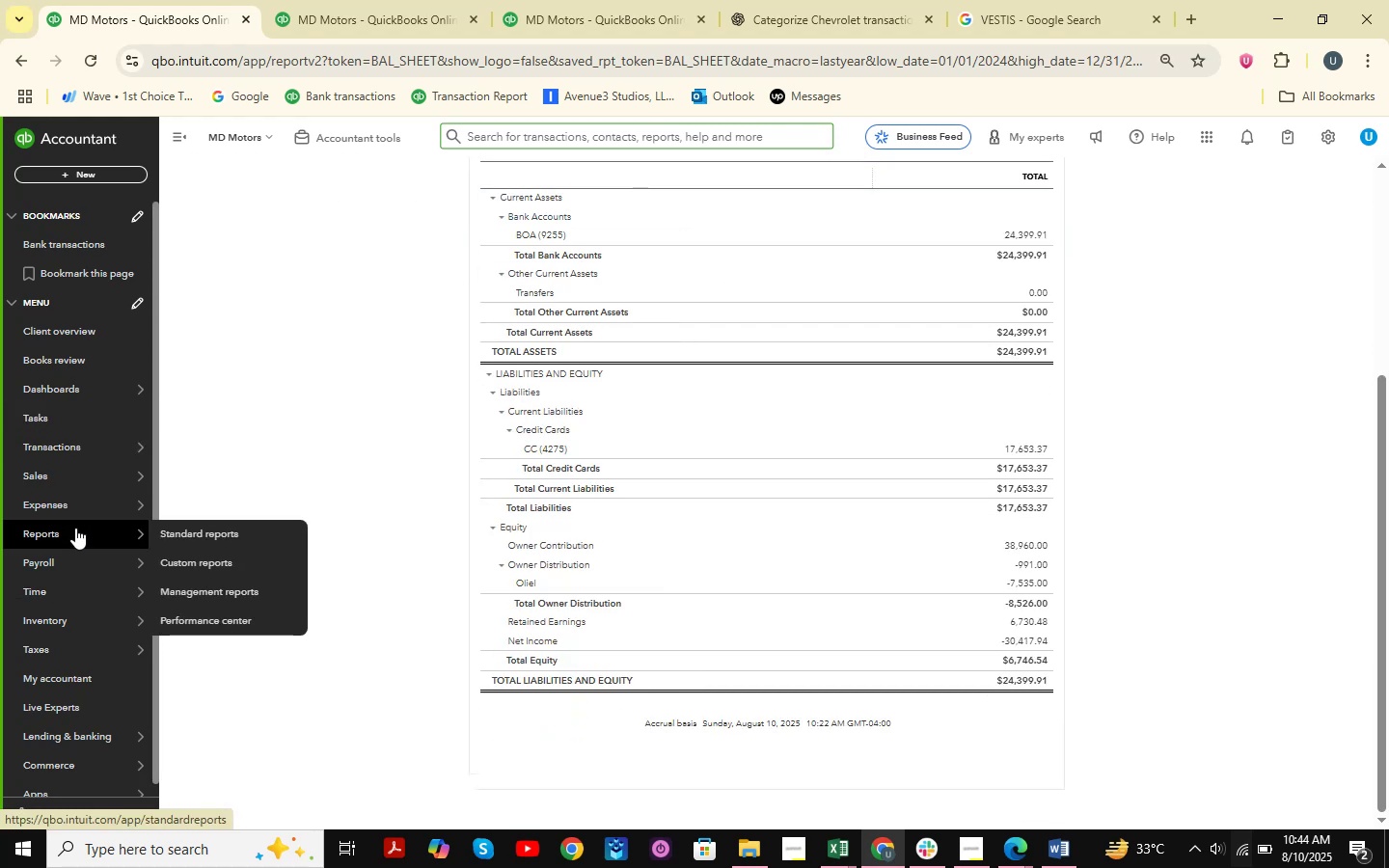 
left_click([152, 529])
 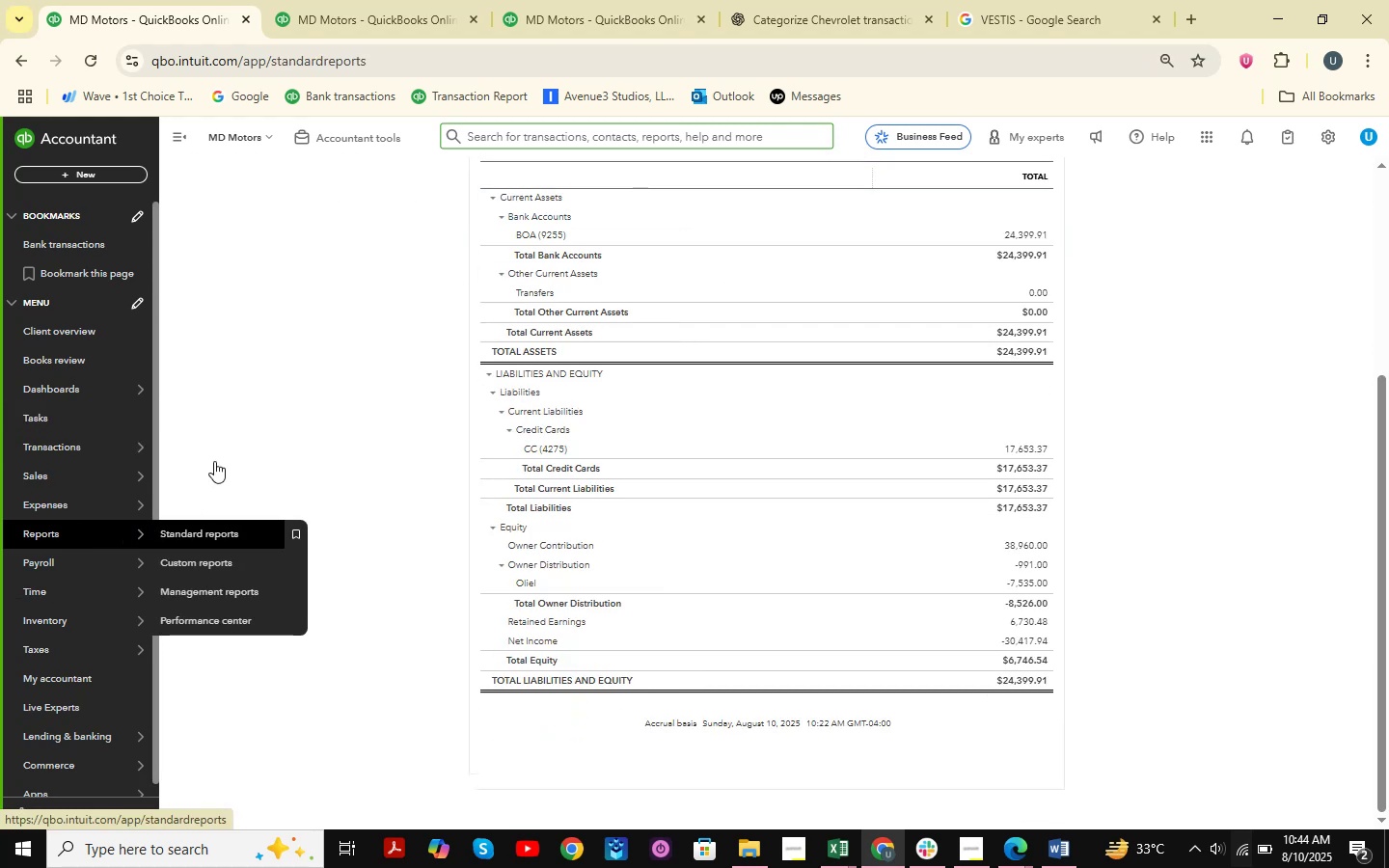 
mouse_move([258, 293])
 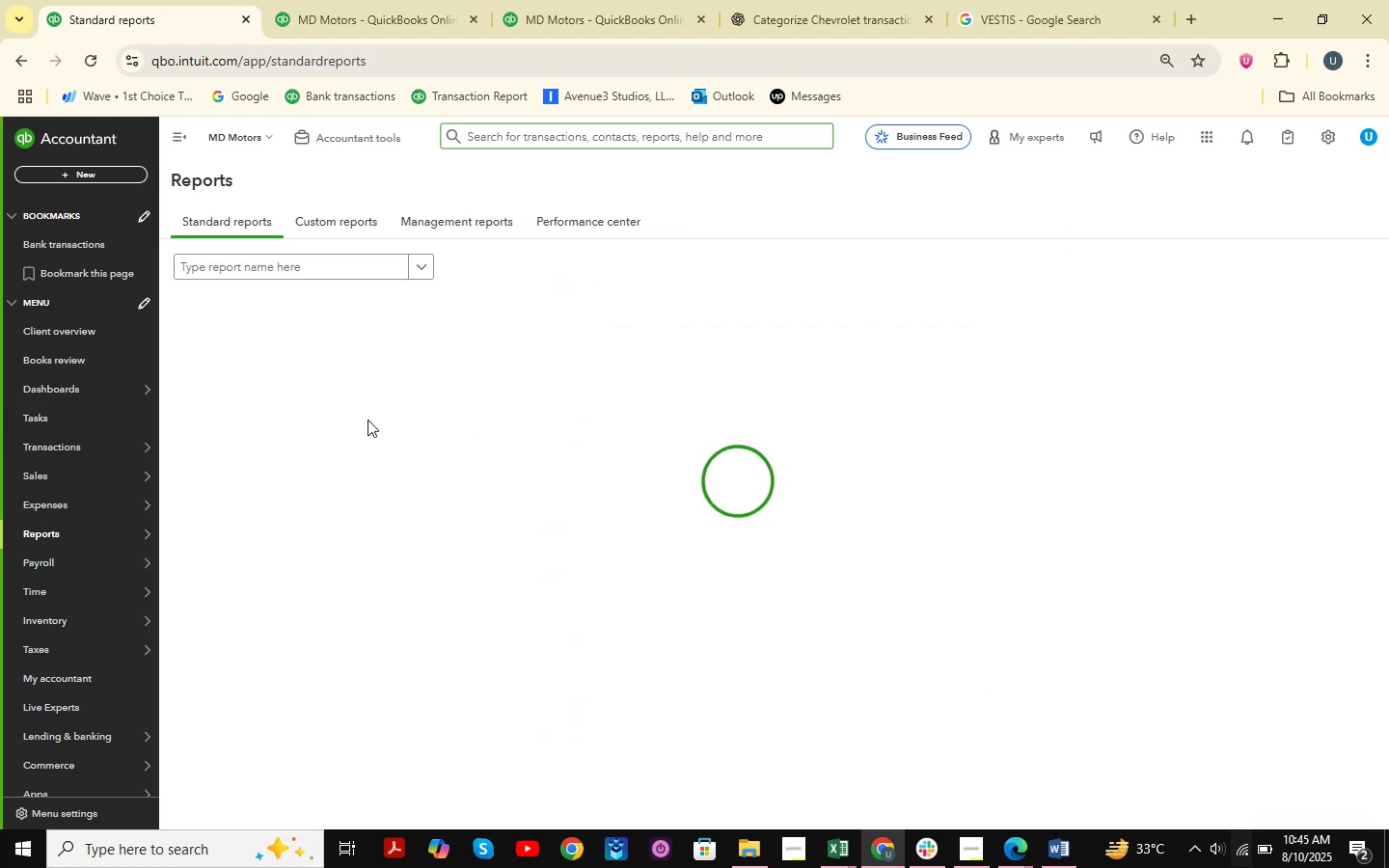 
wait(5.42)
 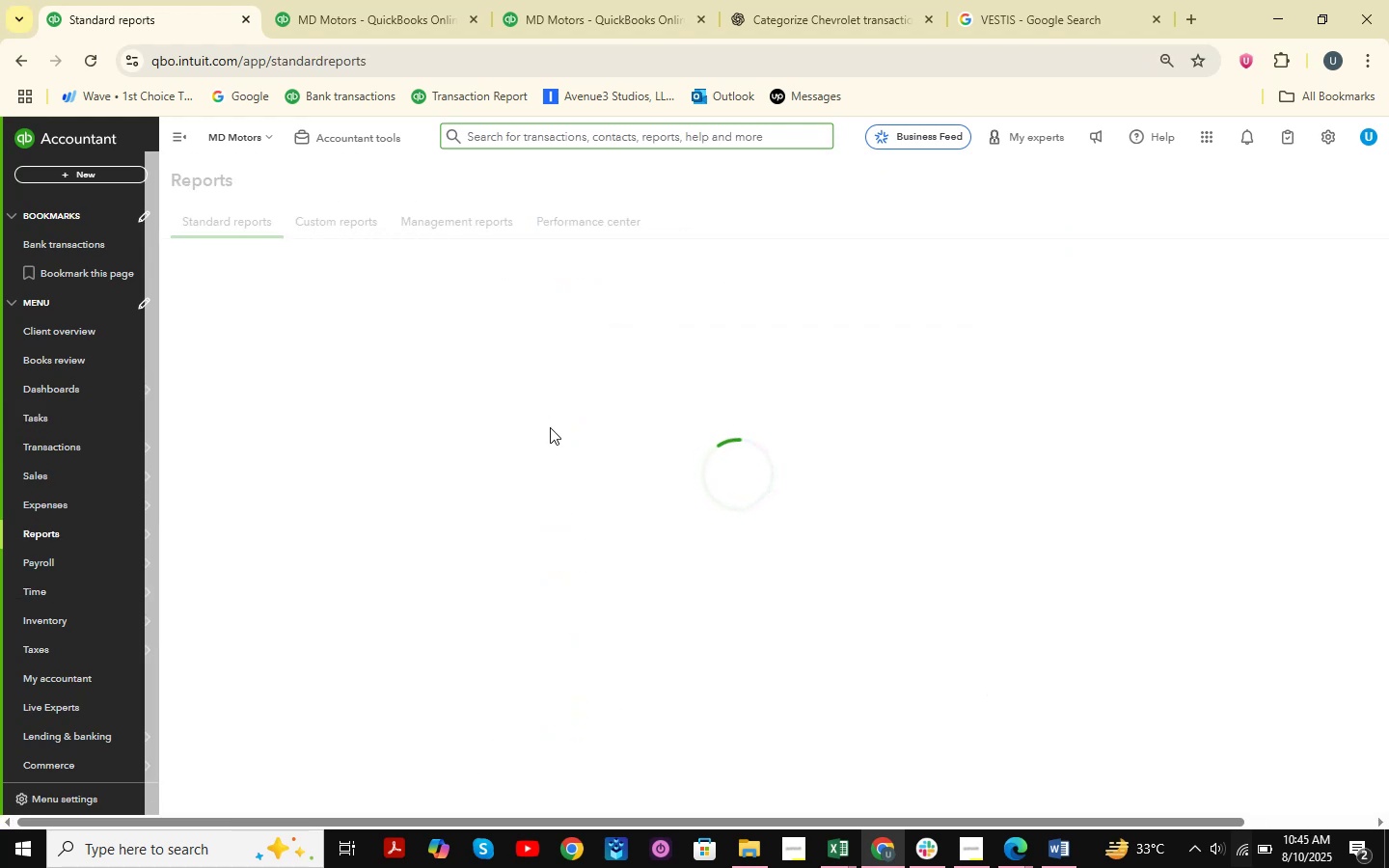 
mouse_move([140, 405])
 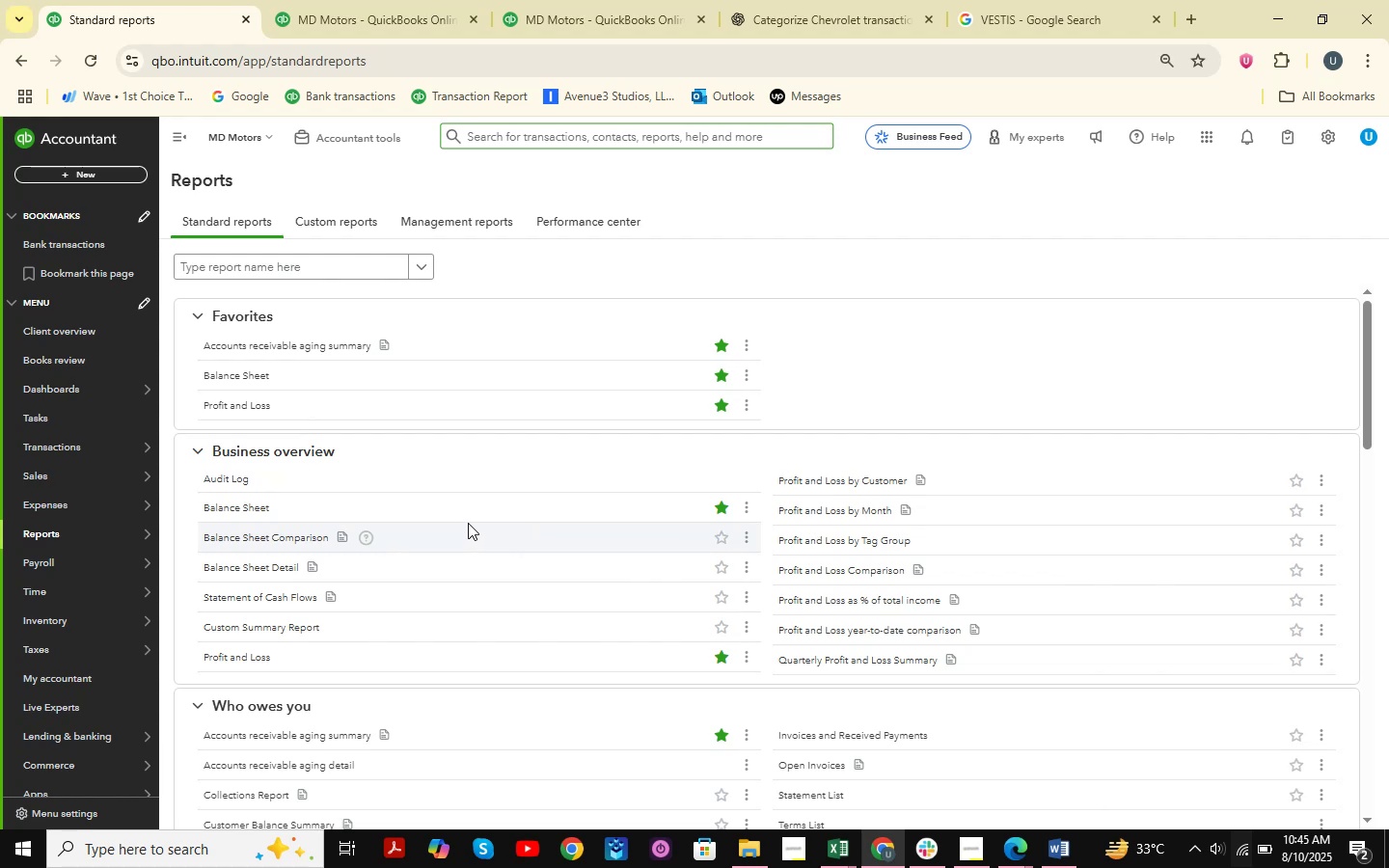 
wait(18.78)
 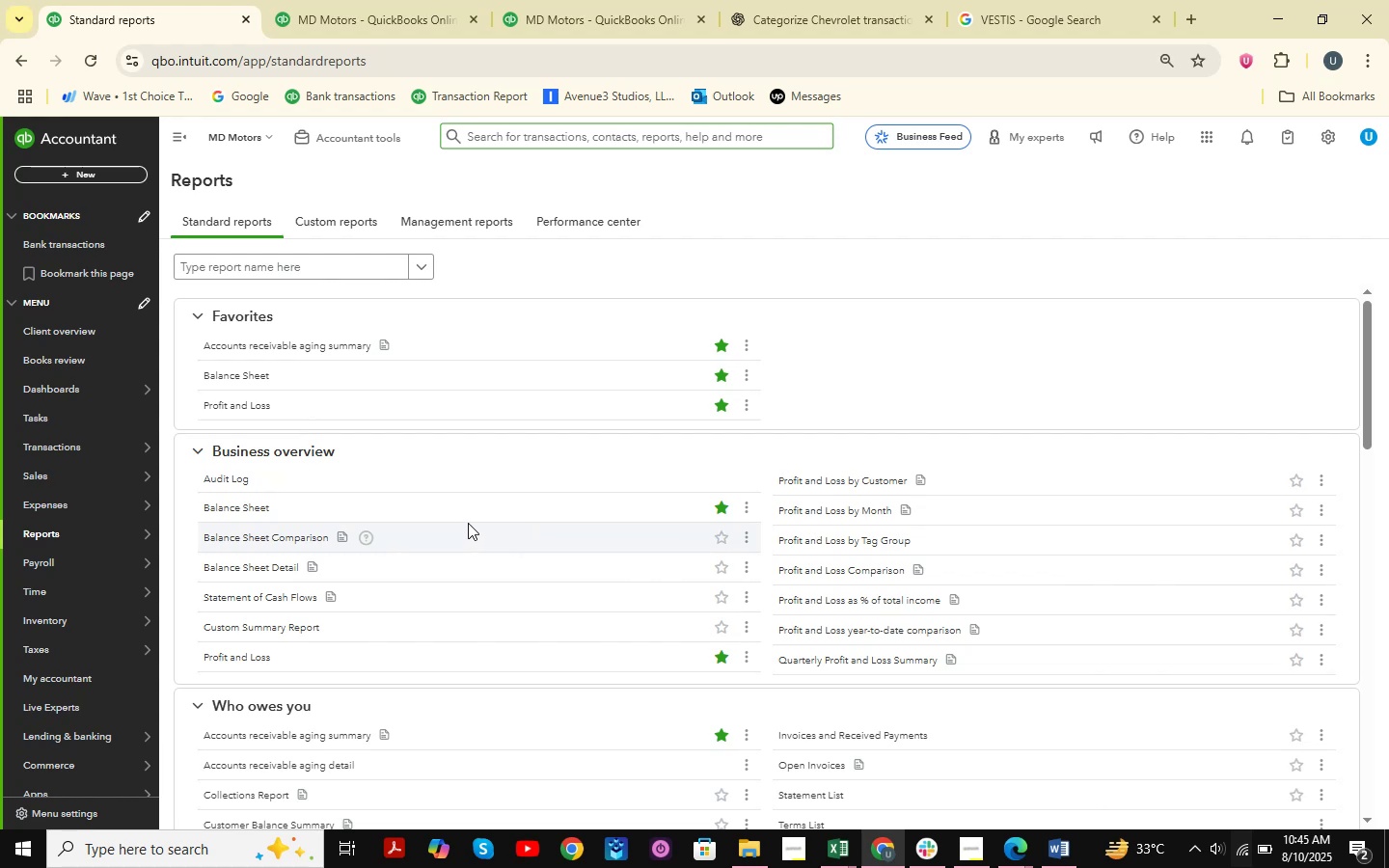 
scroll: coordinate [343, 452], scroll_direction: up, amount: 4.0
 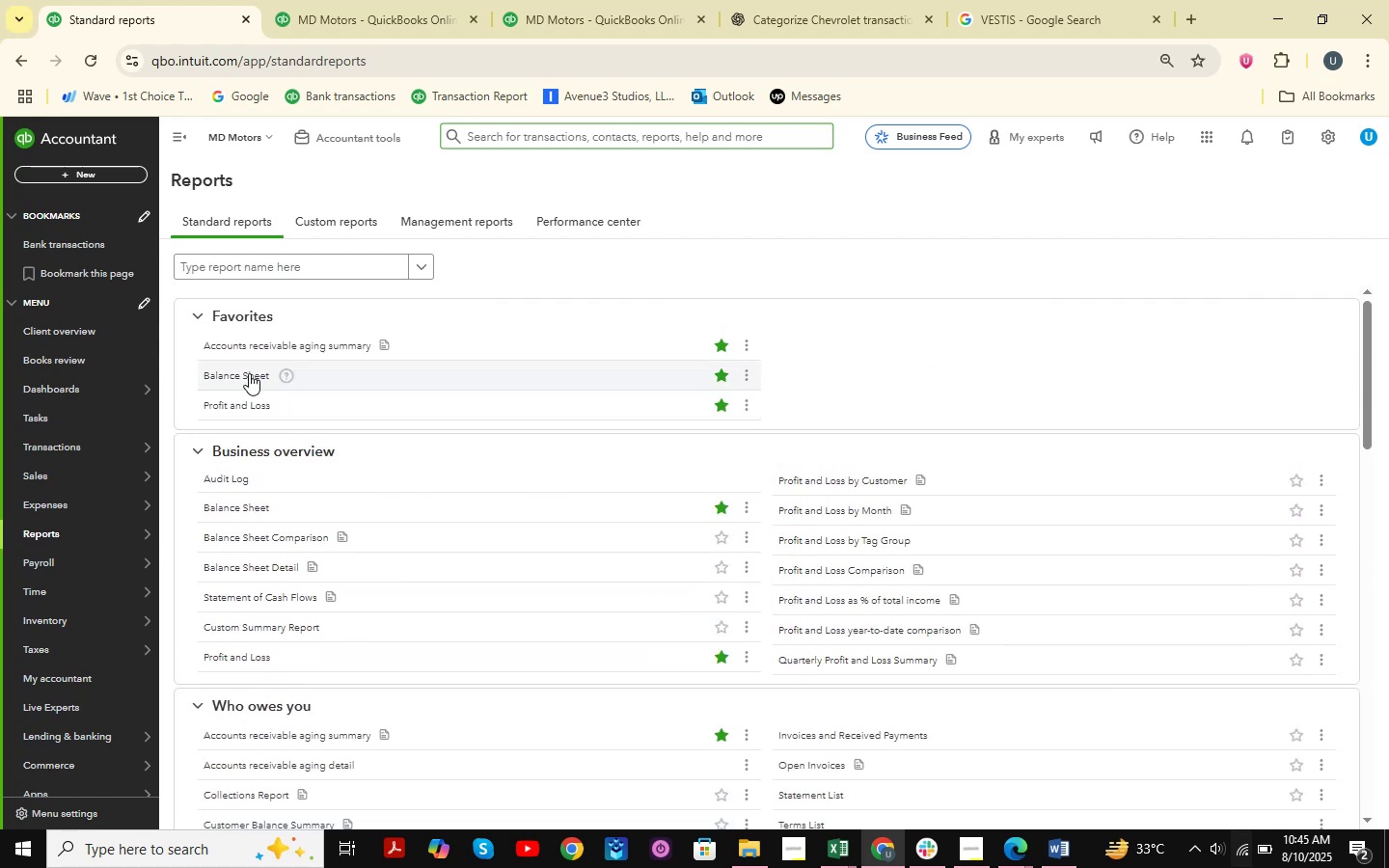 
left_click([248, 372])
 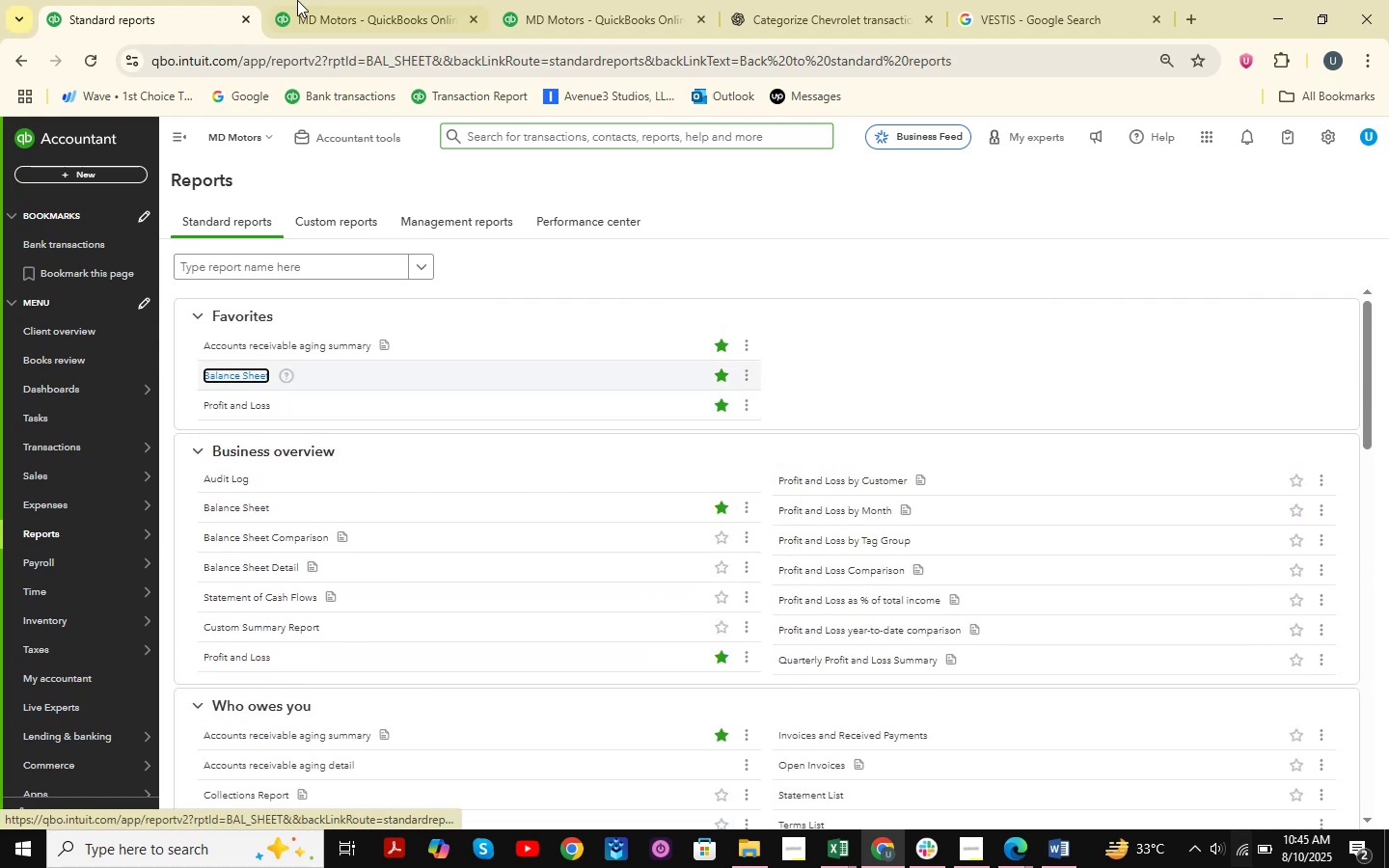 
left_click([309, 0])
 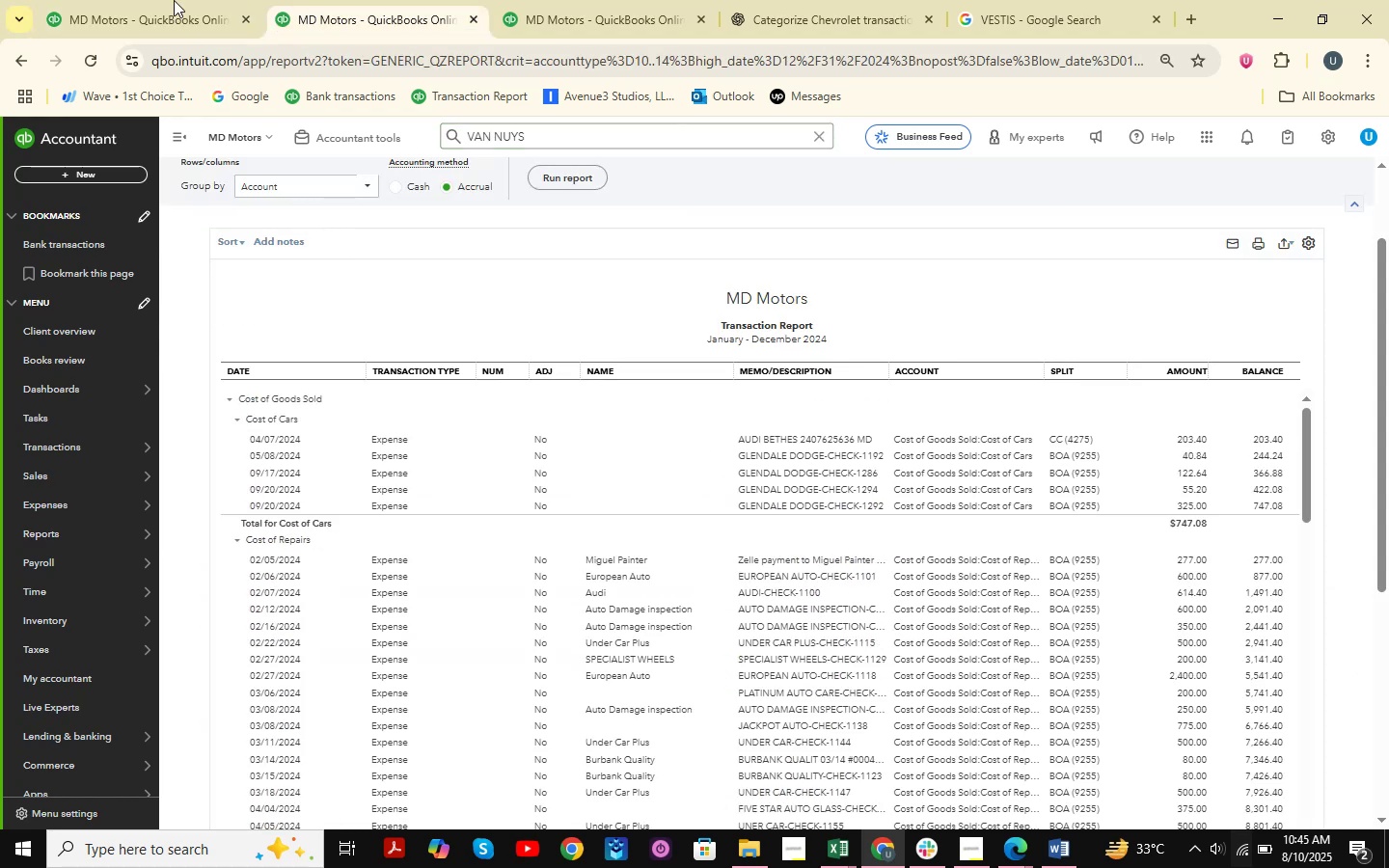 
left_click([173, 0])
 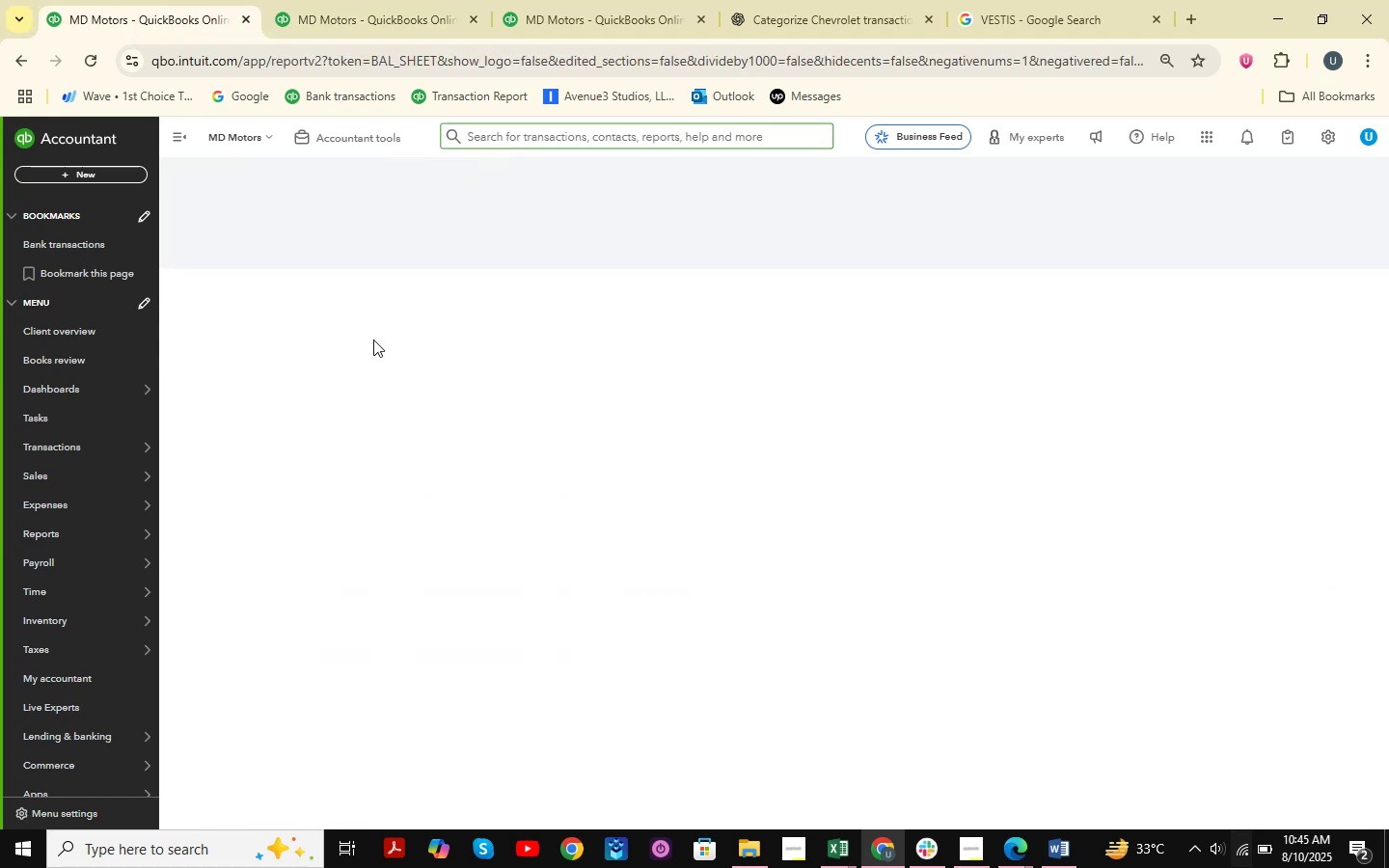 
left_click([313, 0])
 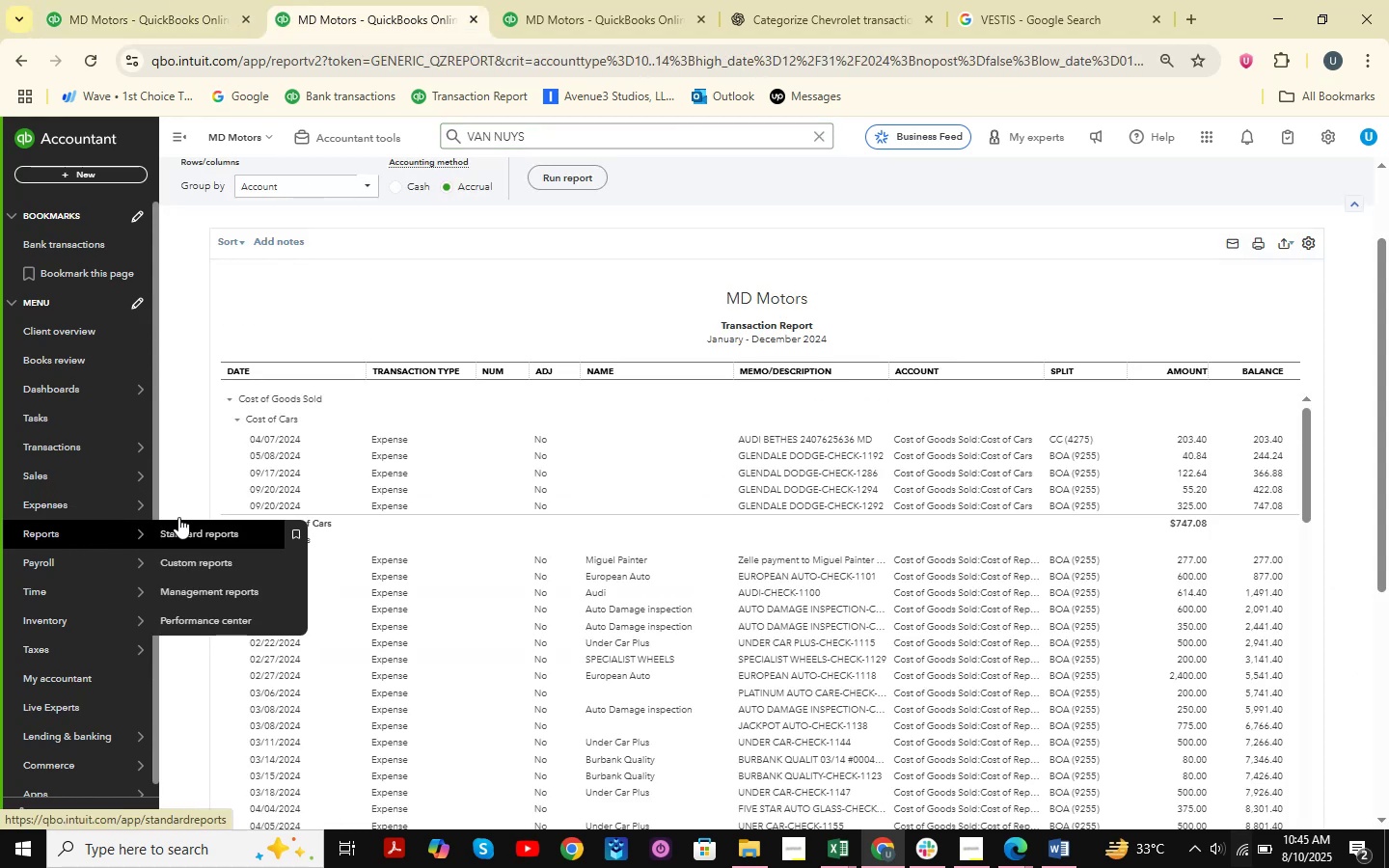 
left_click([142, 2])
 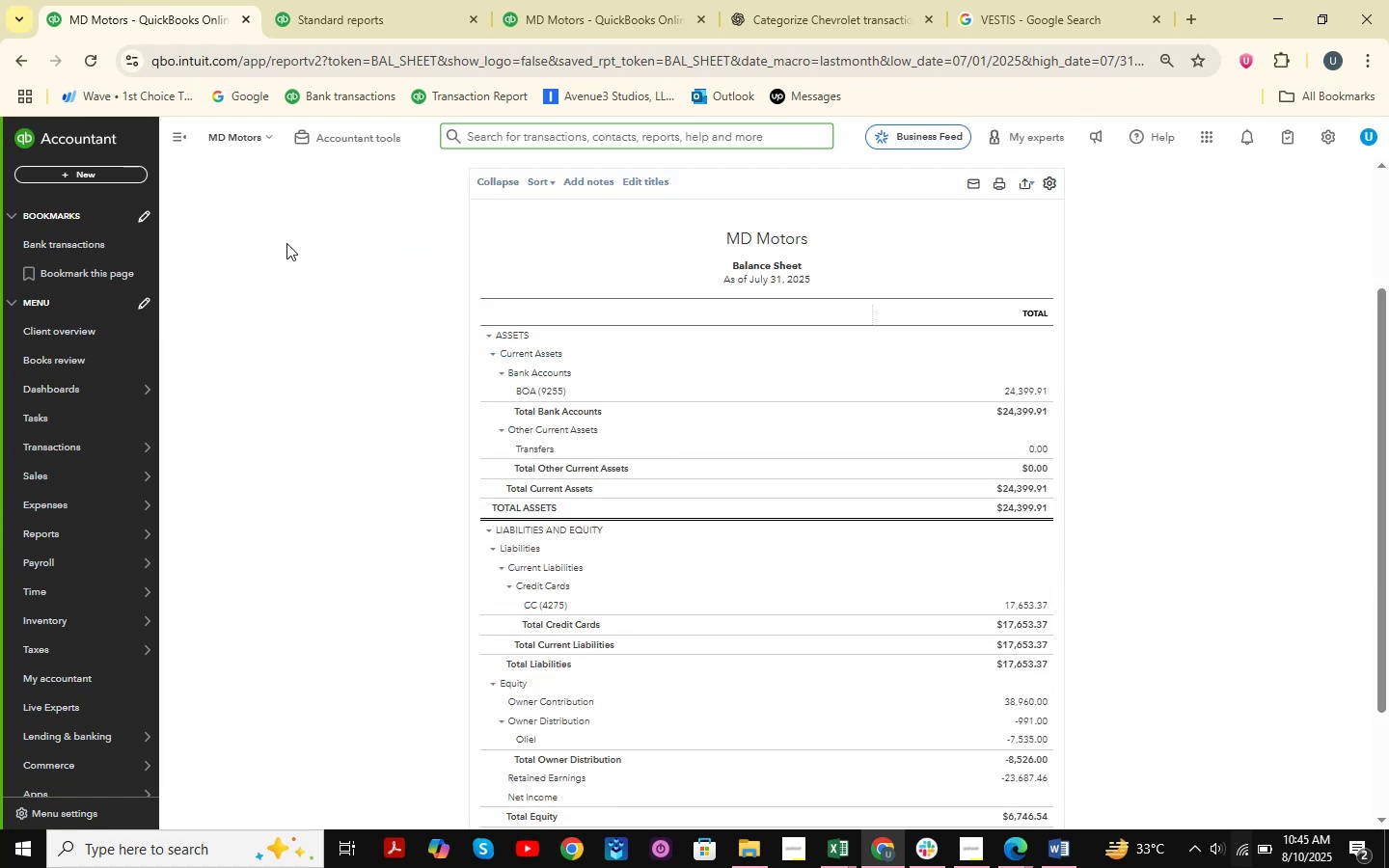 
scroll: coordinate [420, 339], scroll_direction: up, amount: 7.0
 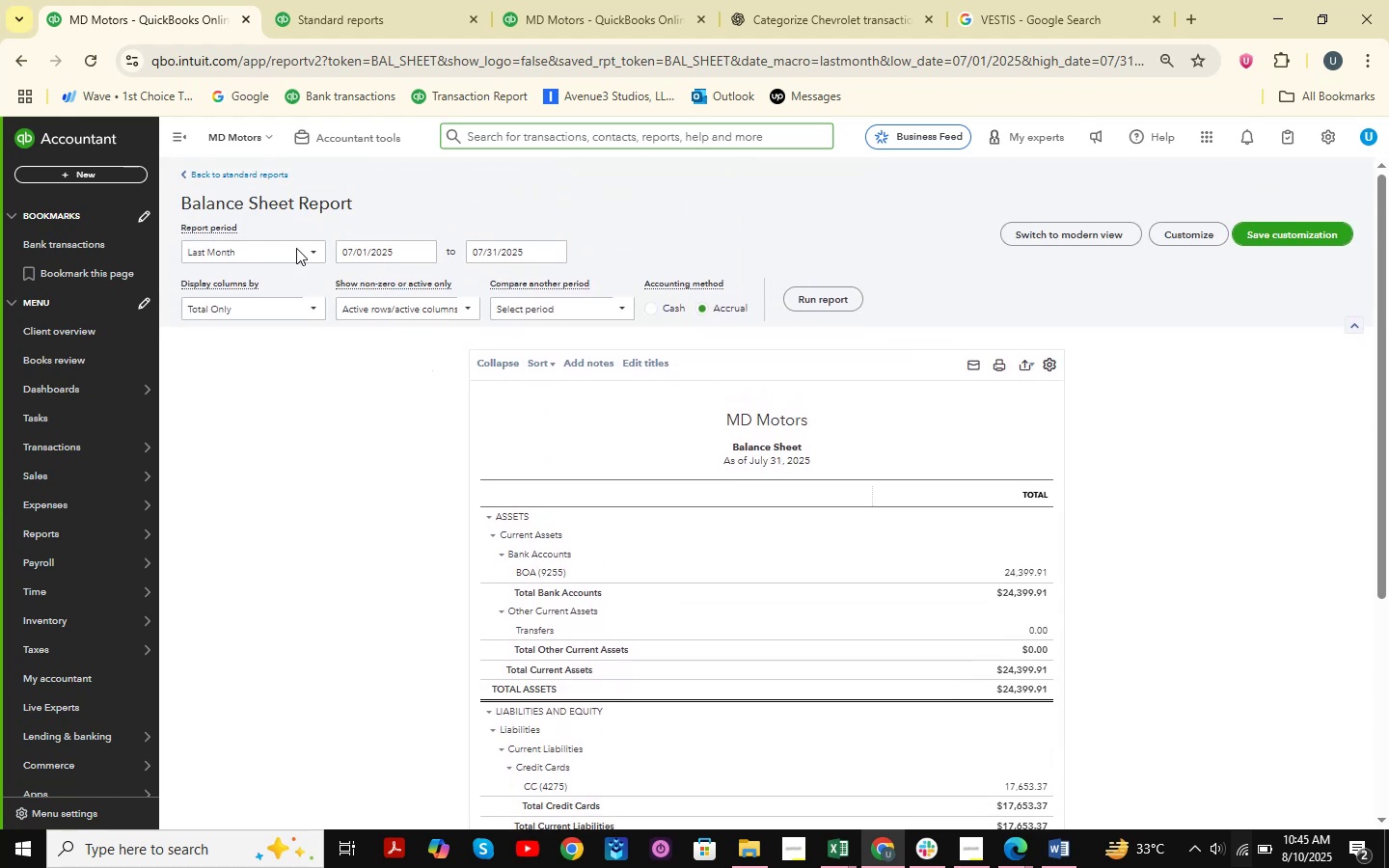 
left_click([286, 248])
 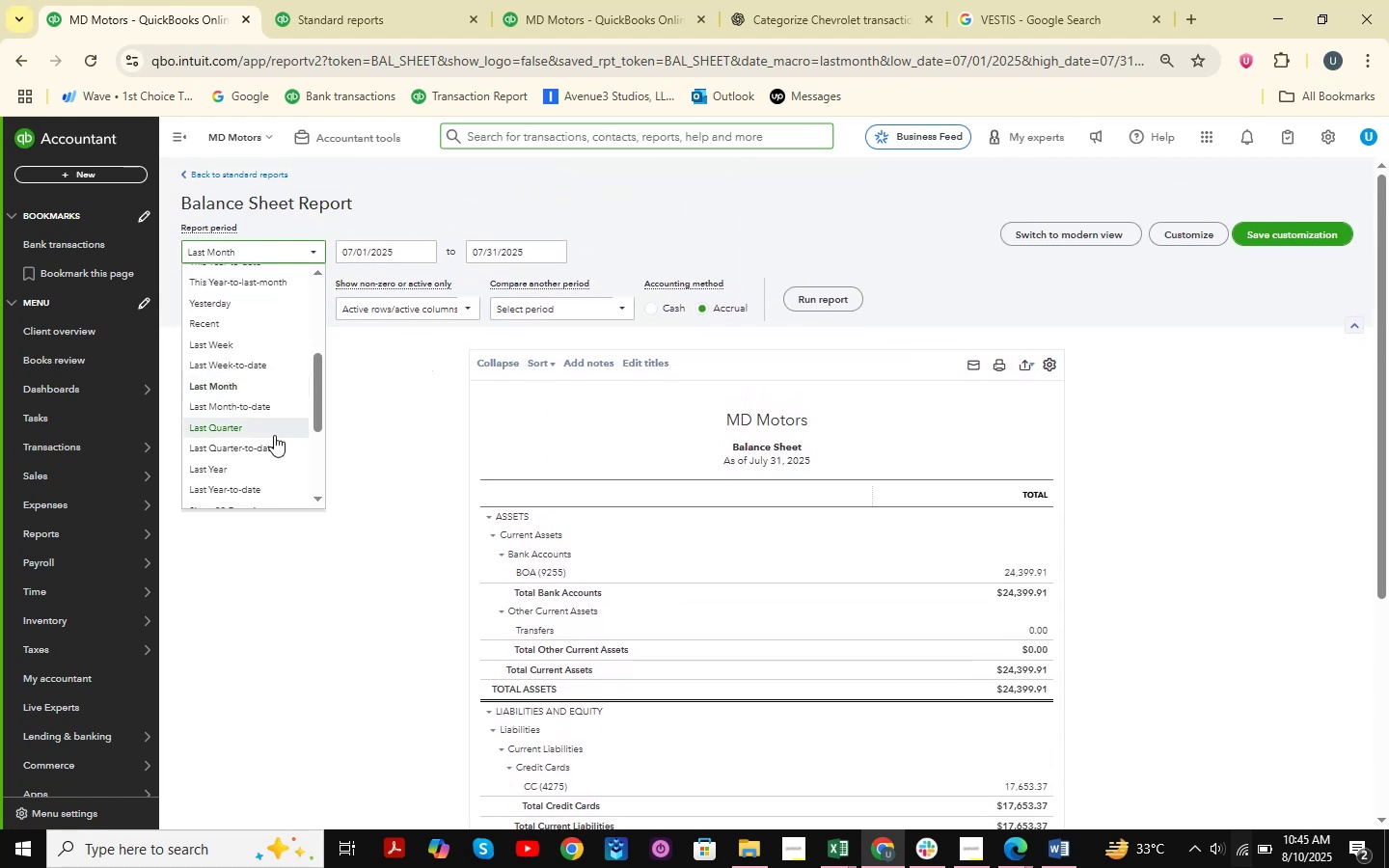 
scroll: coordinate [263, 438], scroll_direction: down, amount: 1.0
 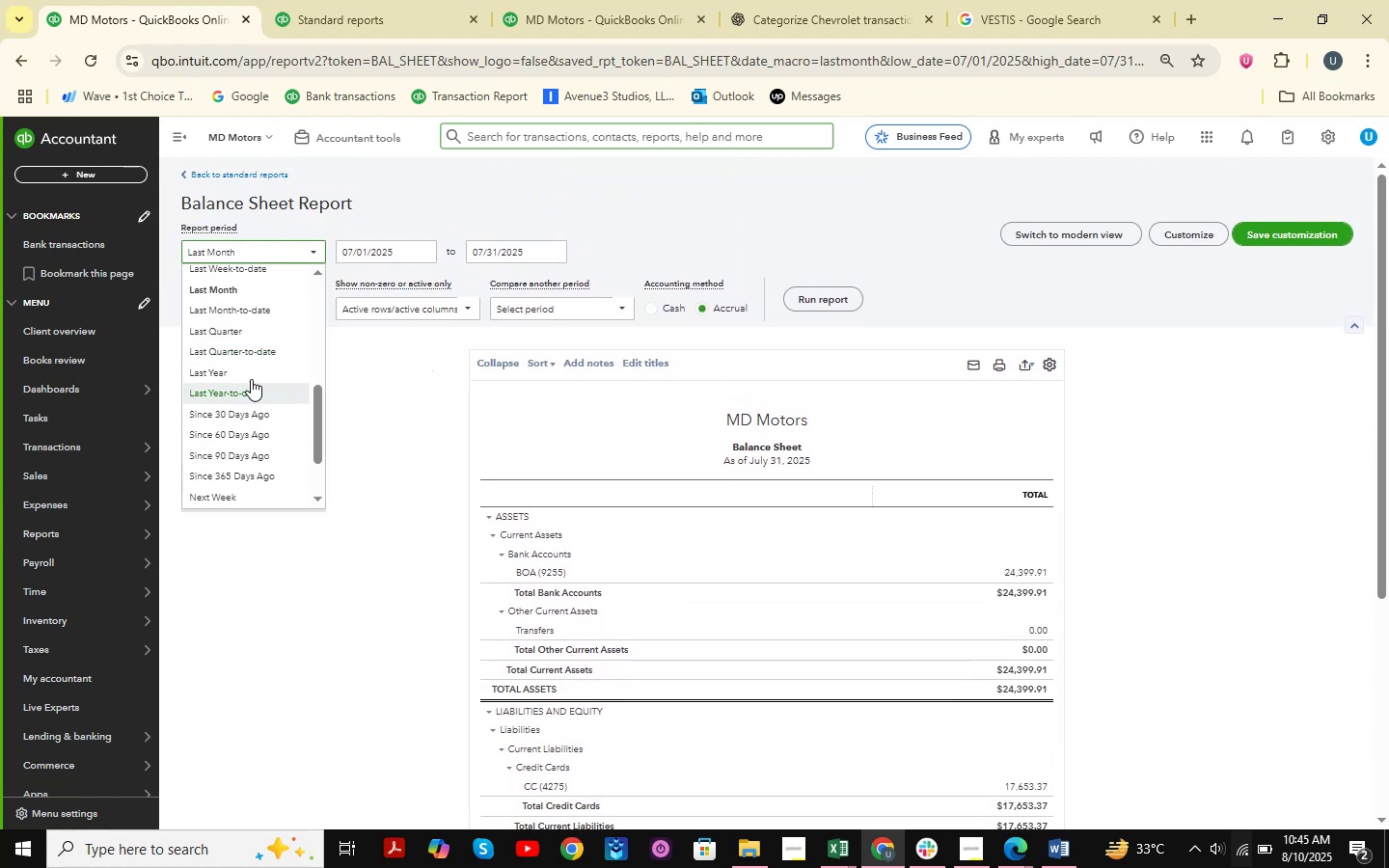 
left_click([250, 374])
 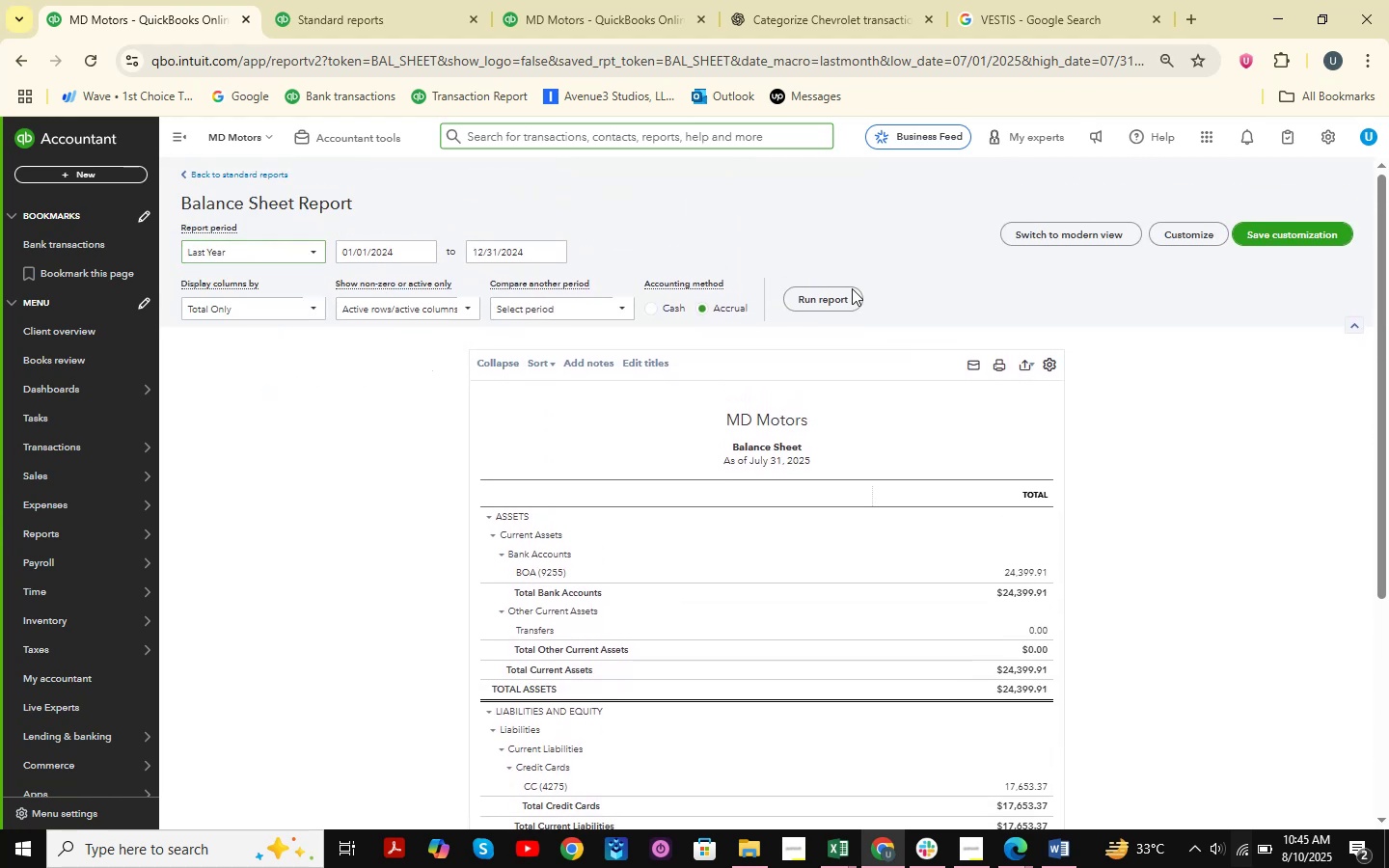 
double_click([802, 294])
 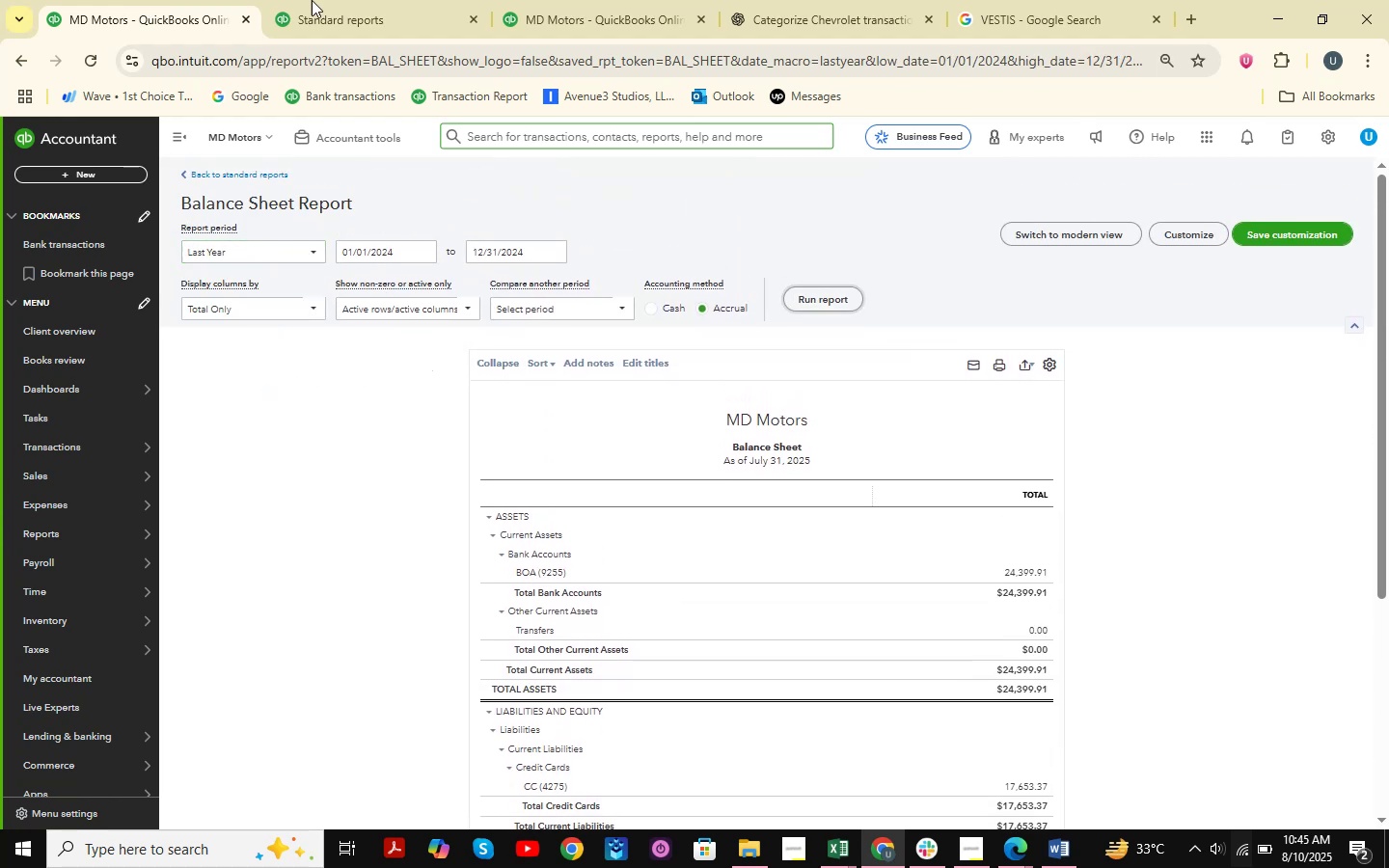 
left_click([311, 0])
 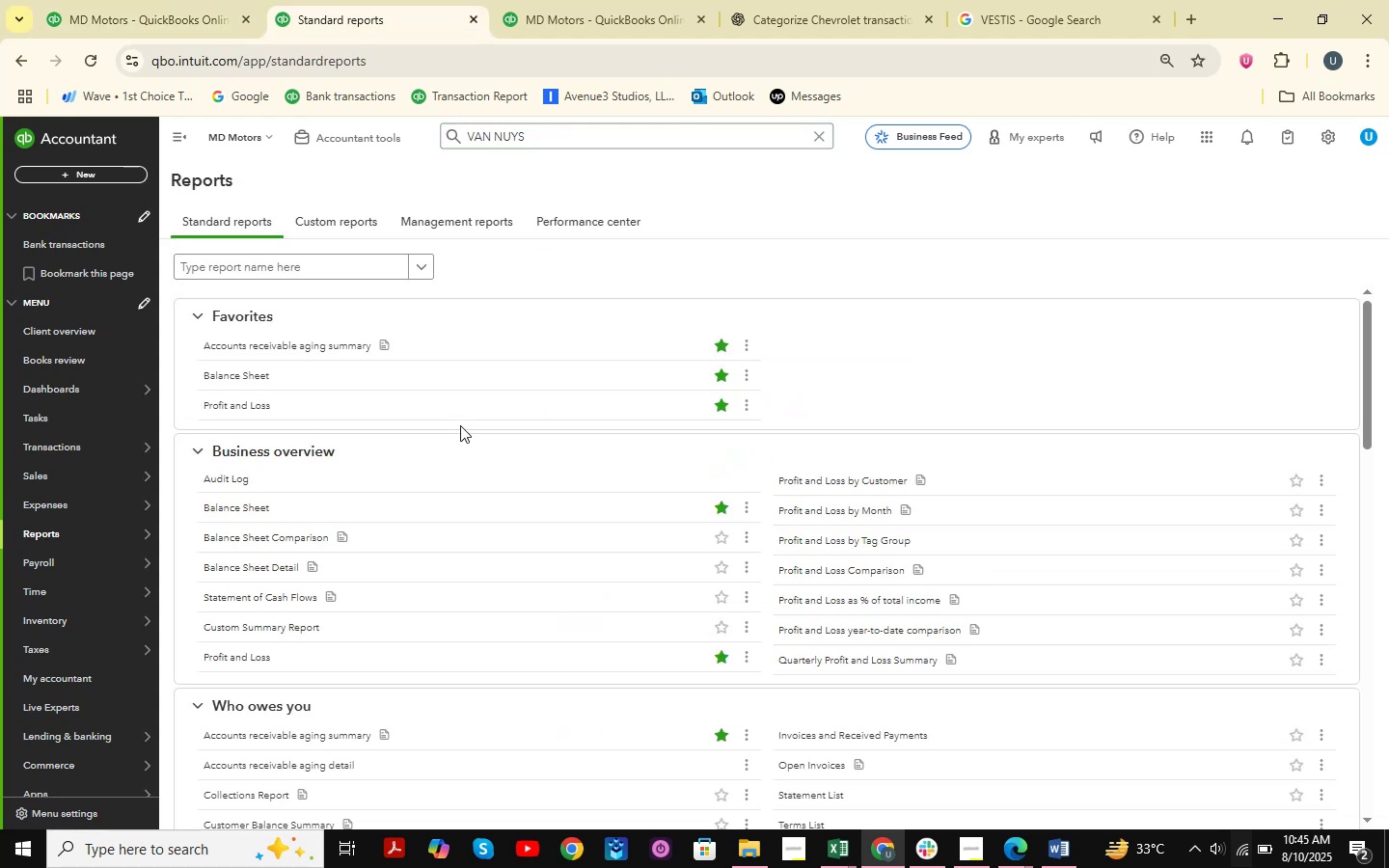 
left_click([127, 26])
 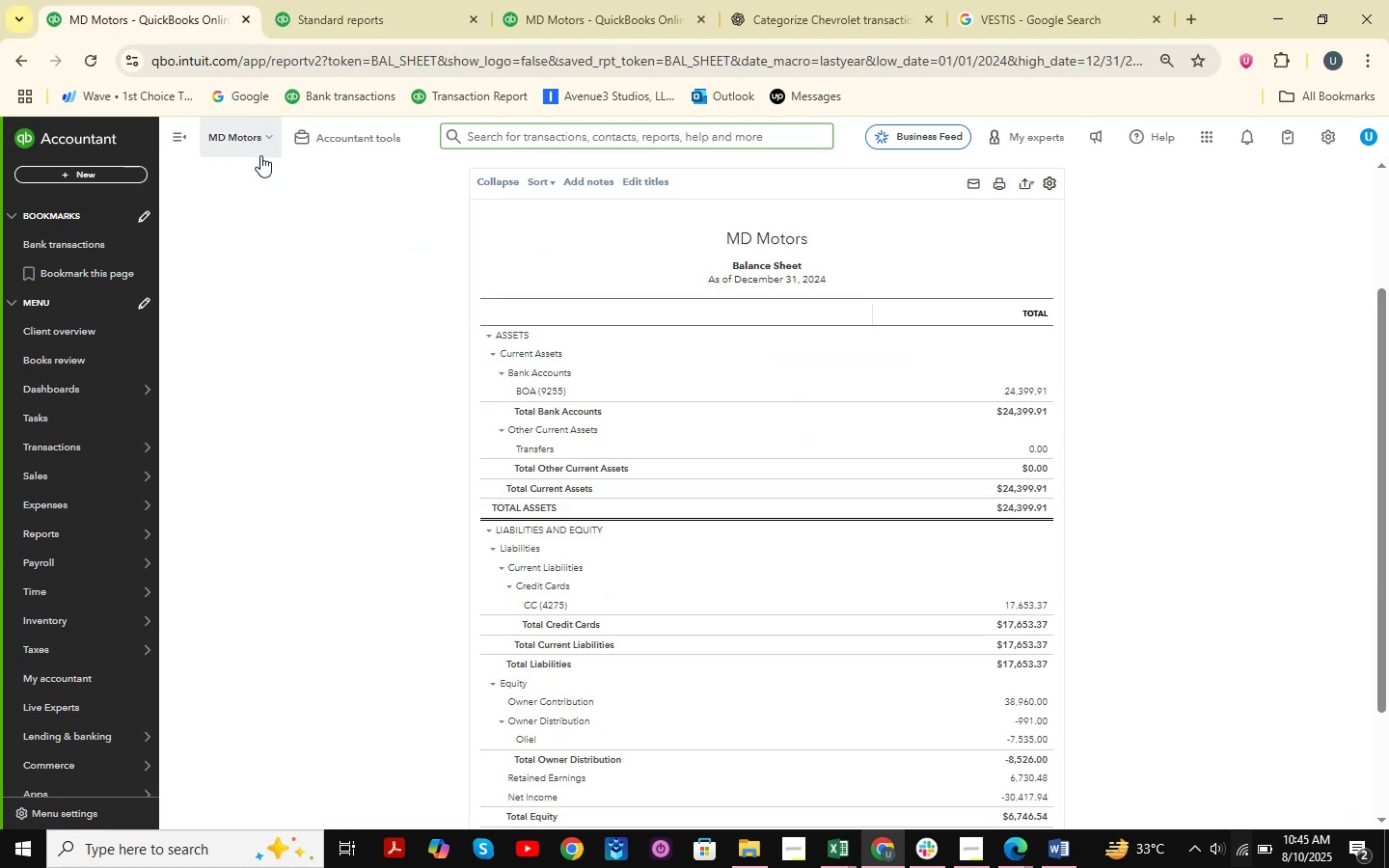 
left_click([437, 0])
 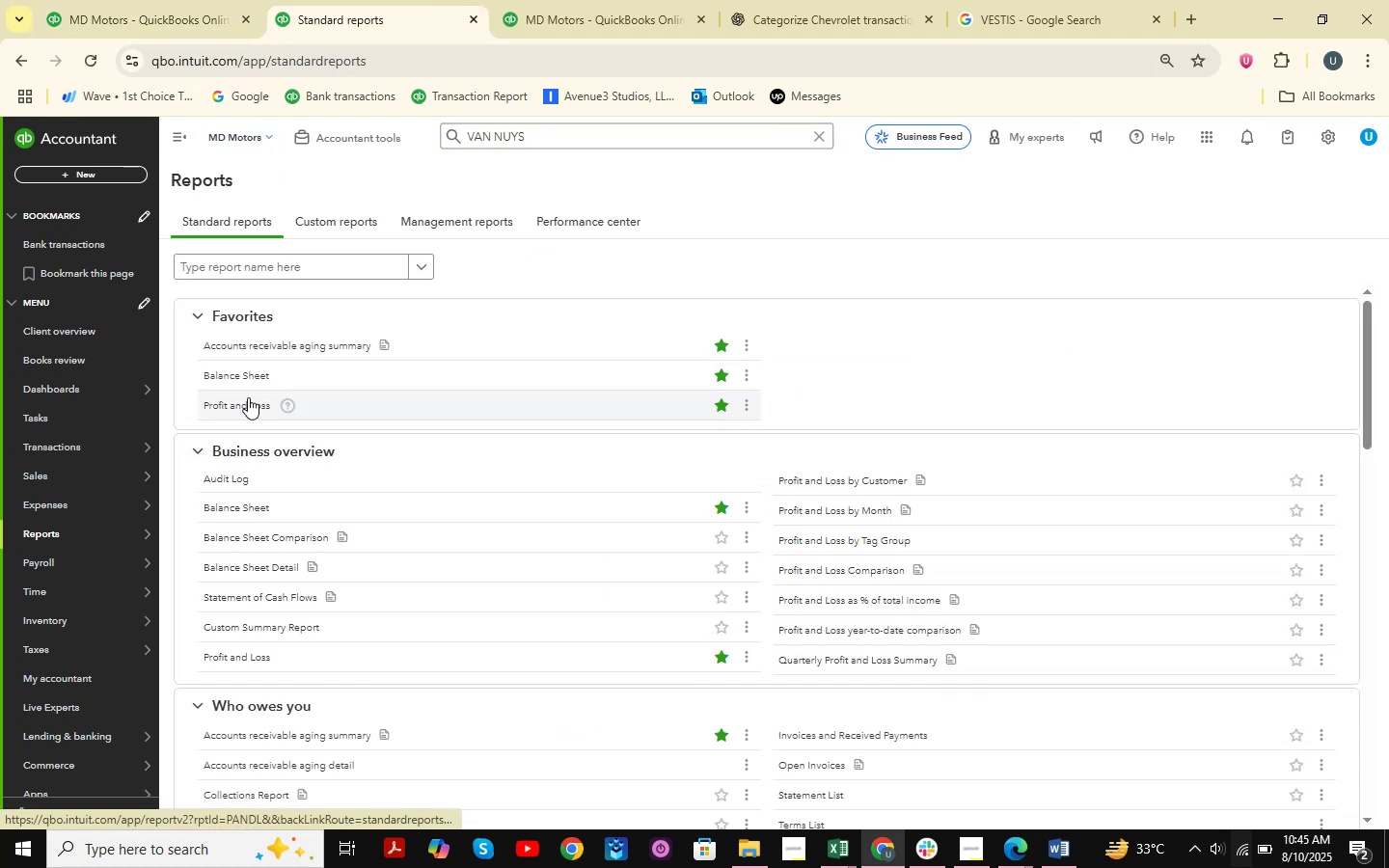 
left_click([248, 397])
 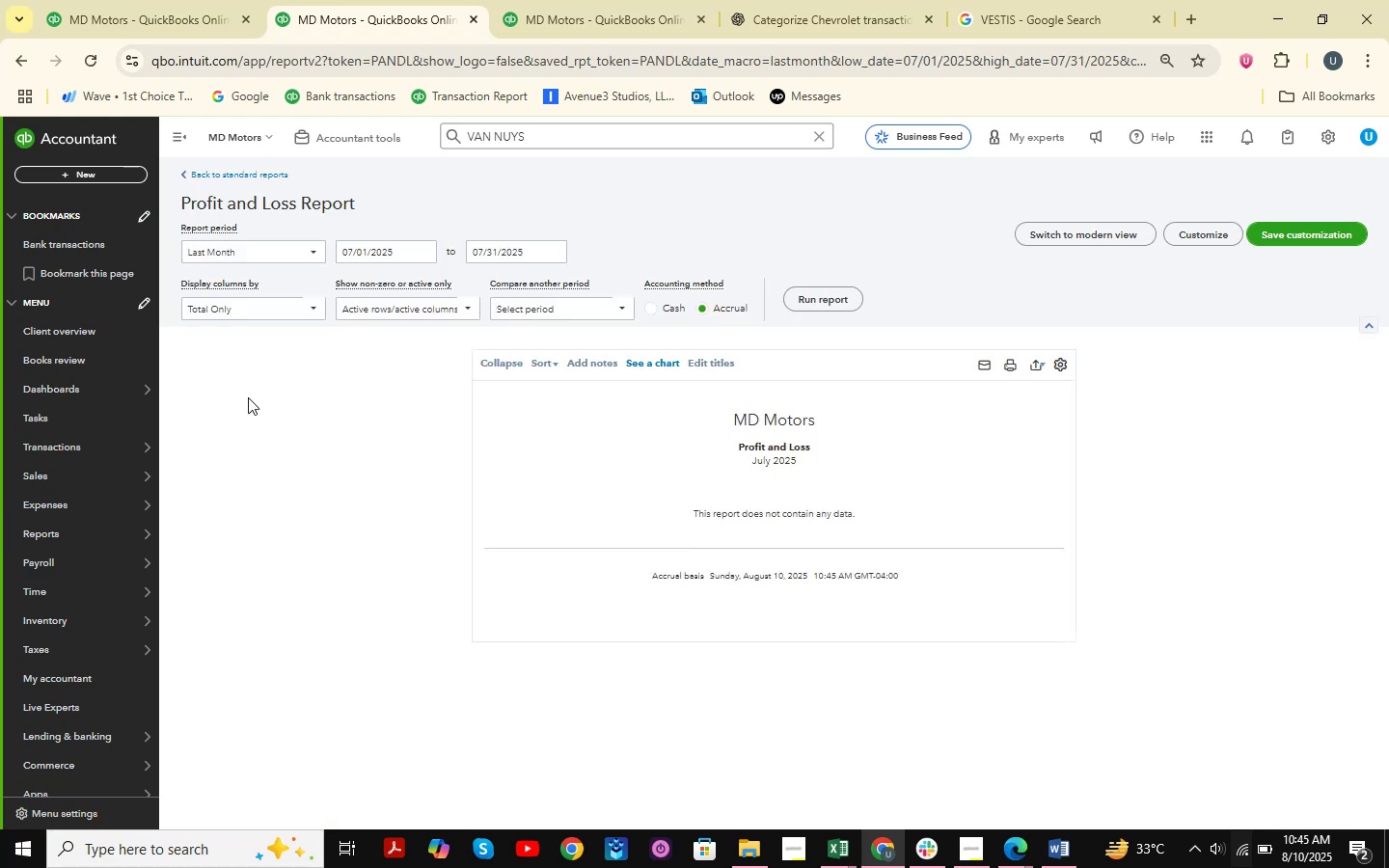 
wait(14.98)
 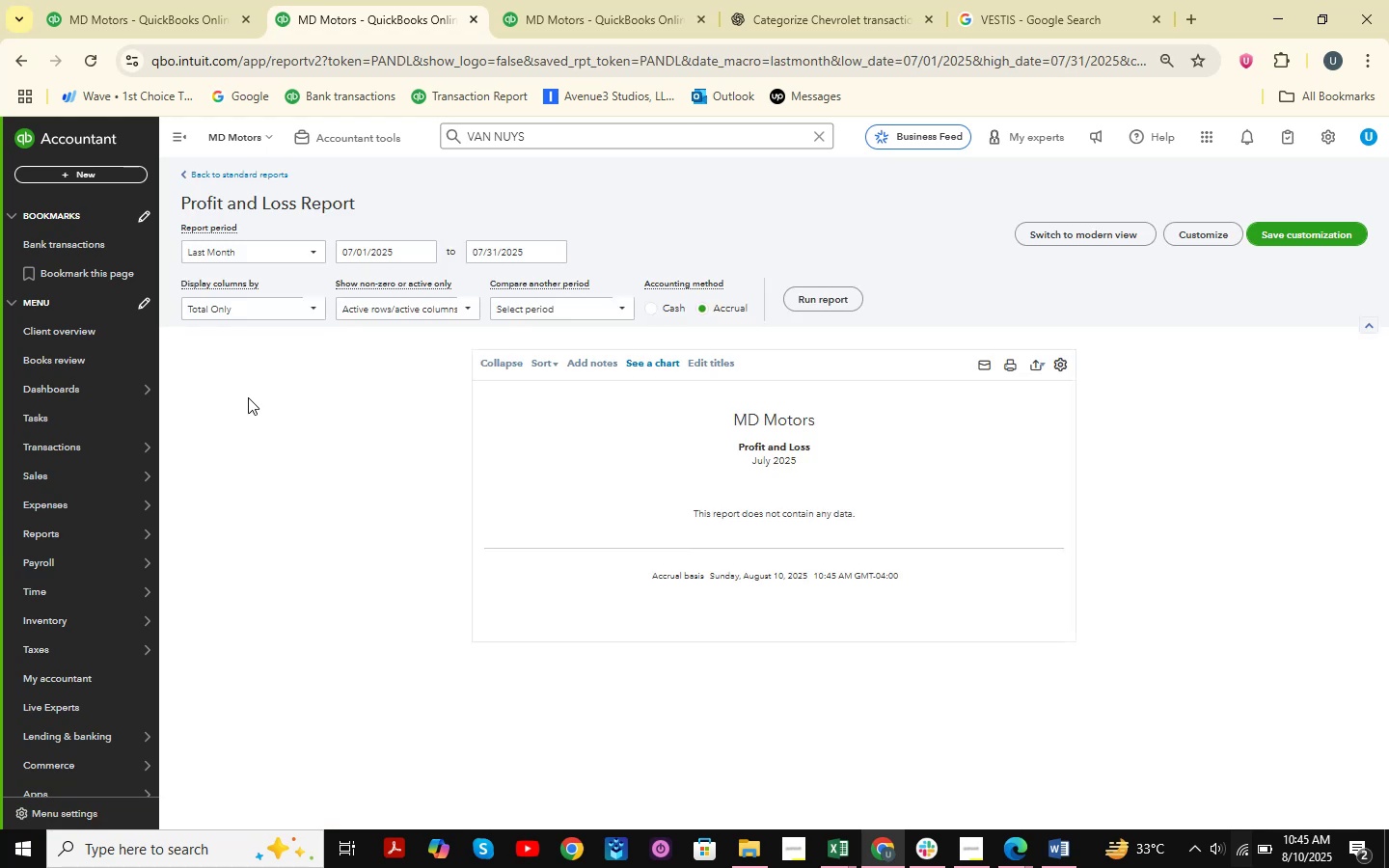 
left_click([106, 0])
 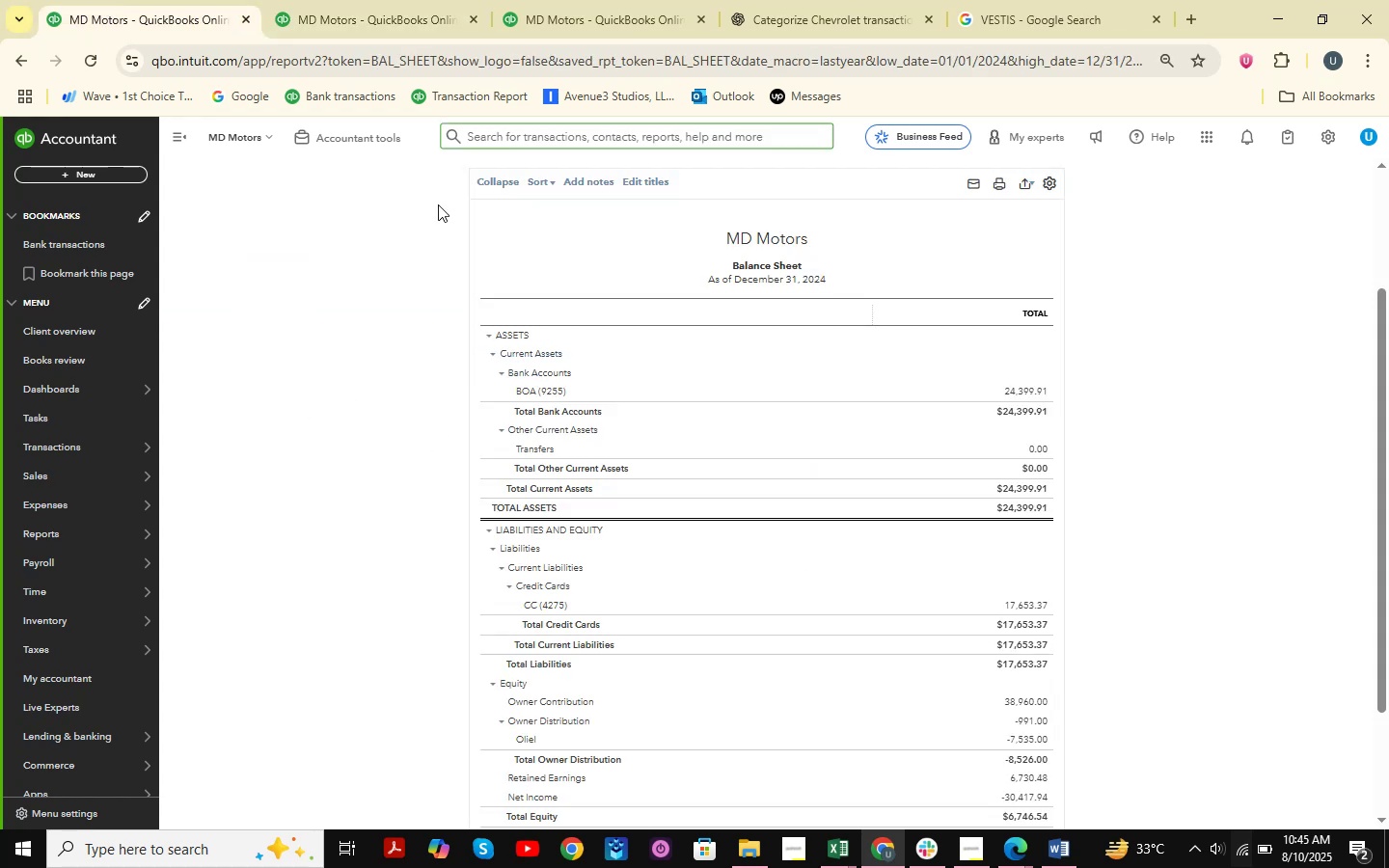 
left_click([438, 0])
 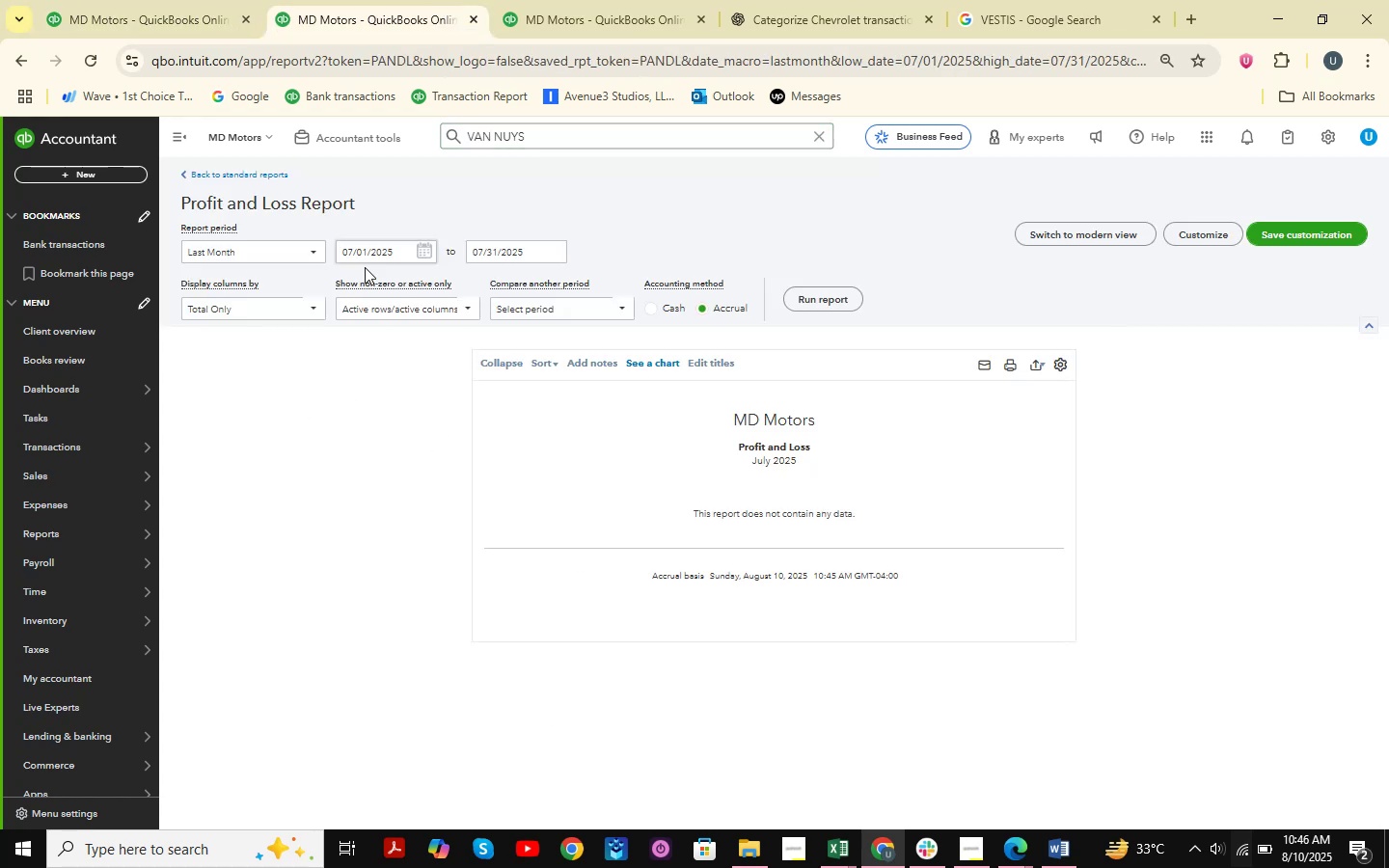 
left_click([294, 259])
 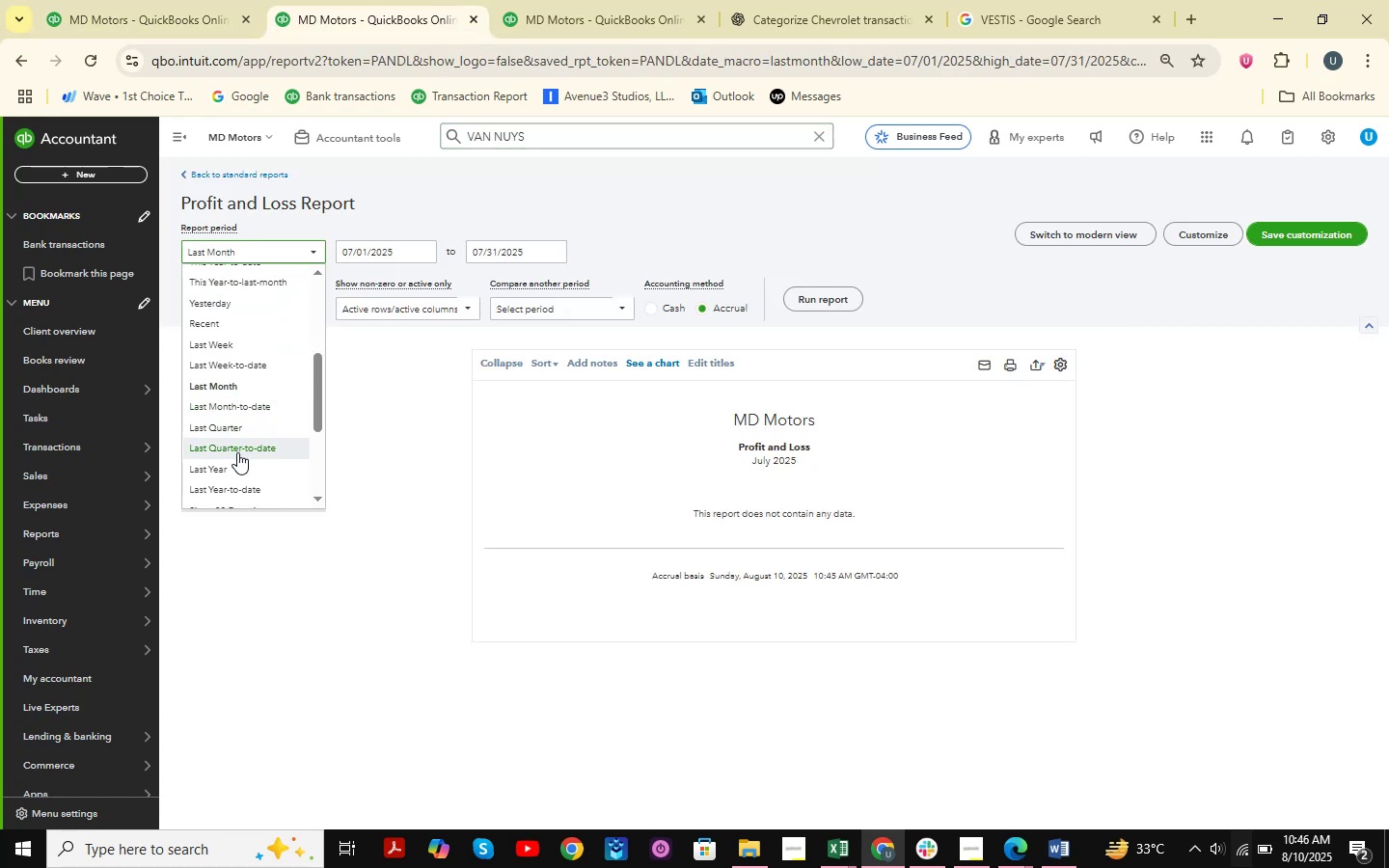 
left_click([234, 461])
 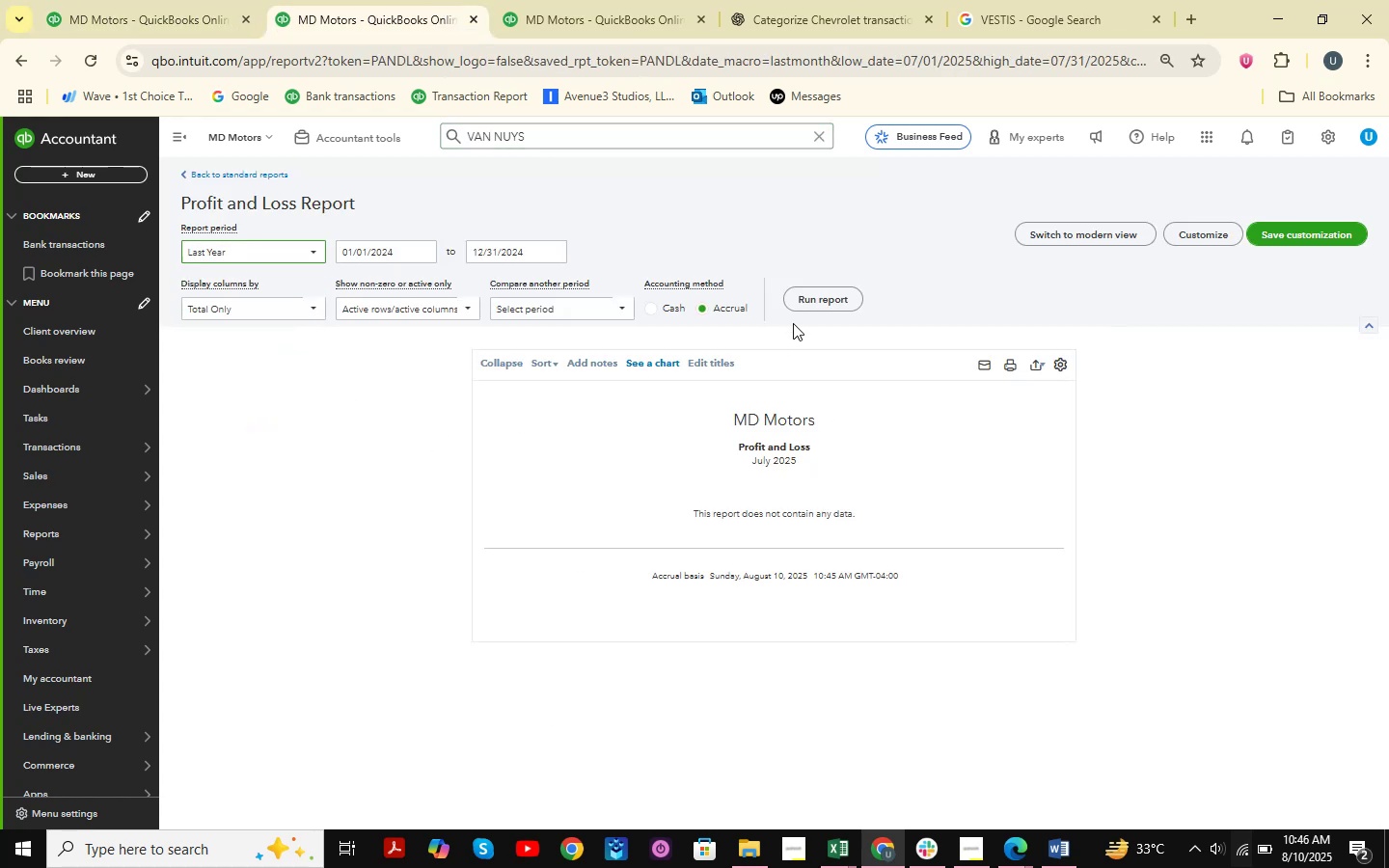 
left_click([809, 289])
 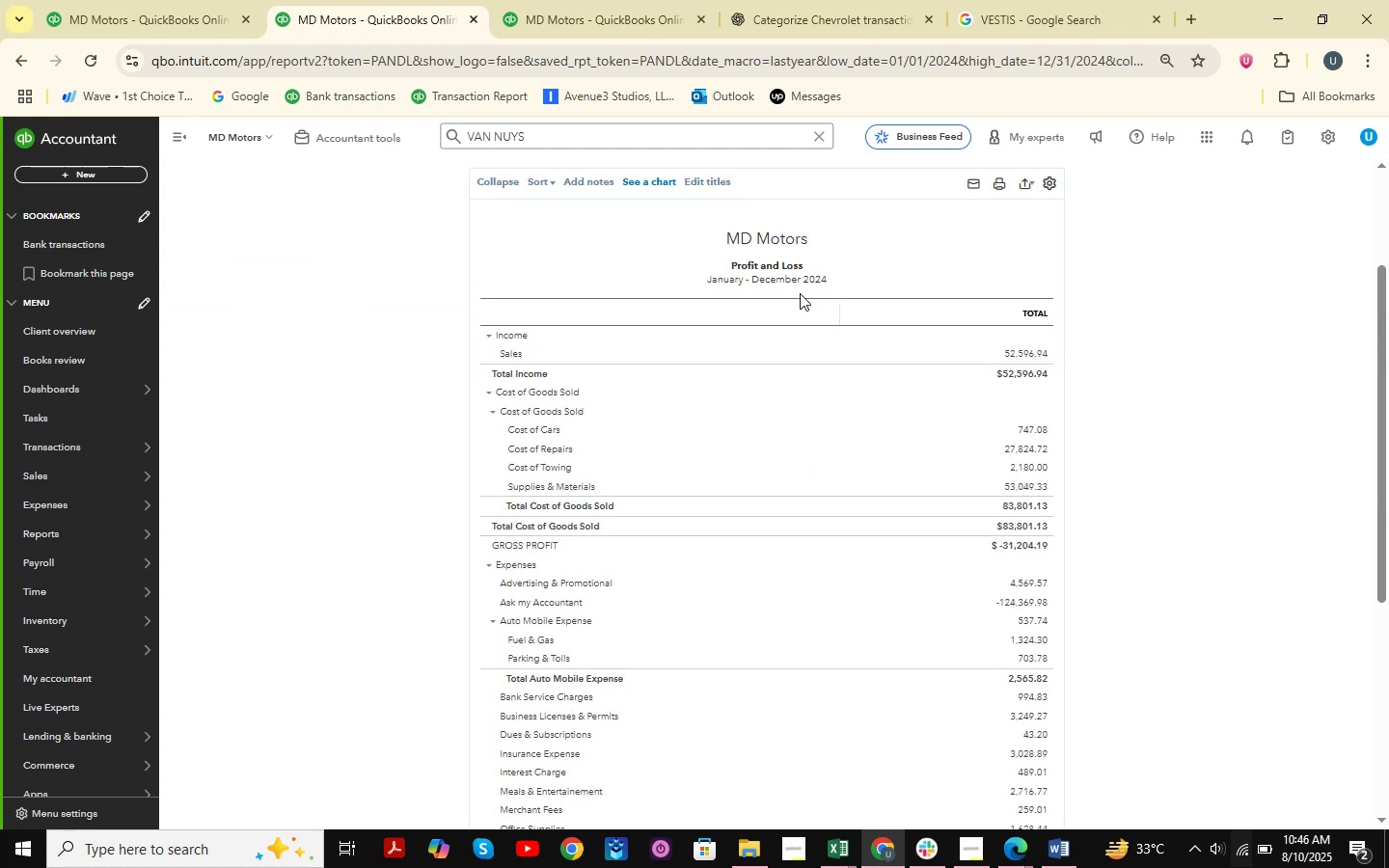 
wait(12.82)
 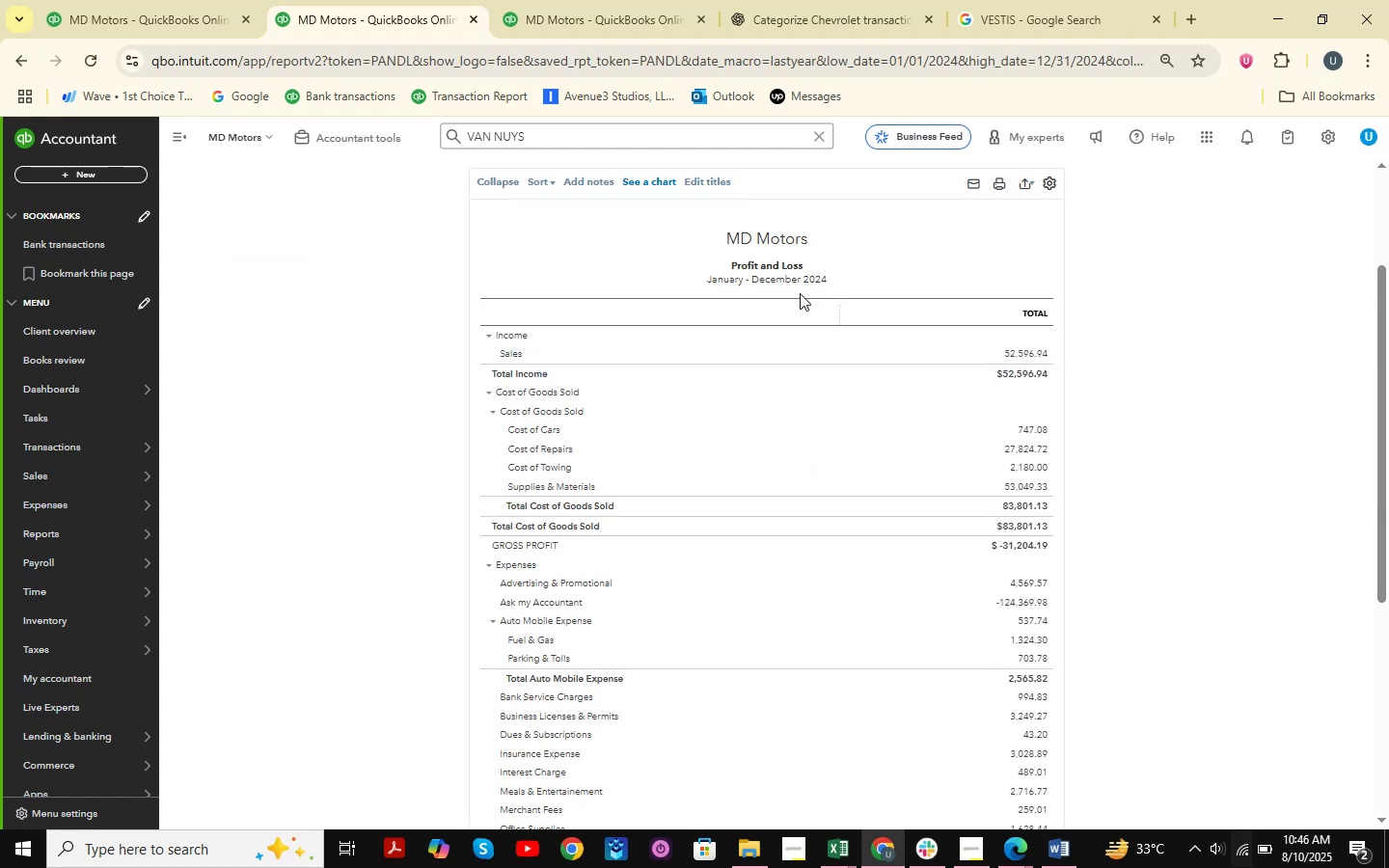 
left_click([177, 0])
 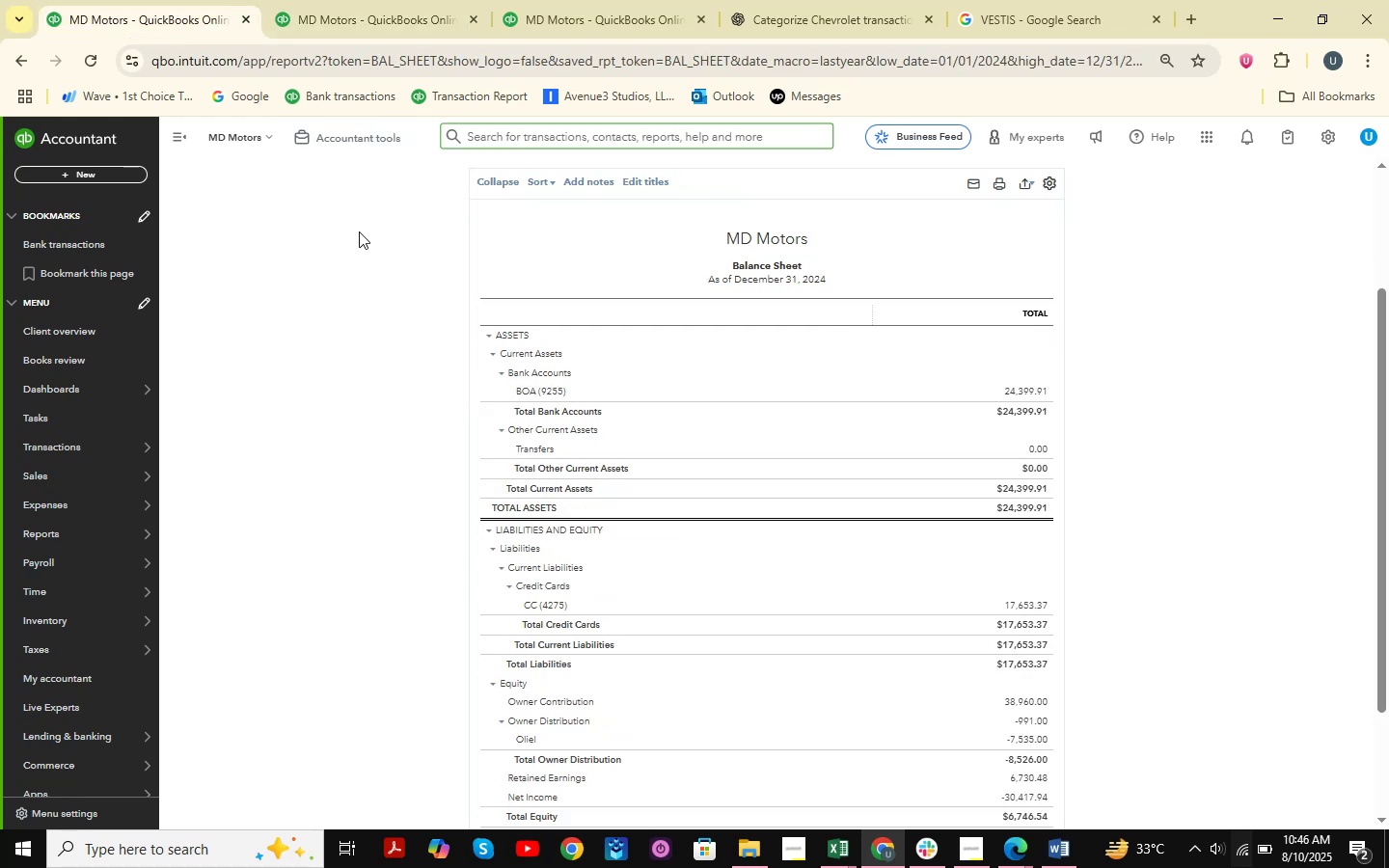 
left_click([329, 0])
 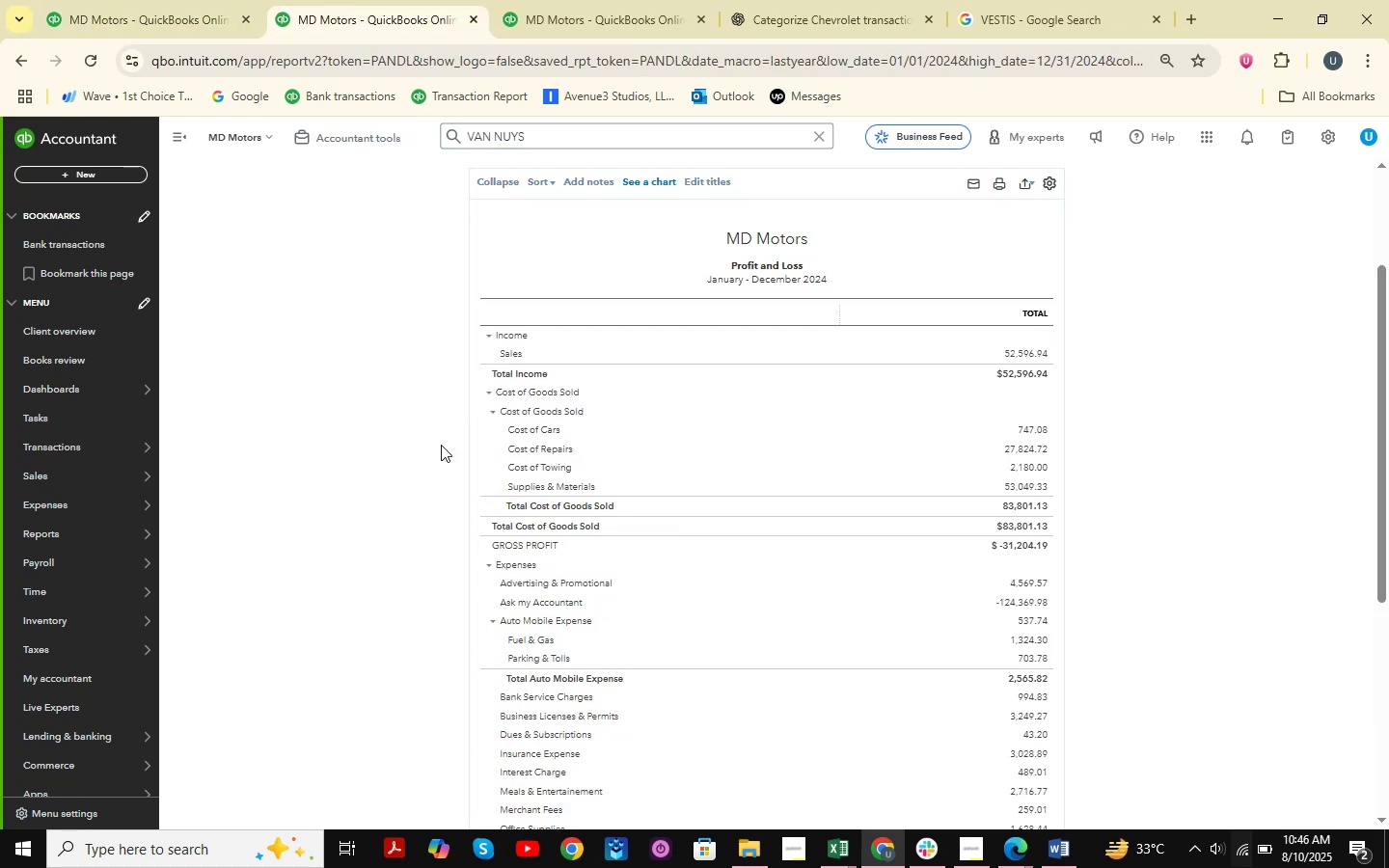 
scroll: coordinate [448, 445], scroll_direction: up, amount: 9.0
 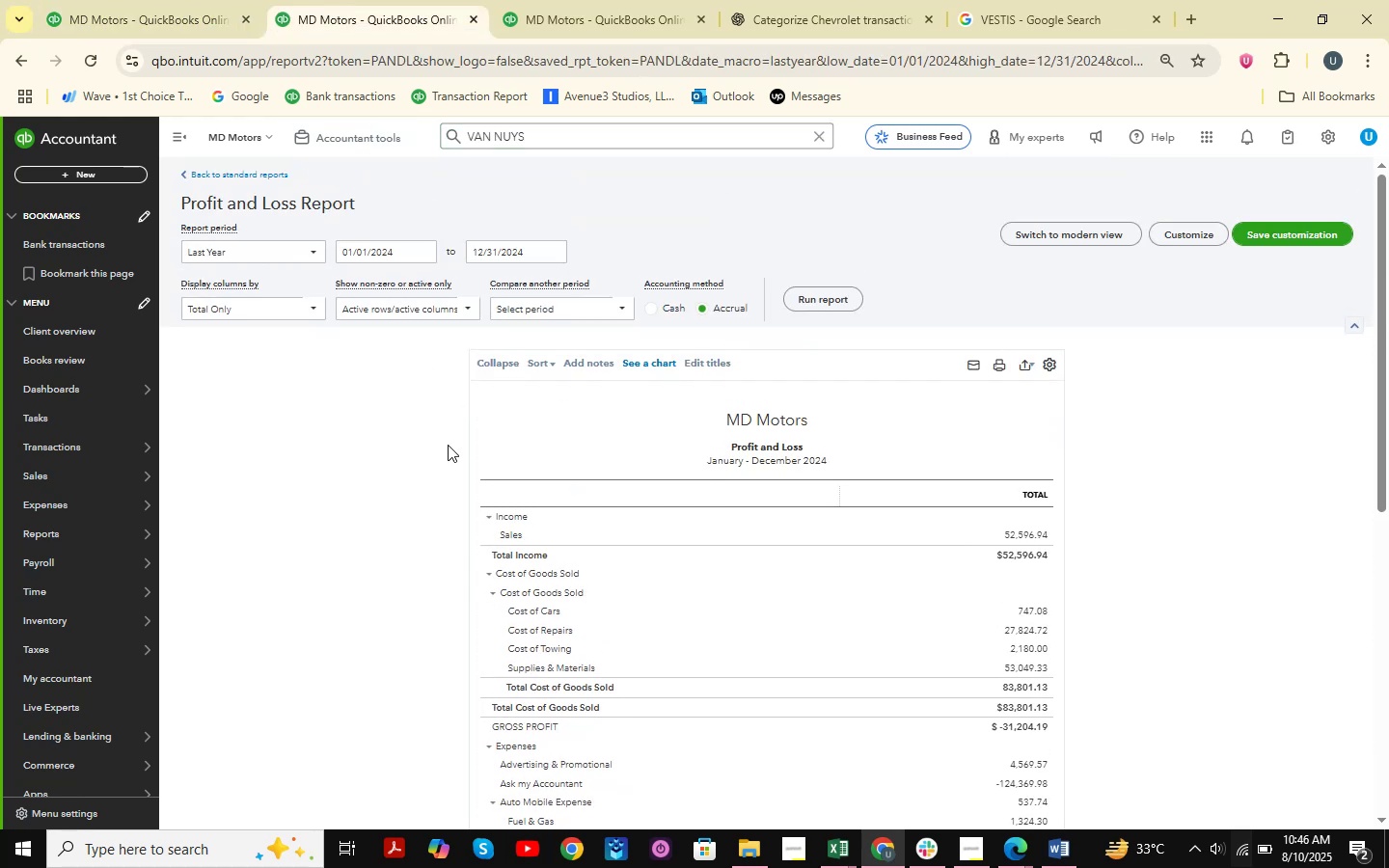 
left_click([655, 0])
 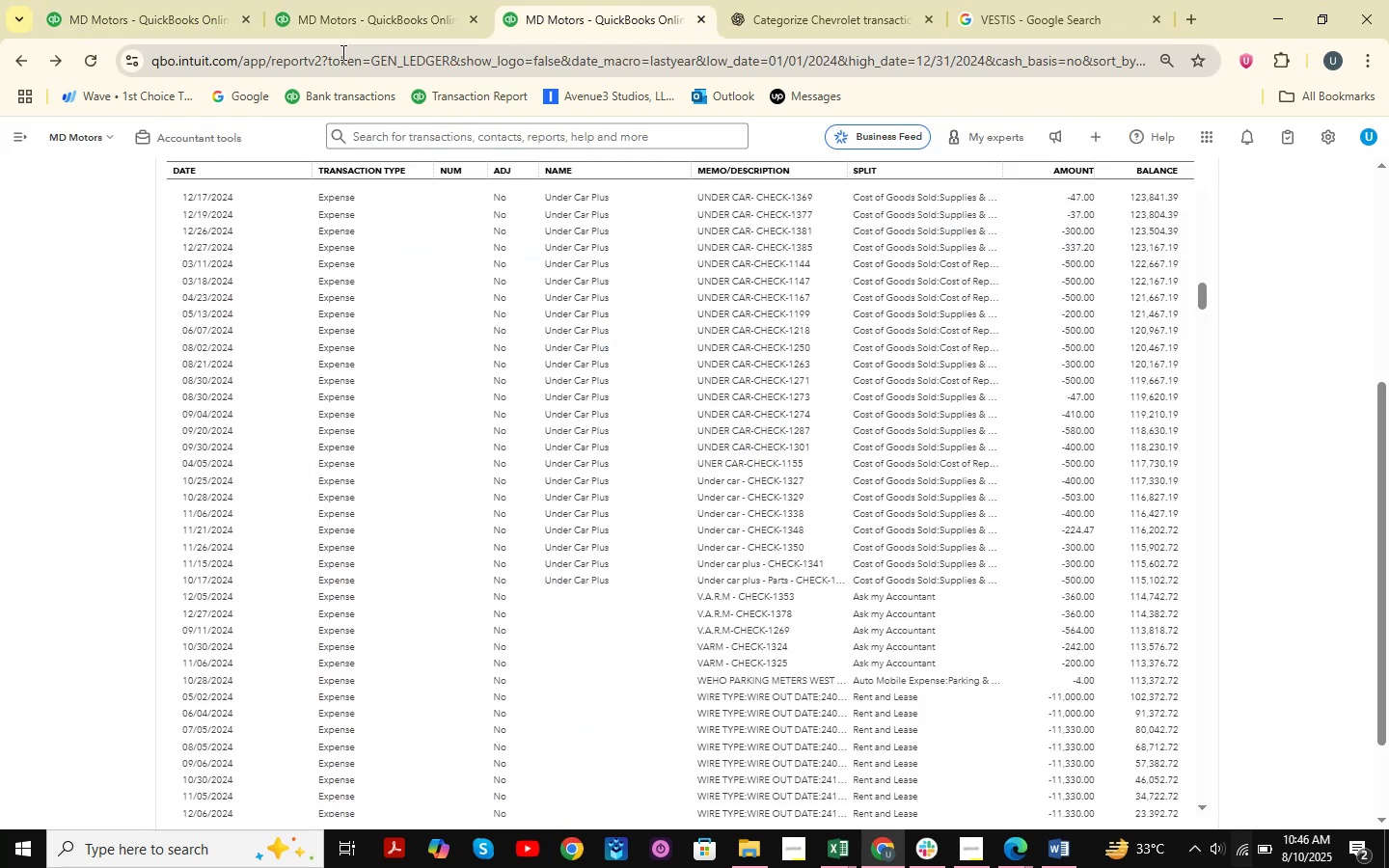 
scroll: coordinate [1307, 471], scroll_direction: up, amount: 27.0
 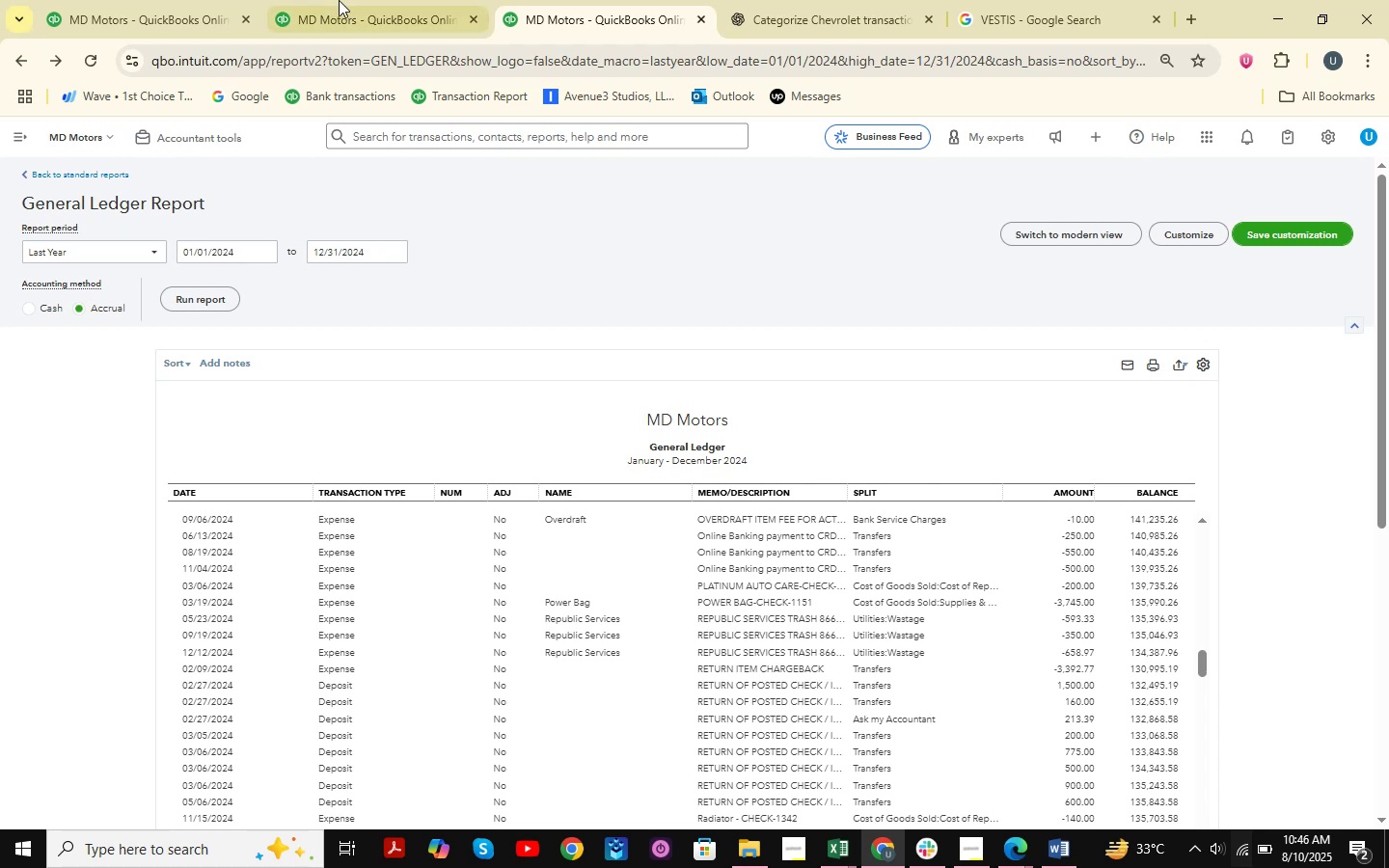 
left_click([128, 0])
 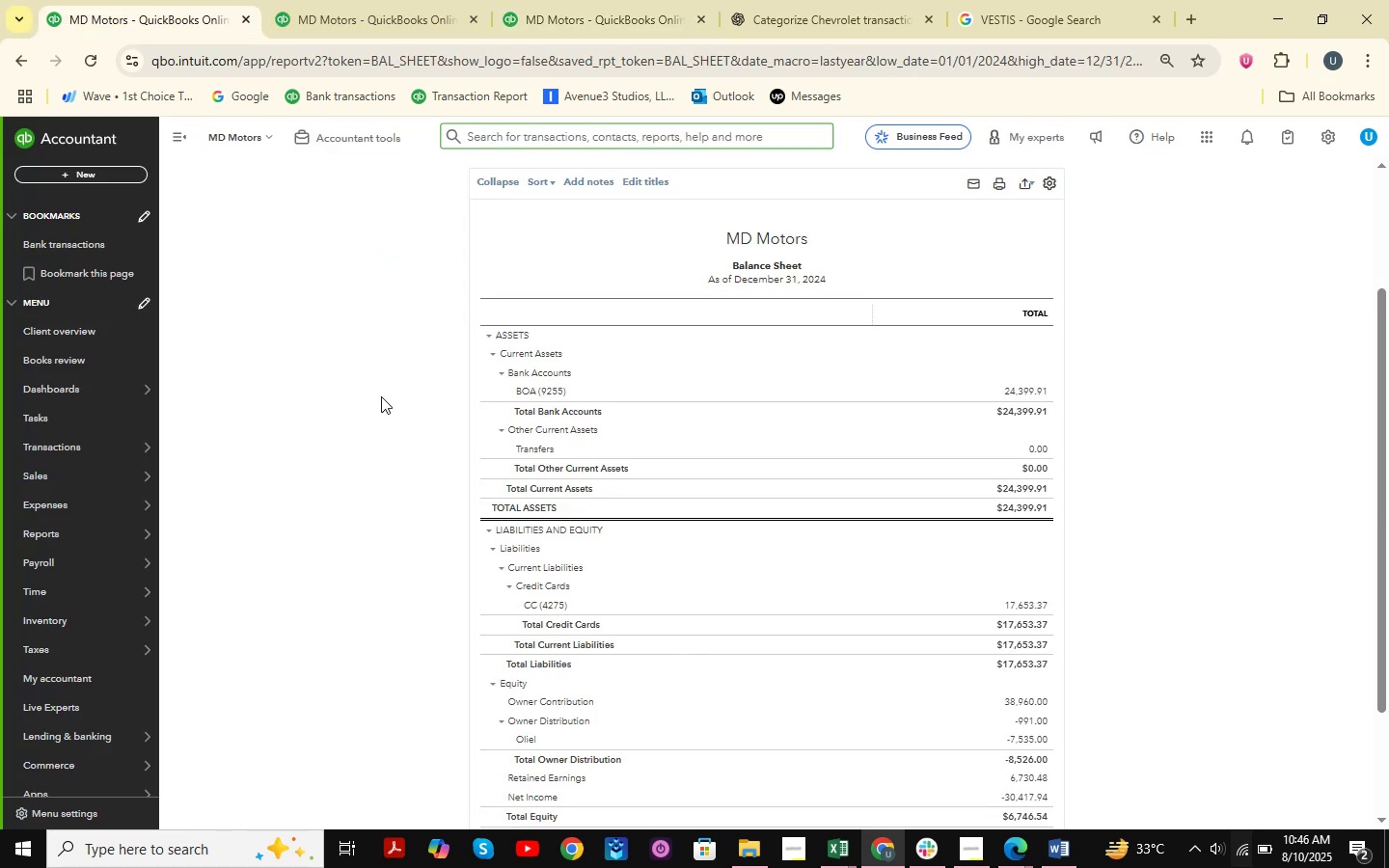 
scroll: coordinate [449, 415], scroll_direction: down, amount: 2.0
 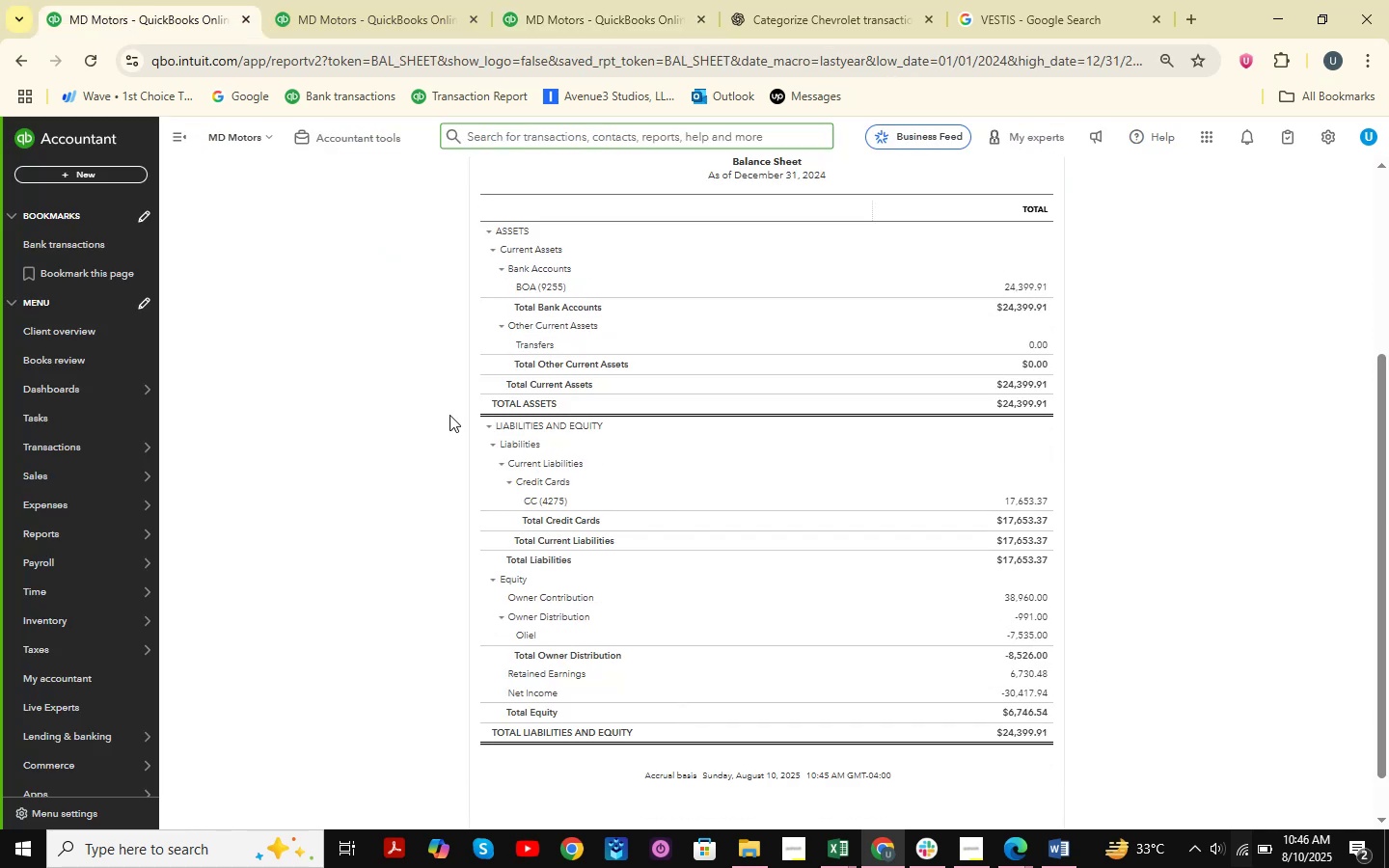 
scroll: coordinate [465, 433], scroll_direction: up, amount: 3.0
 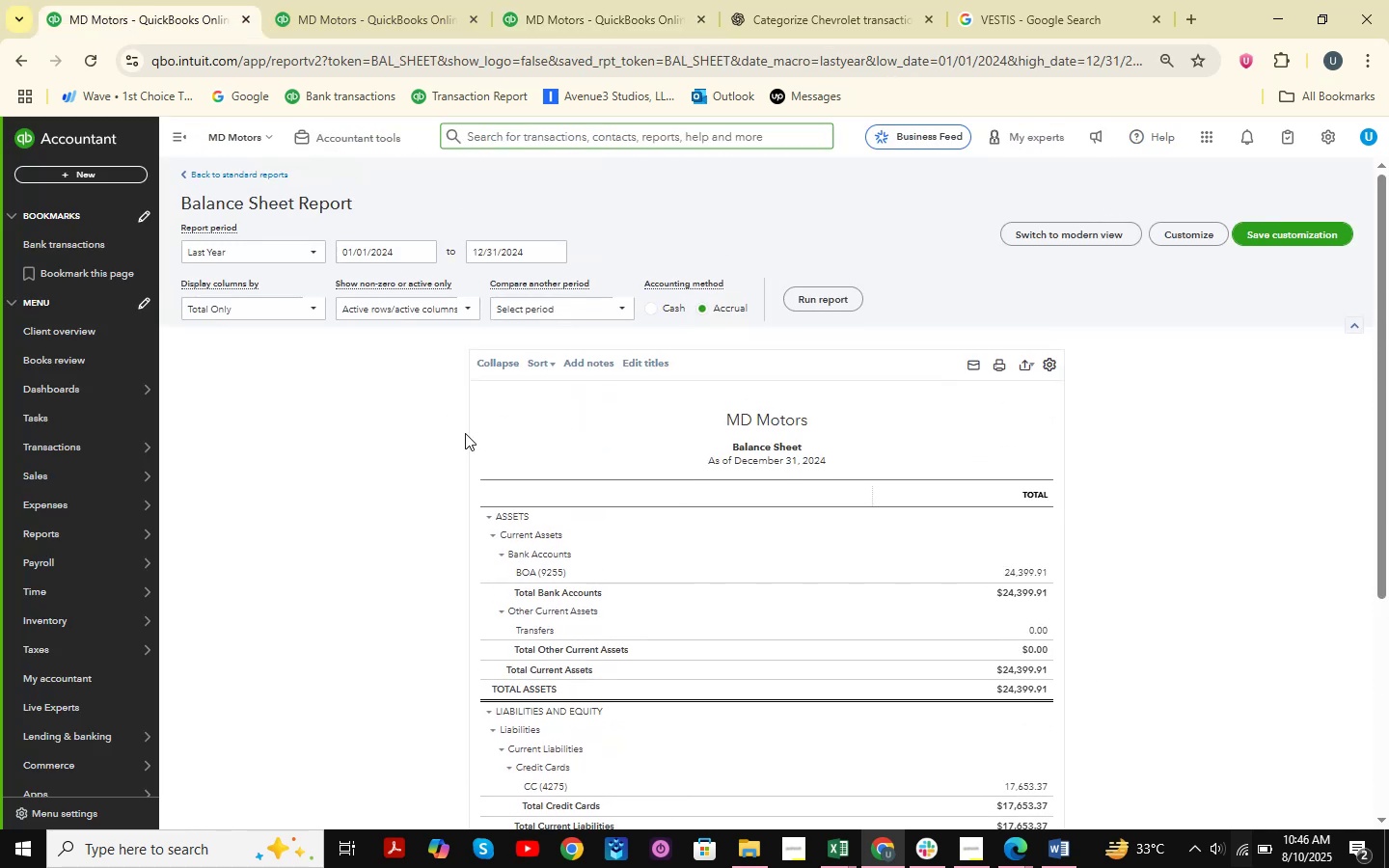 
wait(6.99)
 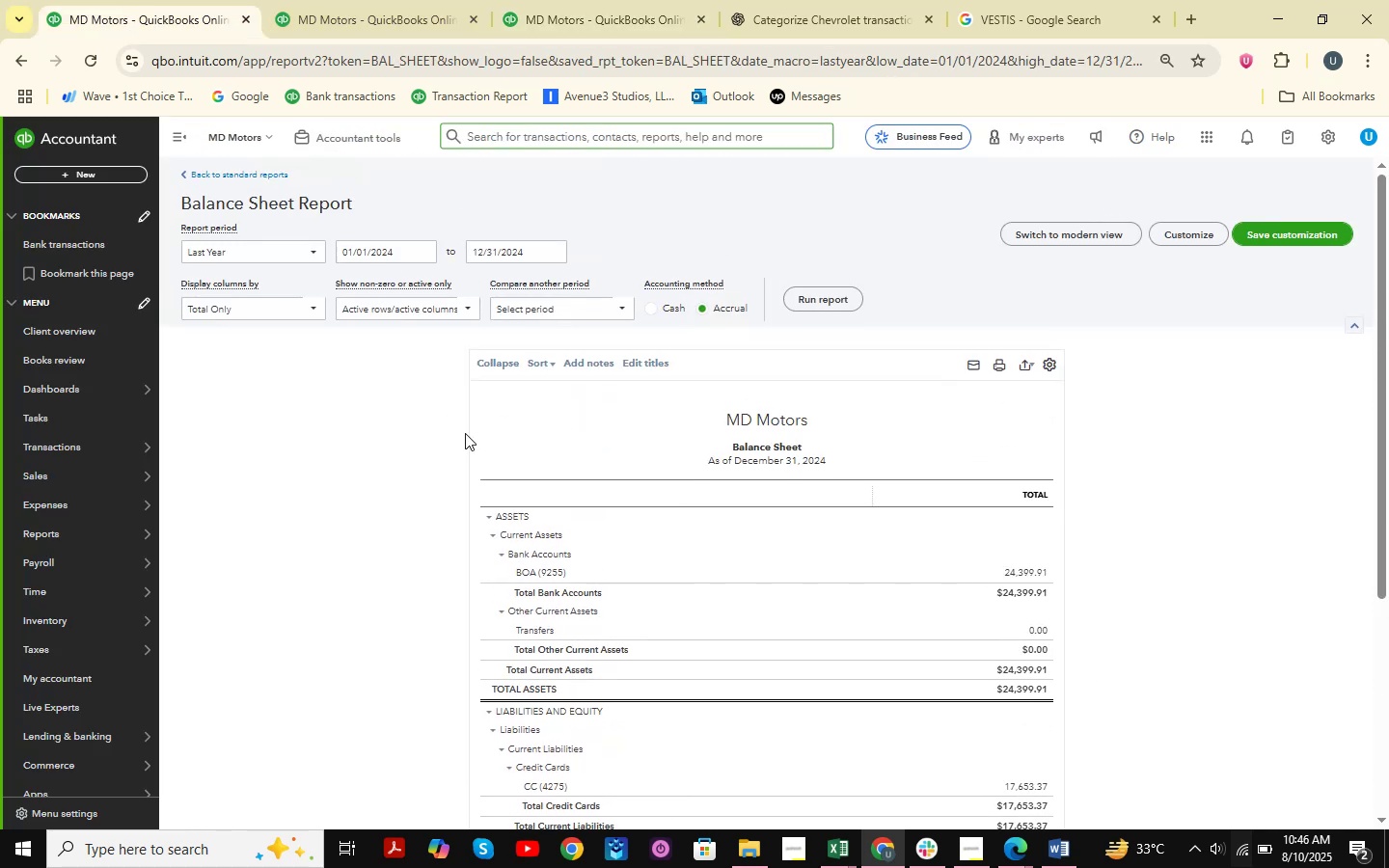 
scroll: coordinate [383, 712], scroll_direction: none, amount: 0.0
 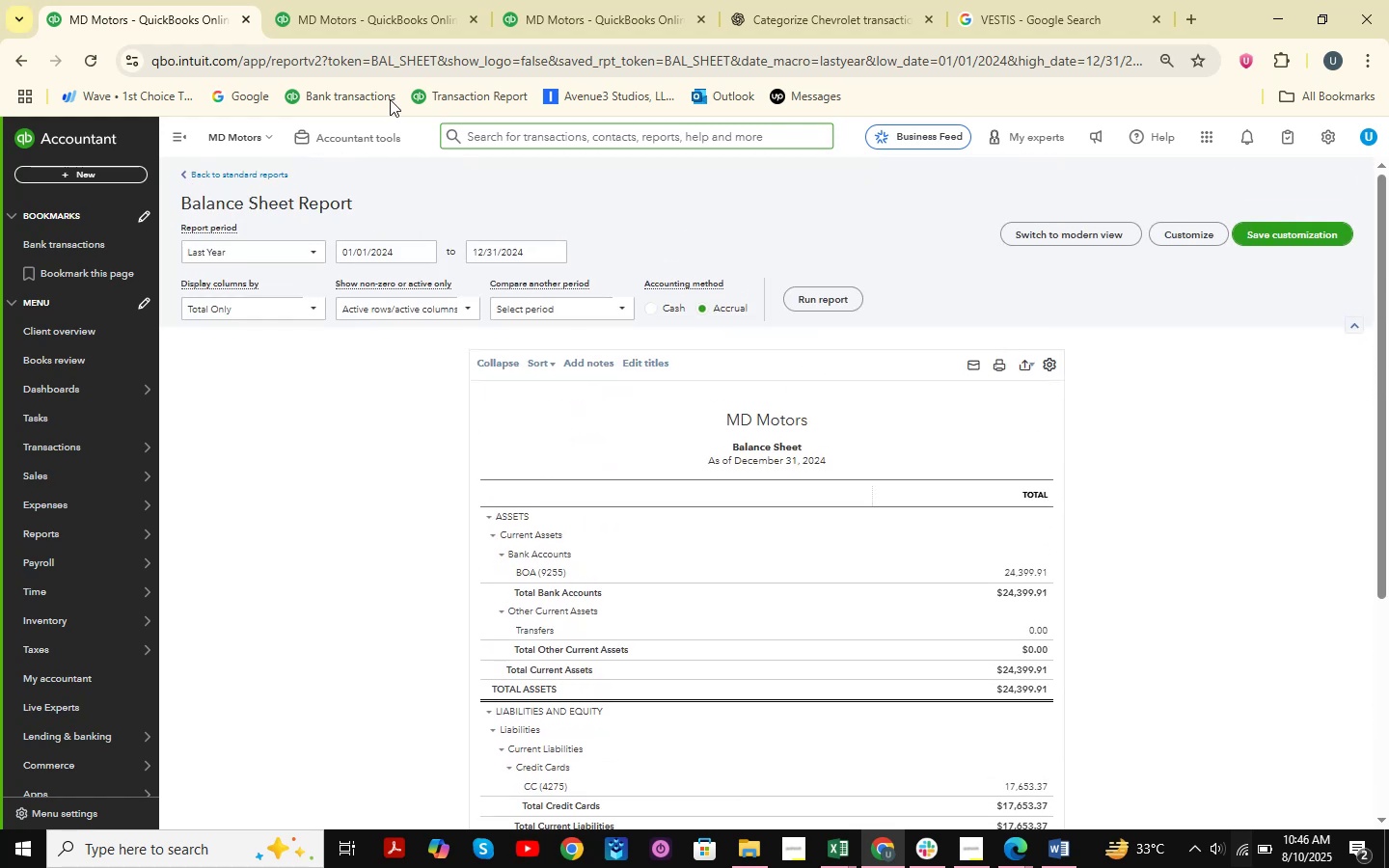 
left_click([379, 4])
 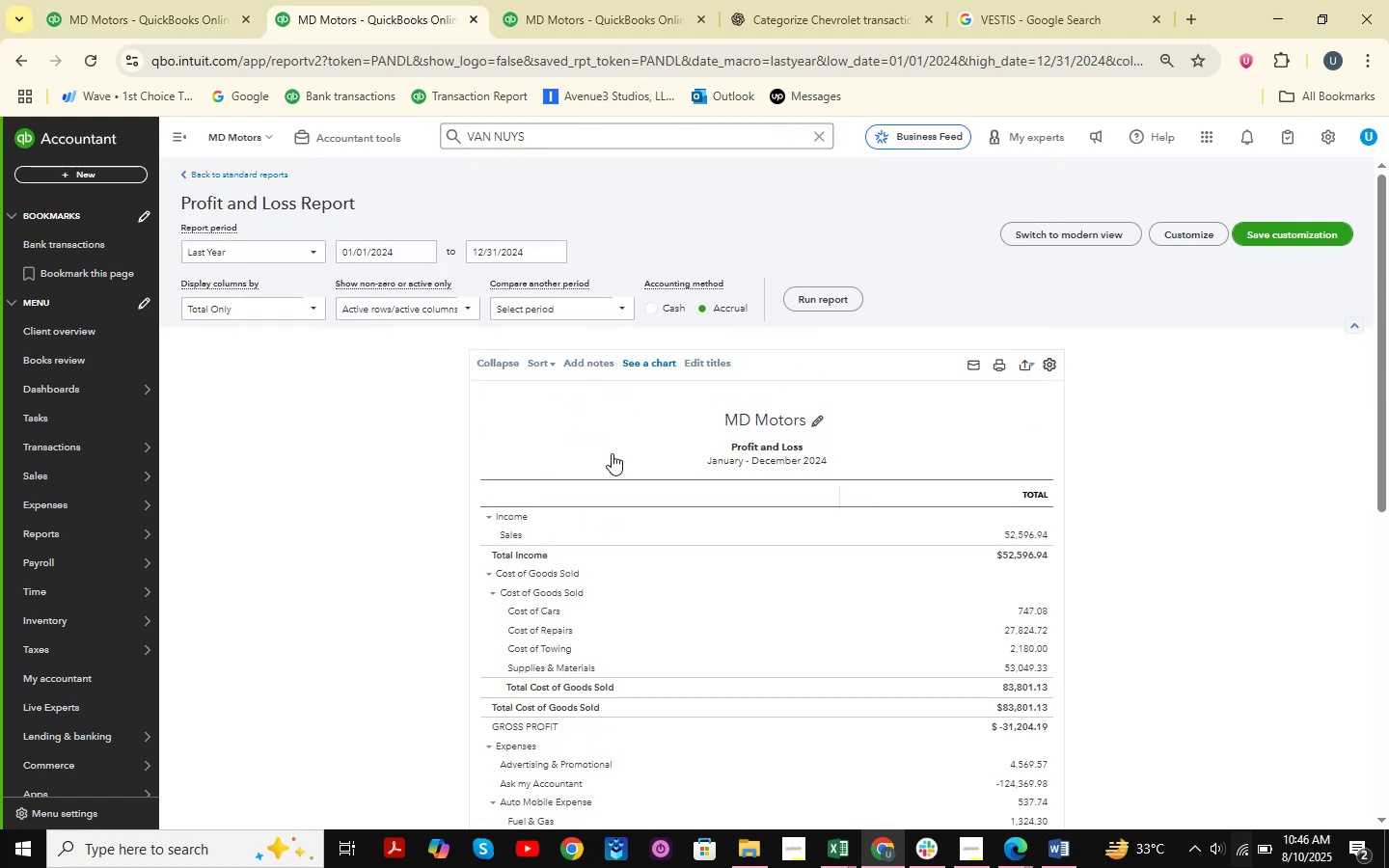 
scroll: coordinate [620, 456], scroll_direction: down, amount: 2.0
 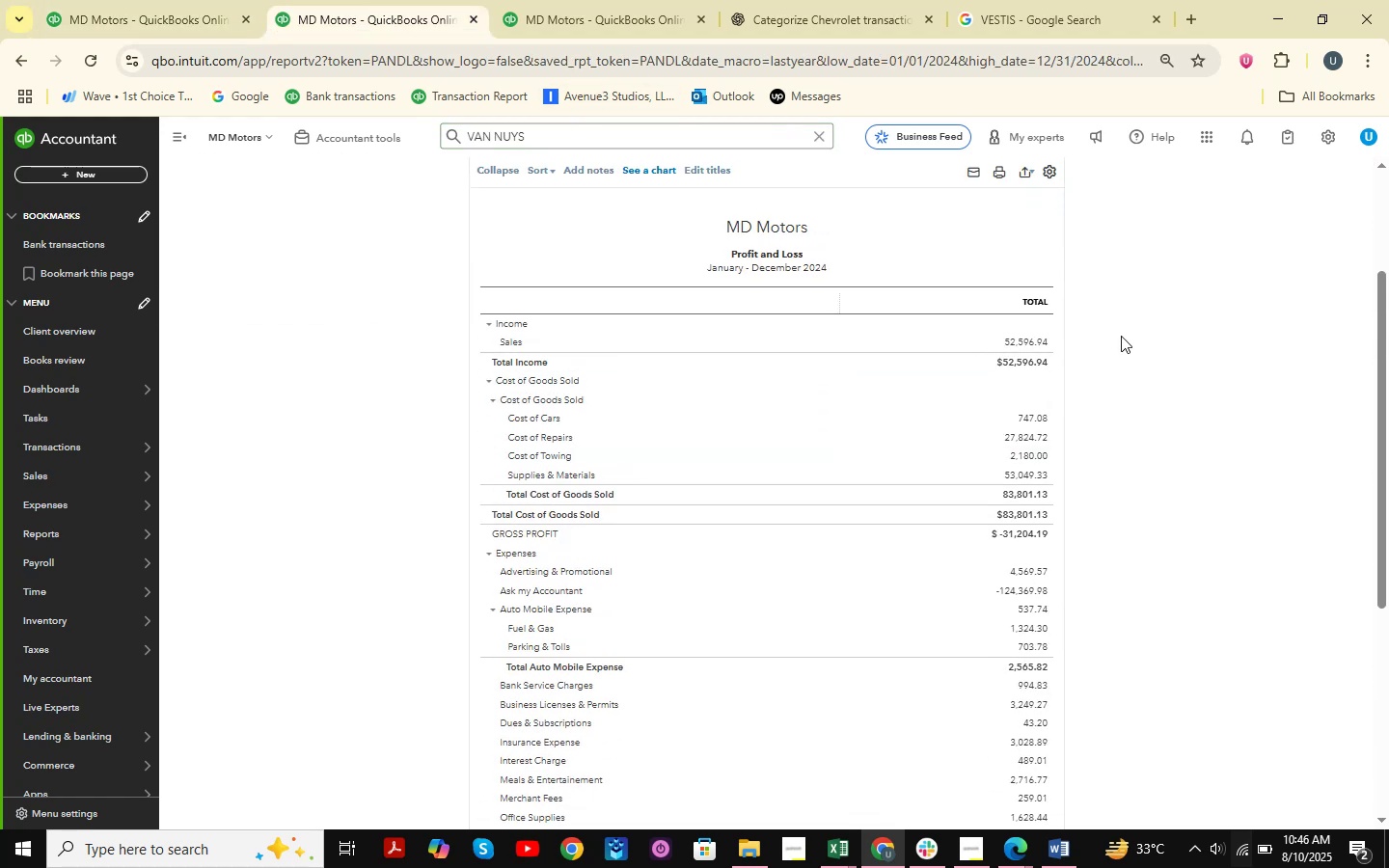 
left_click([1016, 337])
 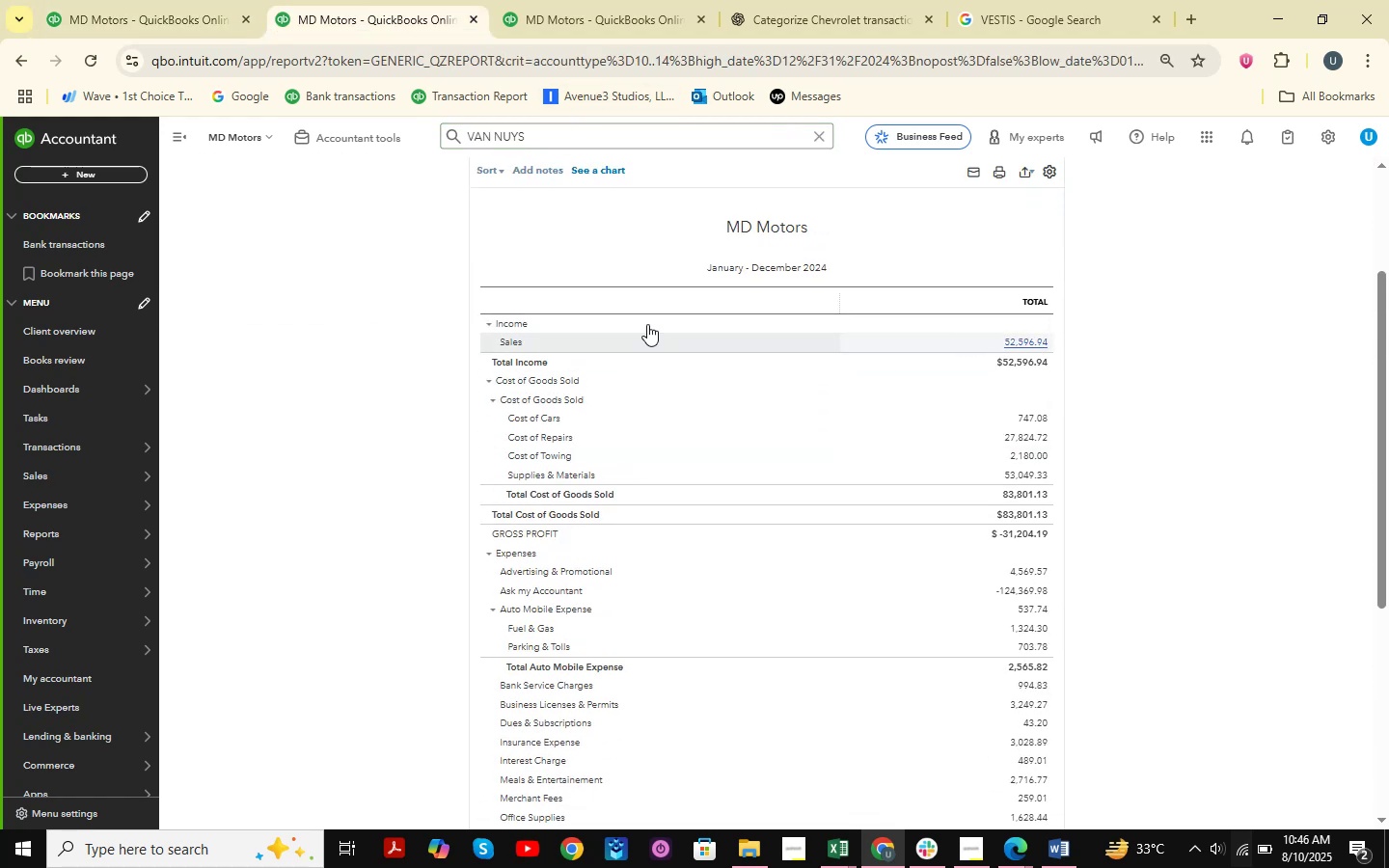 
scroll: coordinate [927, 416], scroll_direction: down, amount: 5.0
 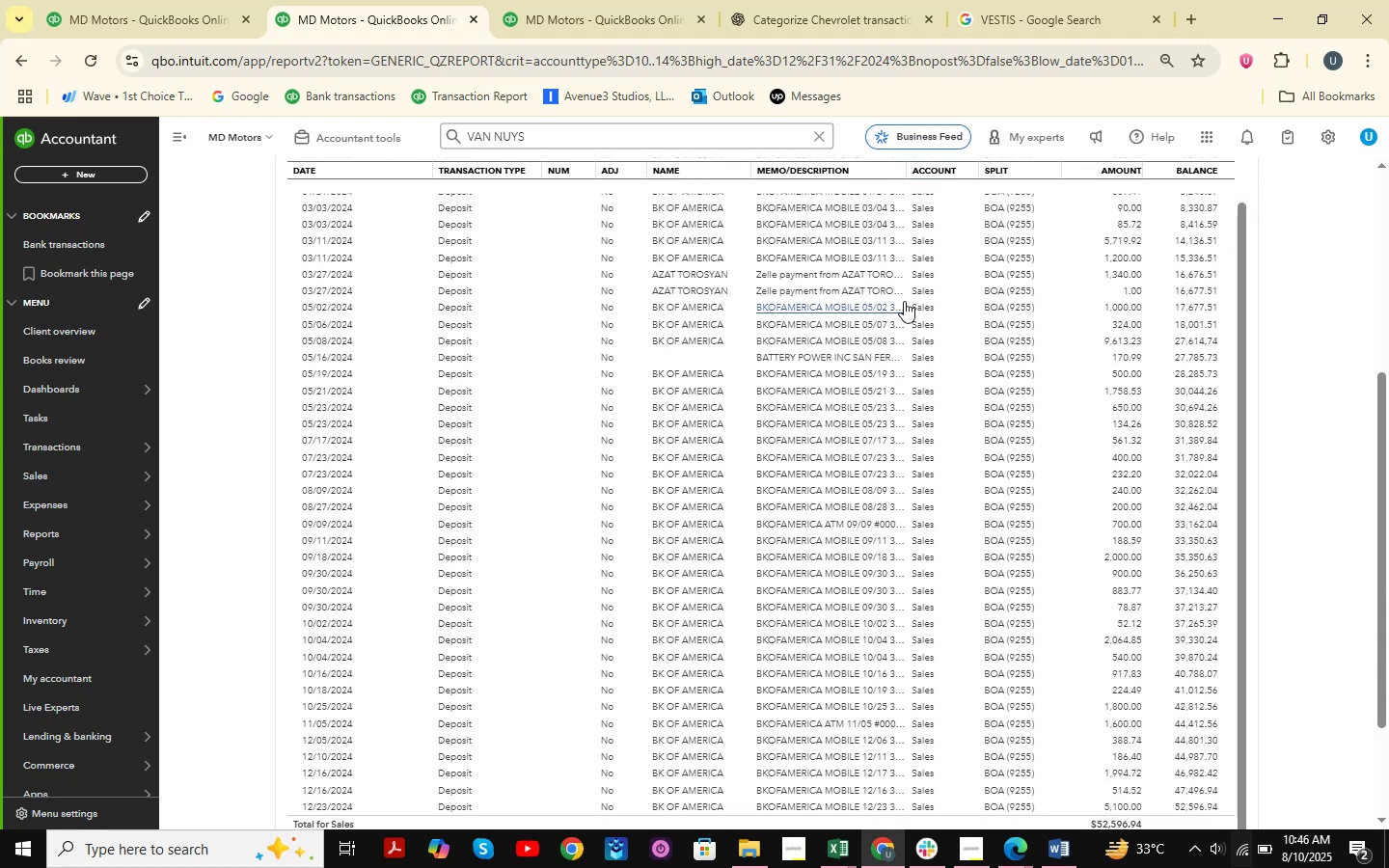 
scroll: coordinate [533, 250], scroll_direction: up, amount: 4.0
 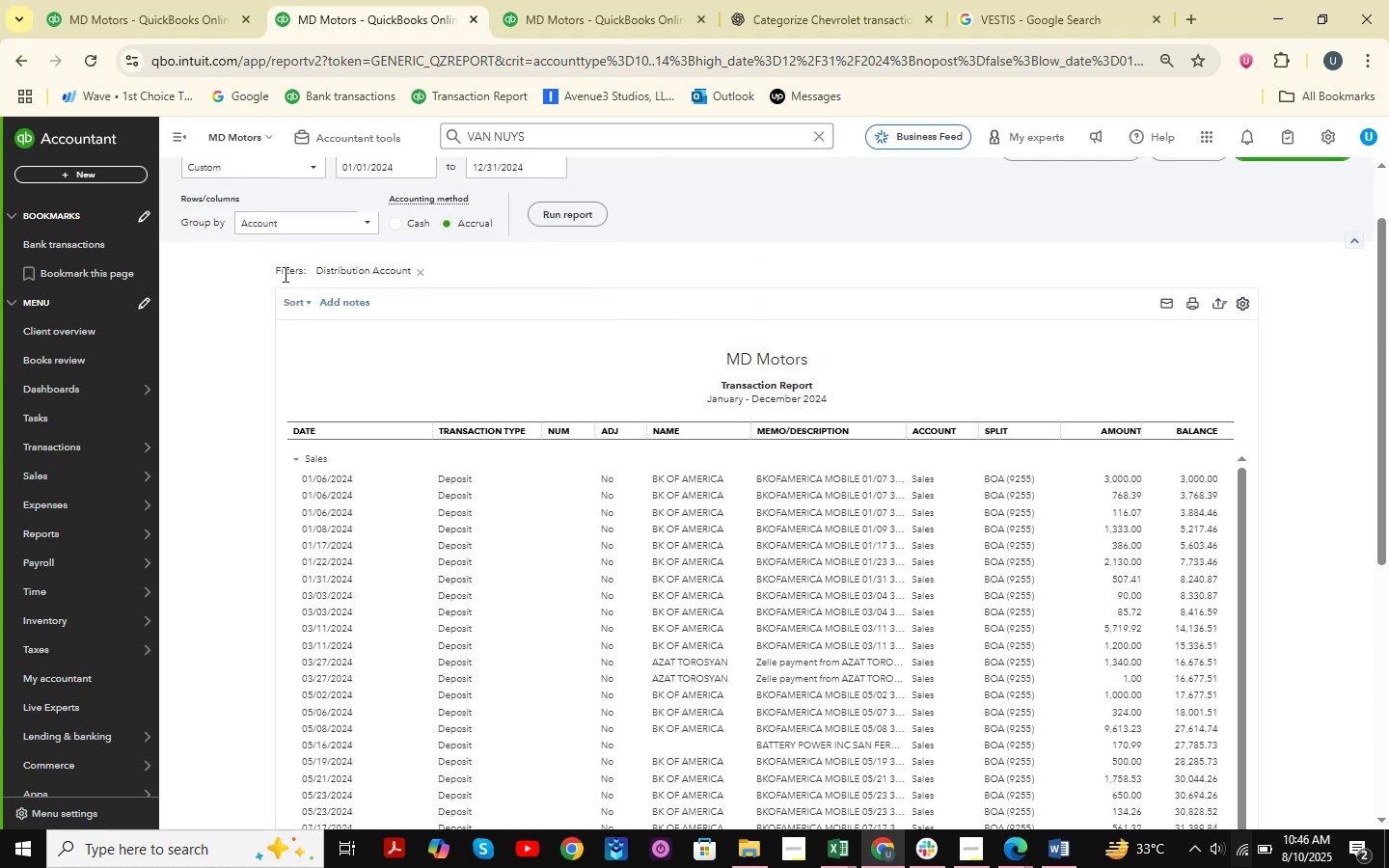 
left_click([311, 308])
 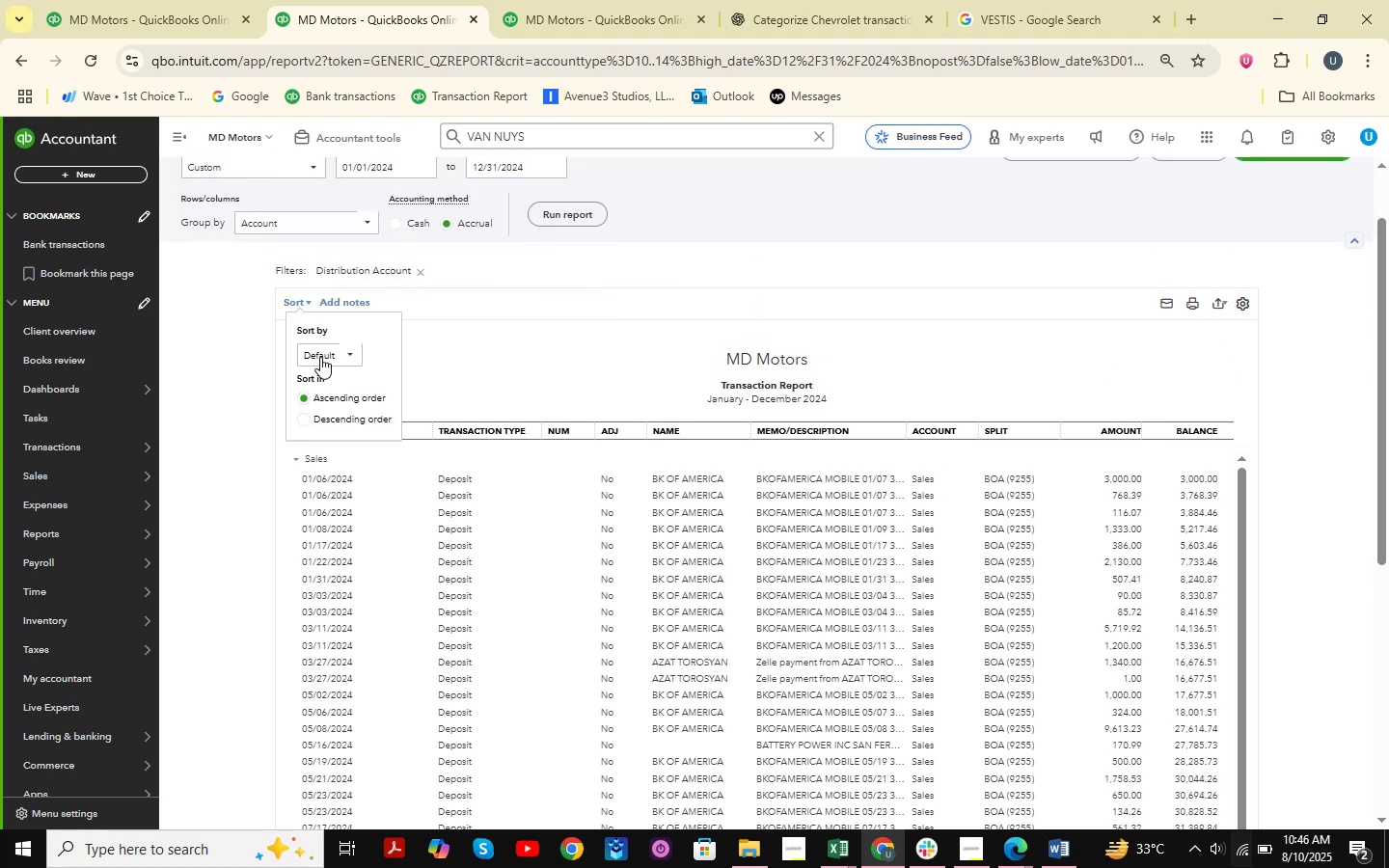 
left_click([320, 357])
 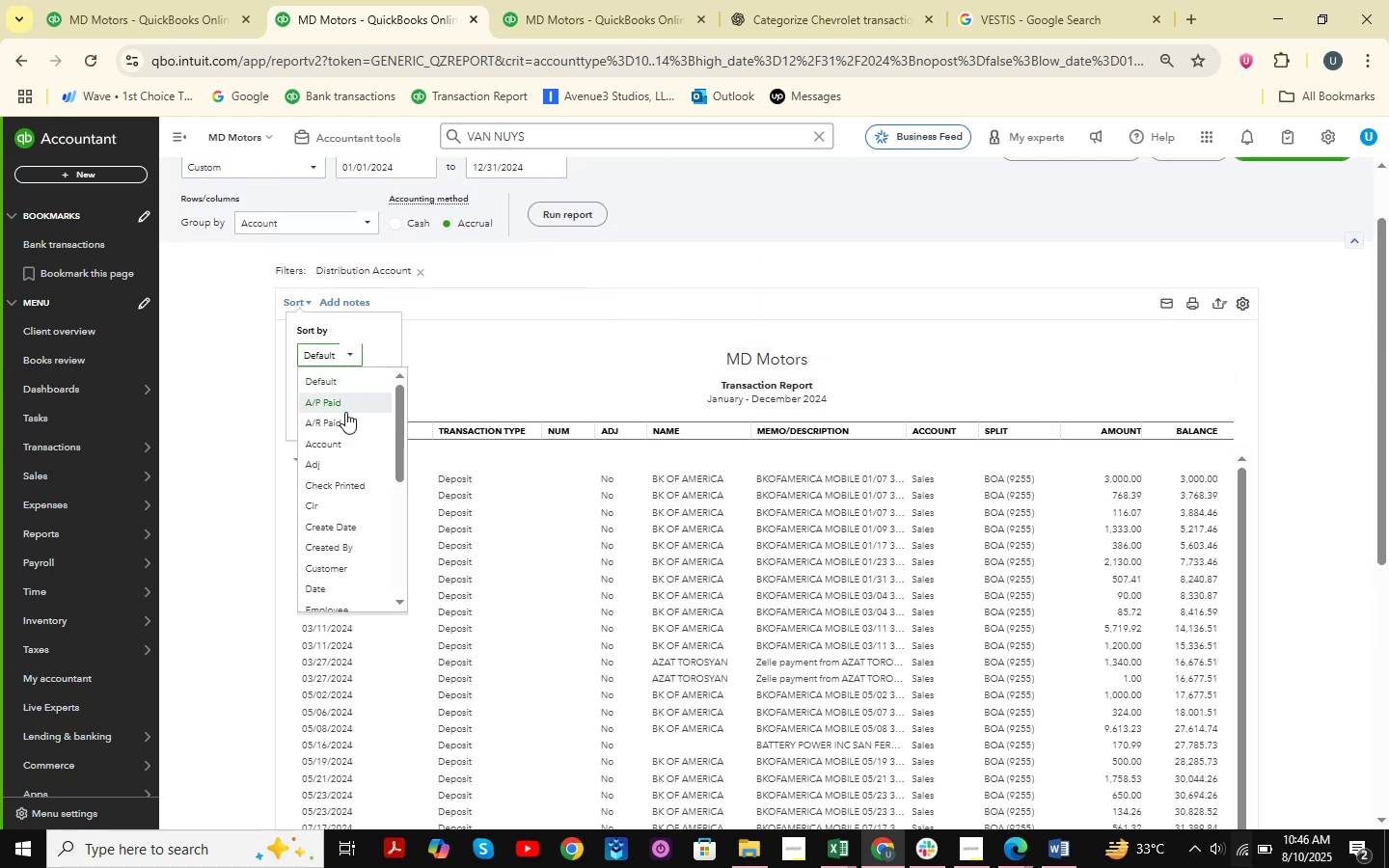 
key(M)
 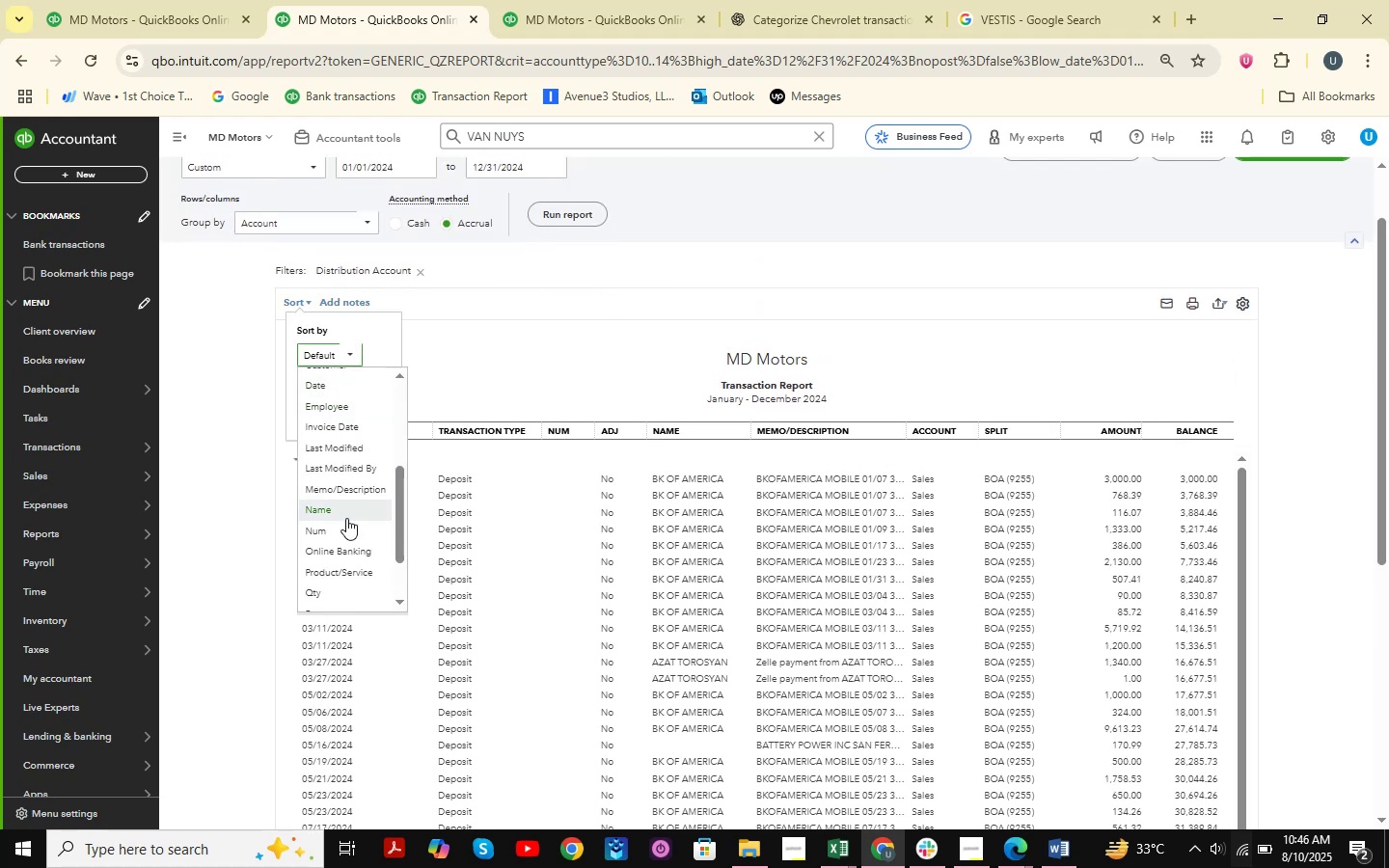 
left_click([356, 491])
 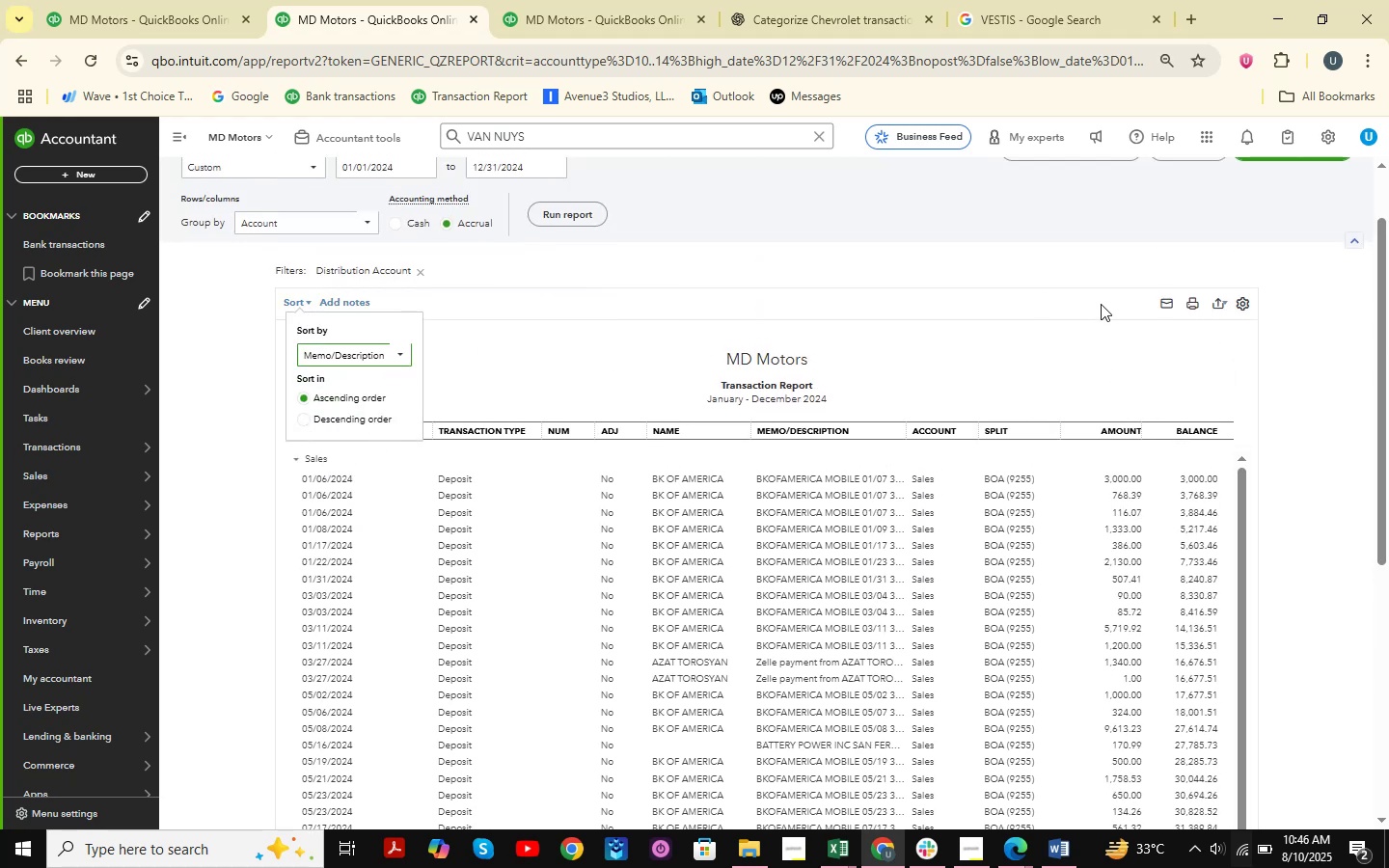 
scroll: coordinate [903, 337], scroll_direction: up, amount: 2.0
 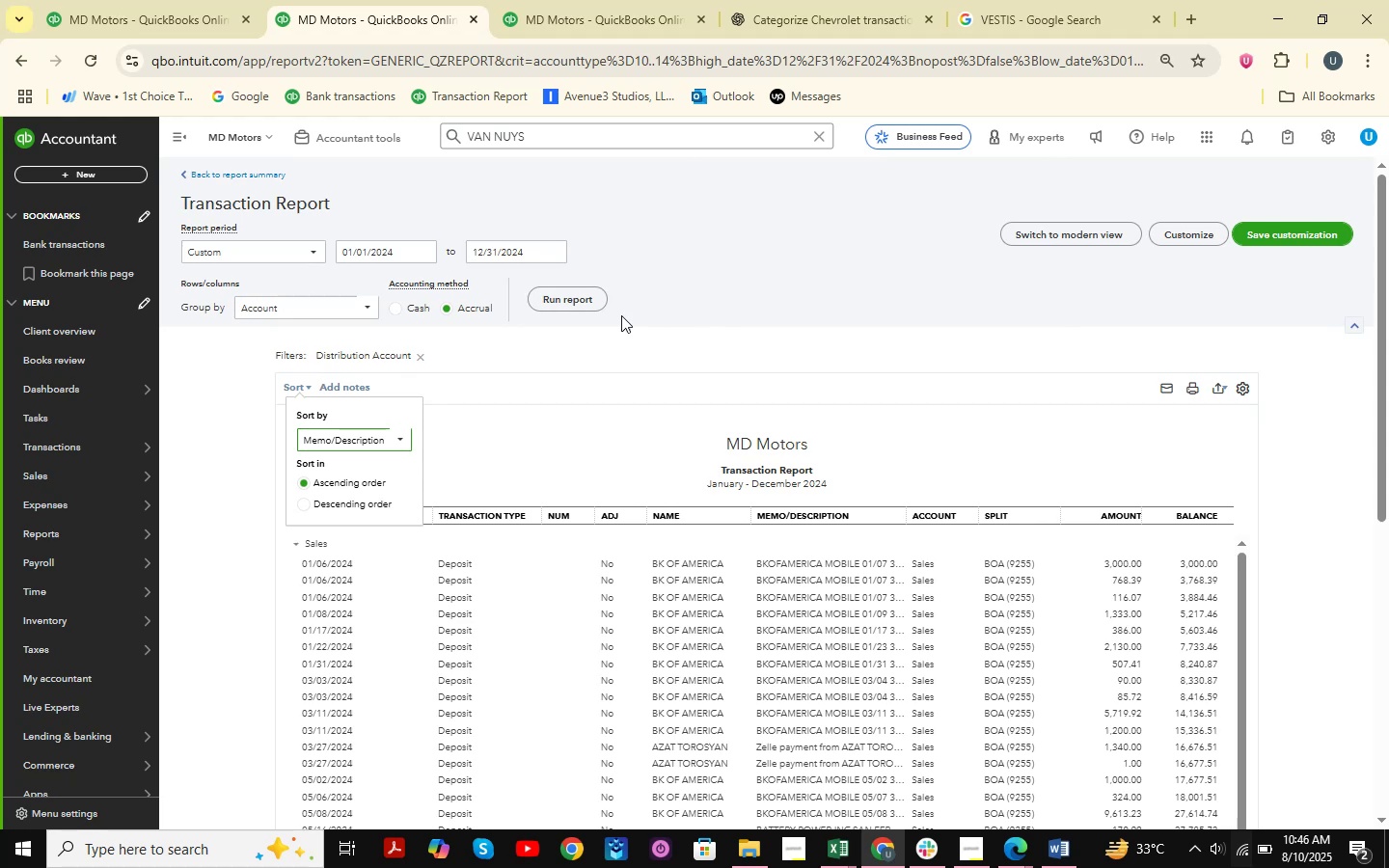 
left_click([565, 305])
 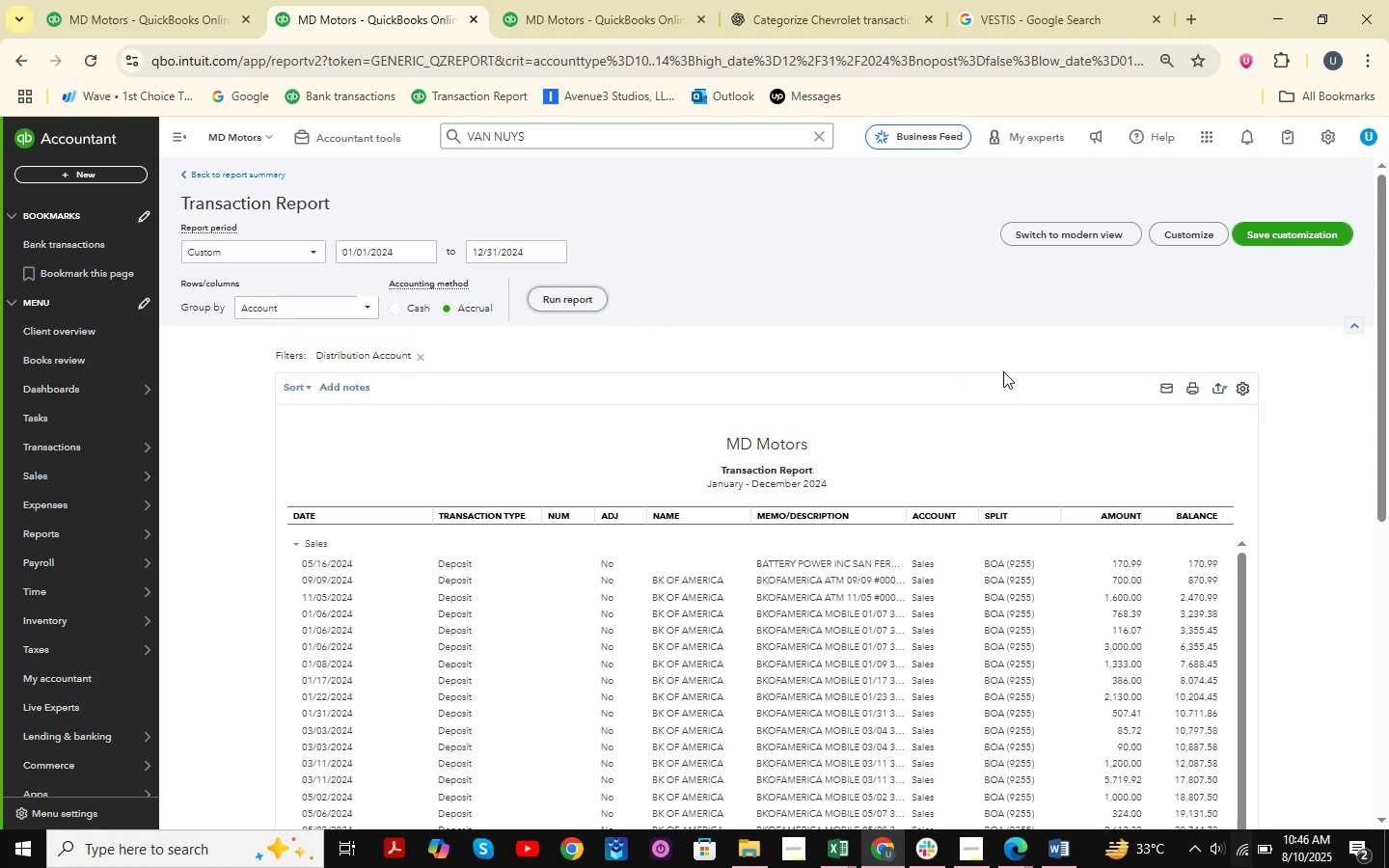 
wait(5.43)
 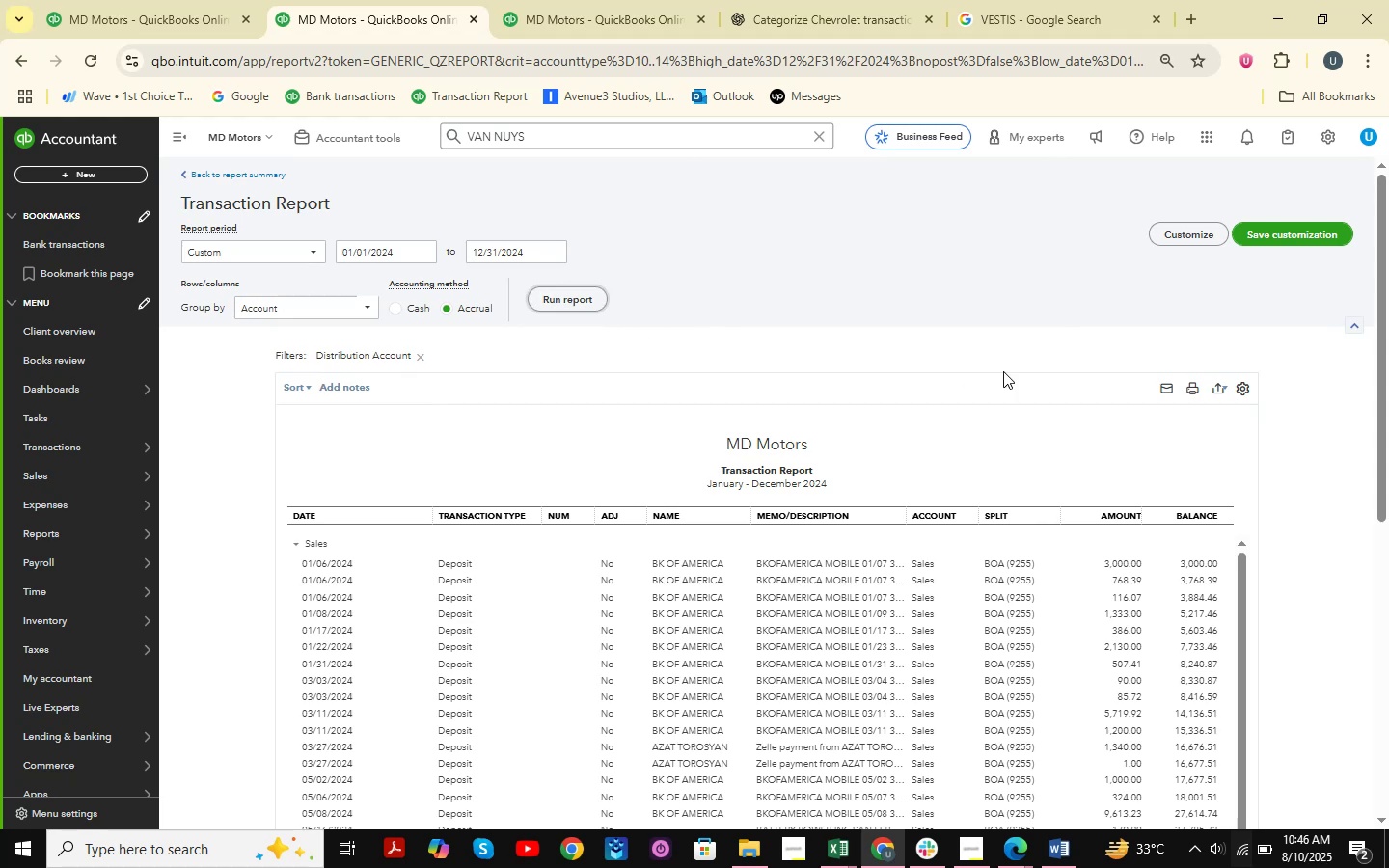 
scroll: coordinate [779, 330], scroll_direction: down, amount: 3.0
 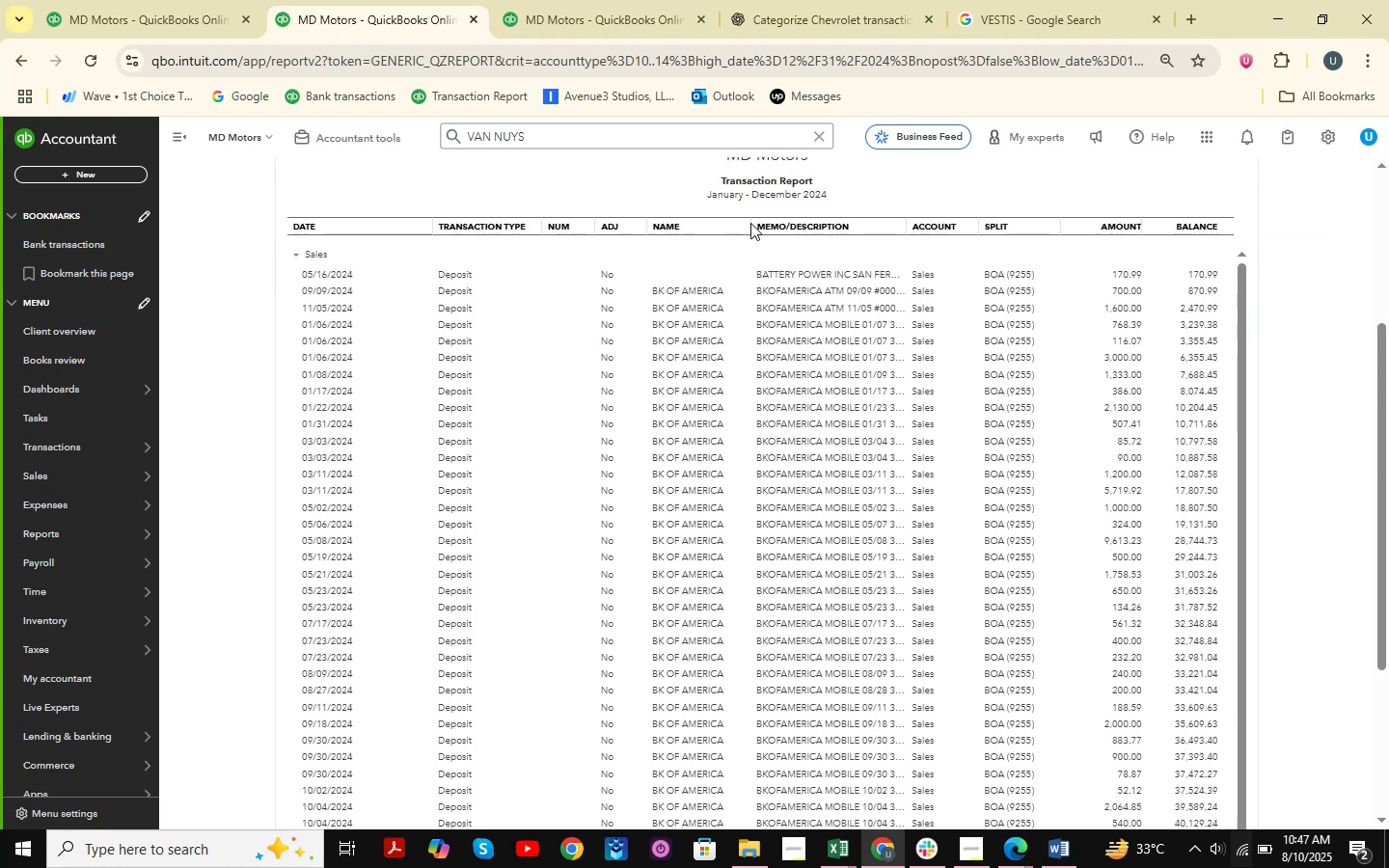 
left_click_drag(start_coordinate=[744, 223], to_coordinate=[450, 223])
 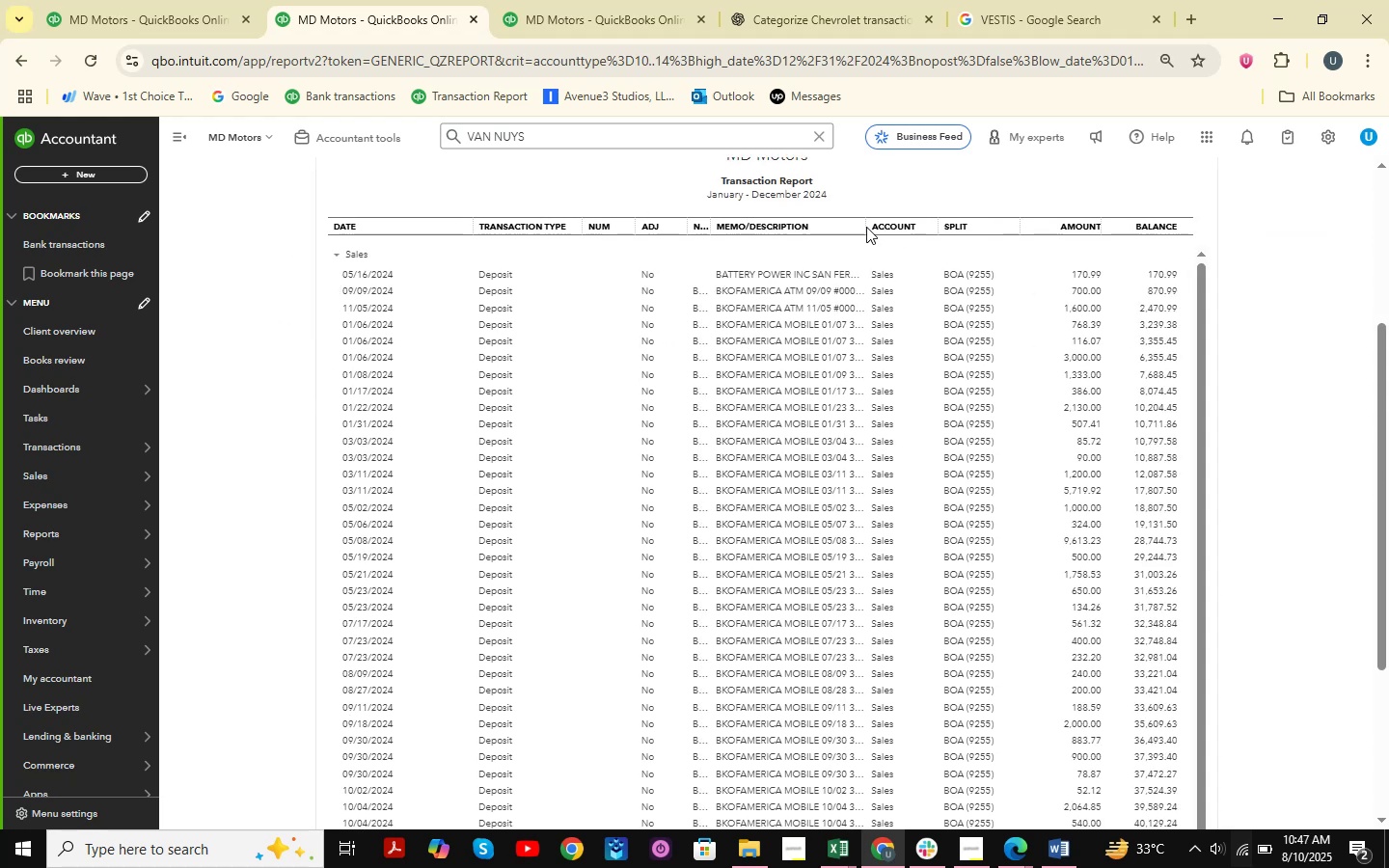 
left_click_drag(start_coordinate=[859, 221], to_coordinate=[1254, 281])
 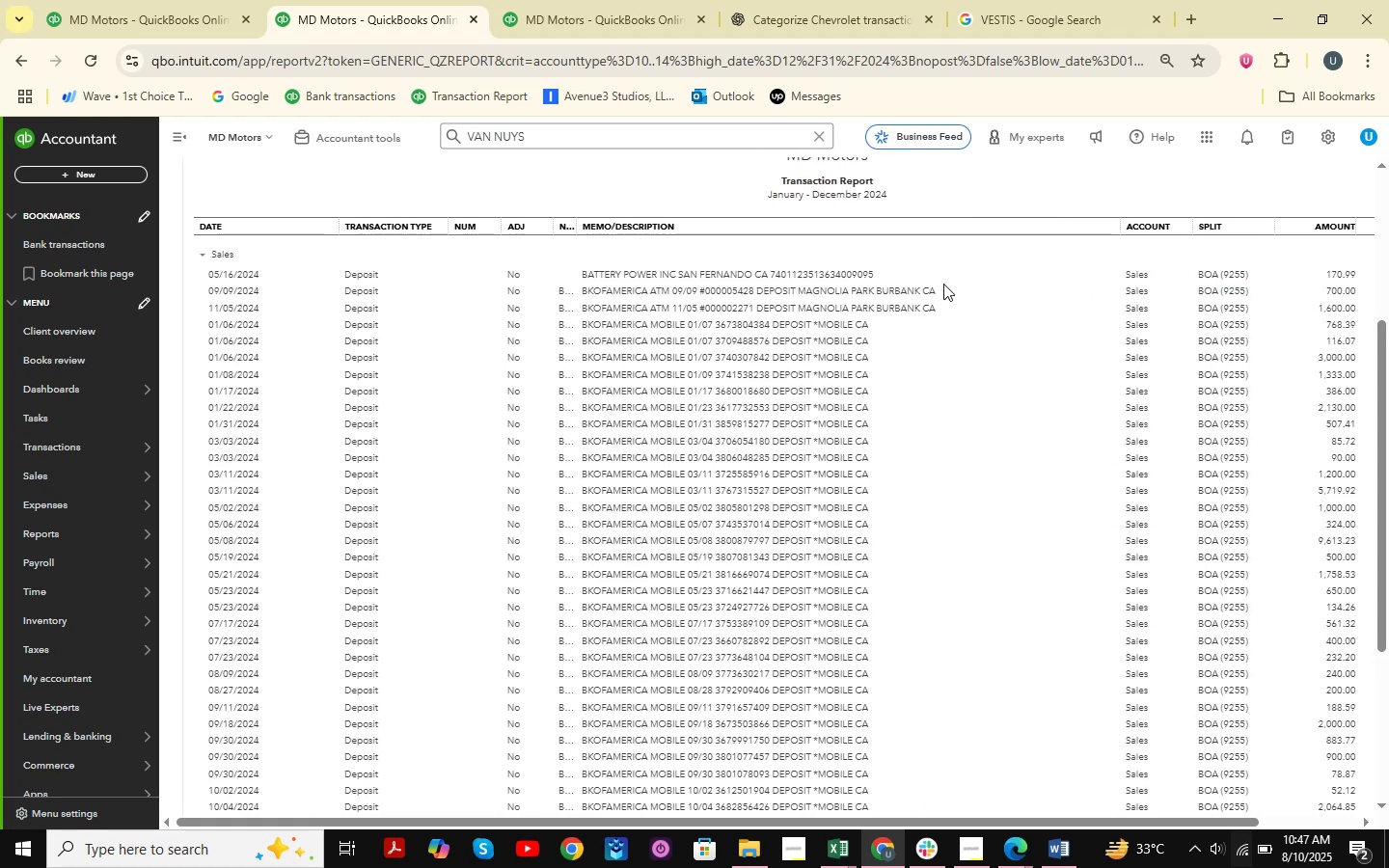 
scroll: coordinate [943, 284], scroll_direction: down, amount: 3.0
 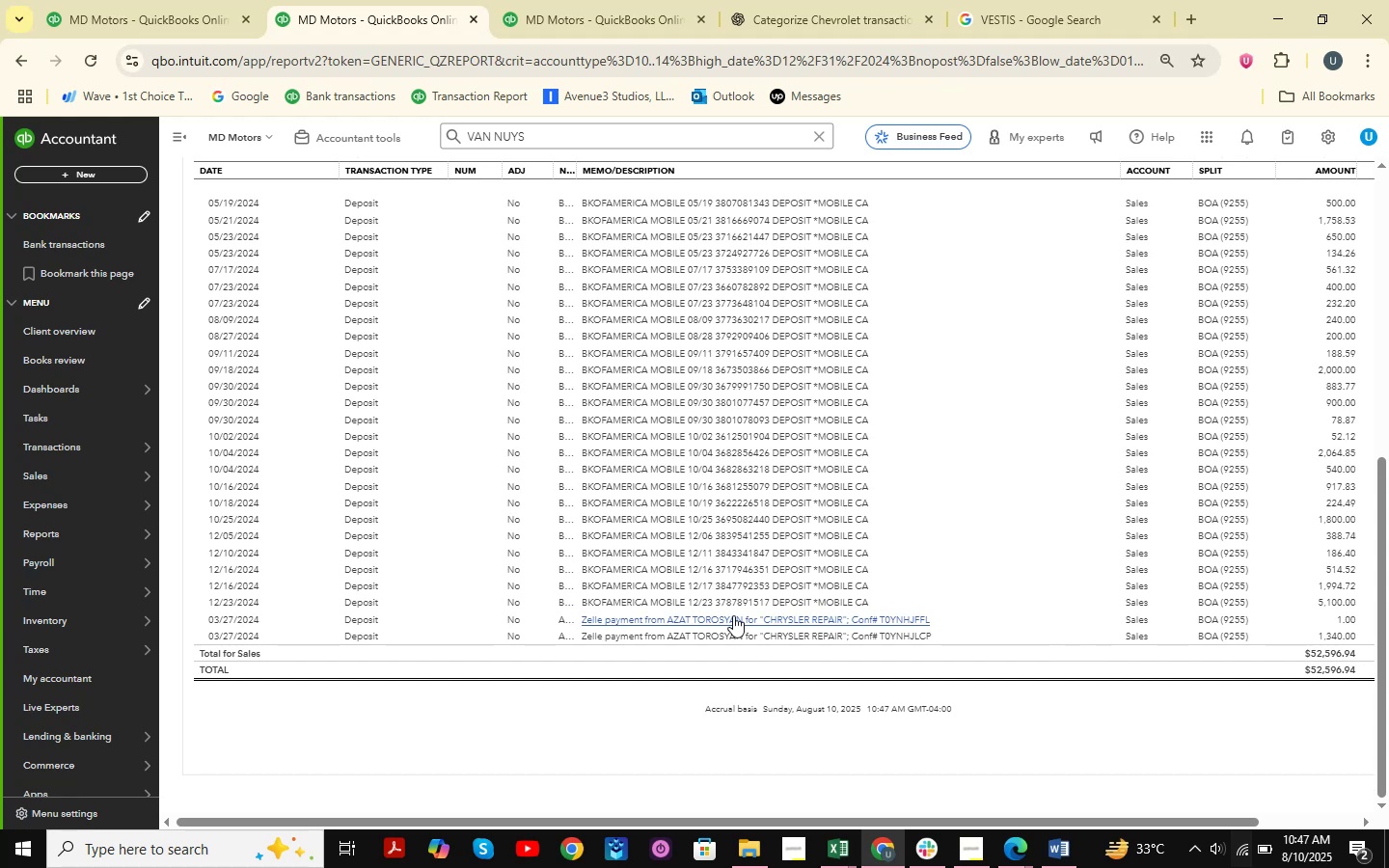 
wait(5.2)
 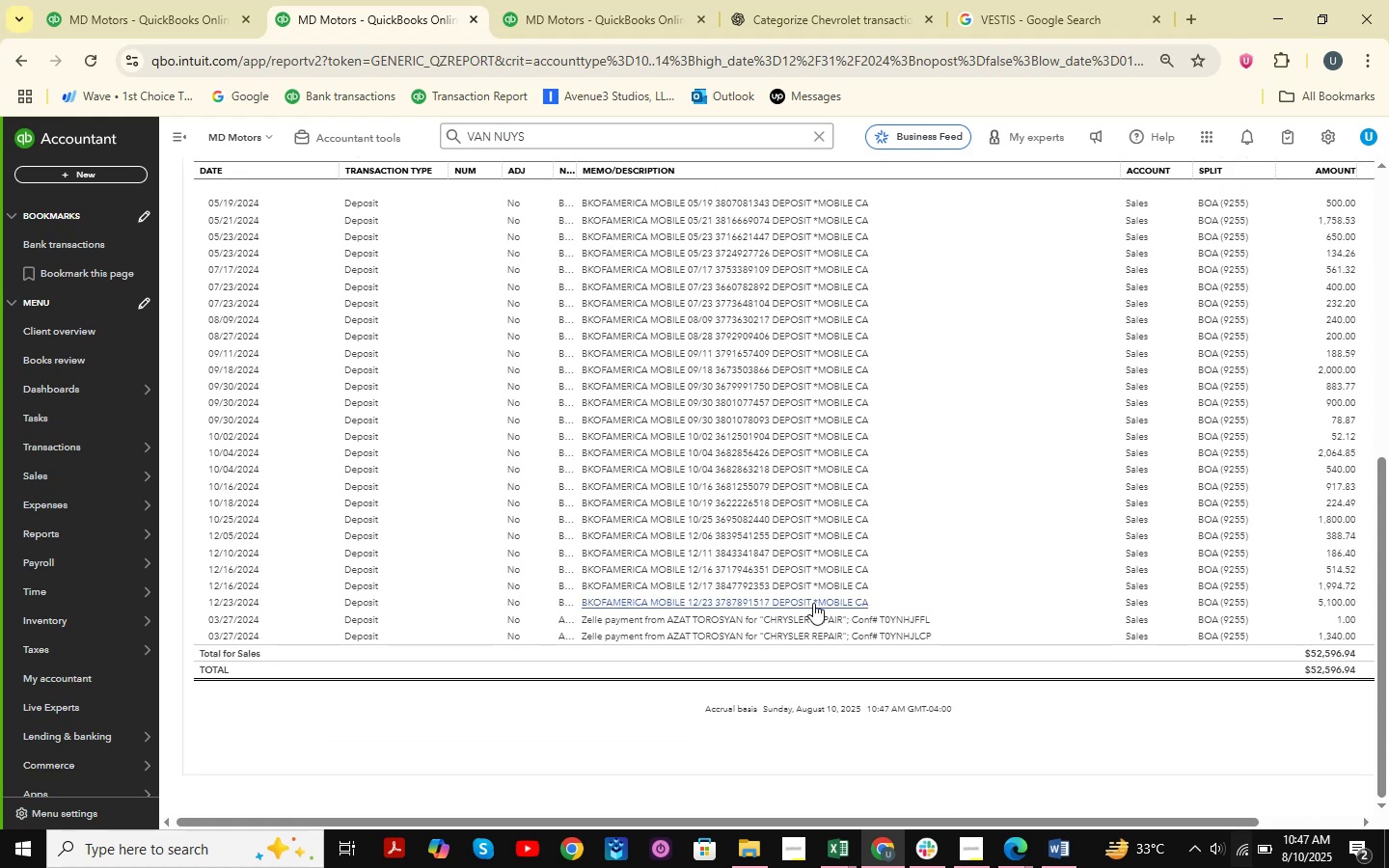 
scroll: coordinate [697, 339], scroll_direction: up, amount: 16.0
 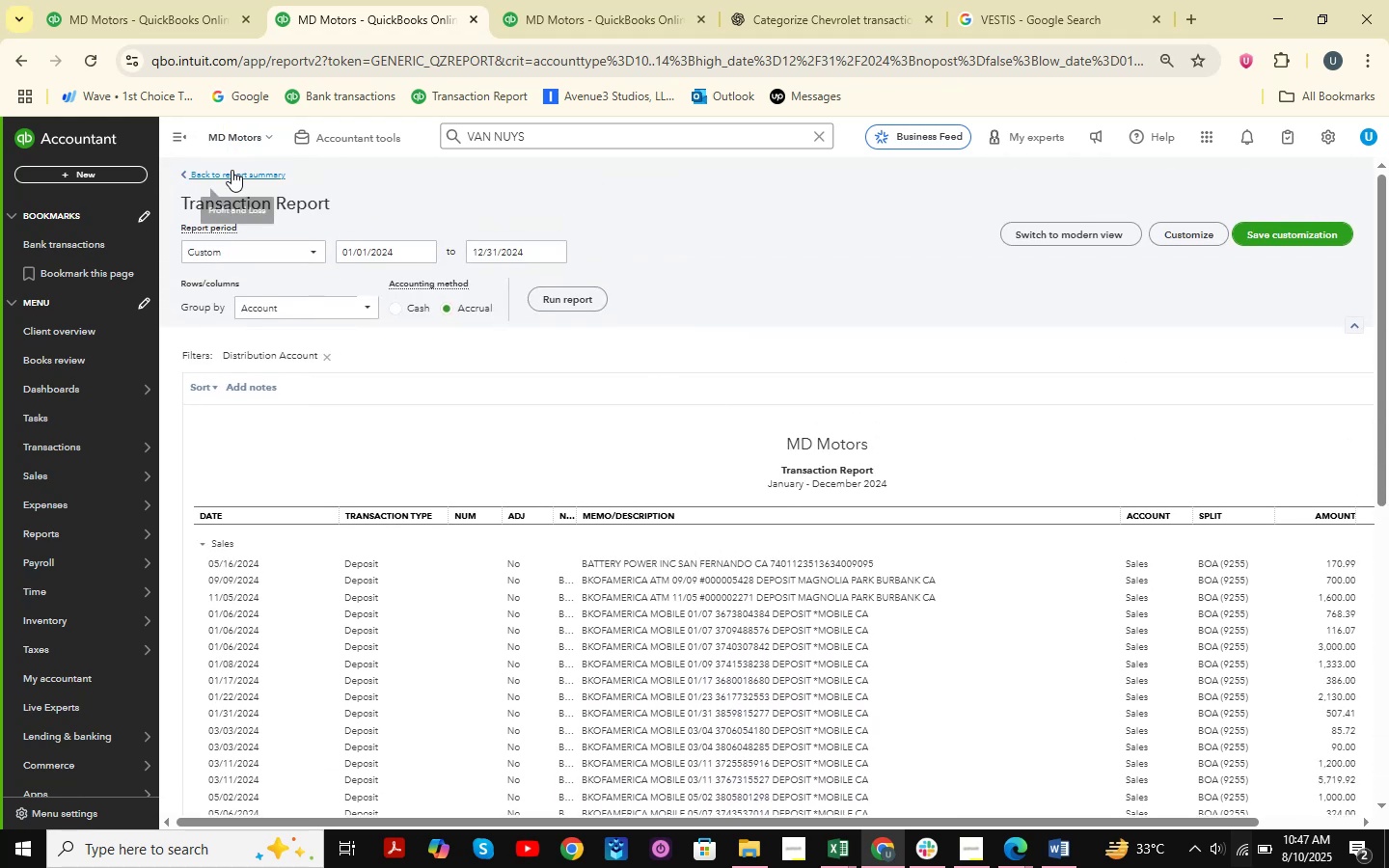 
left_click([232, 170])
 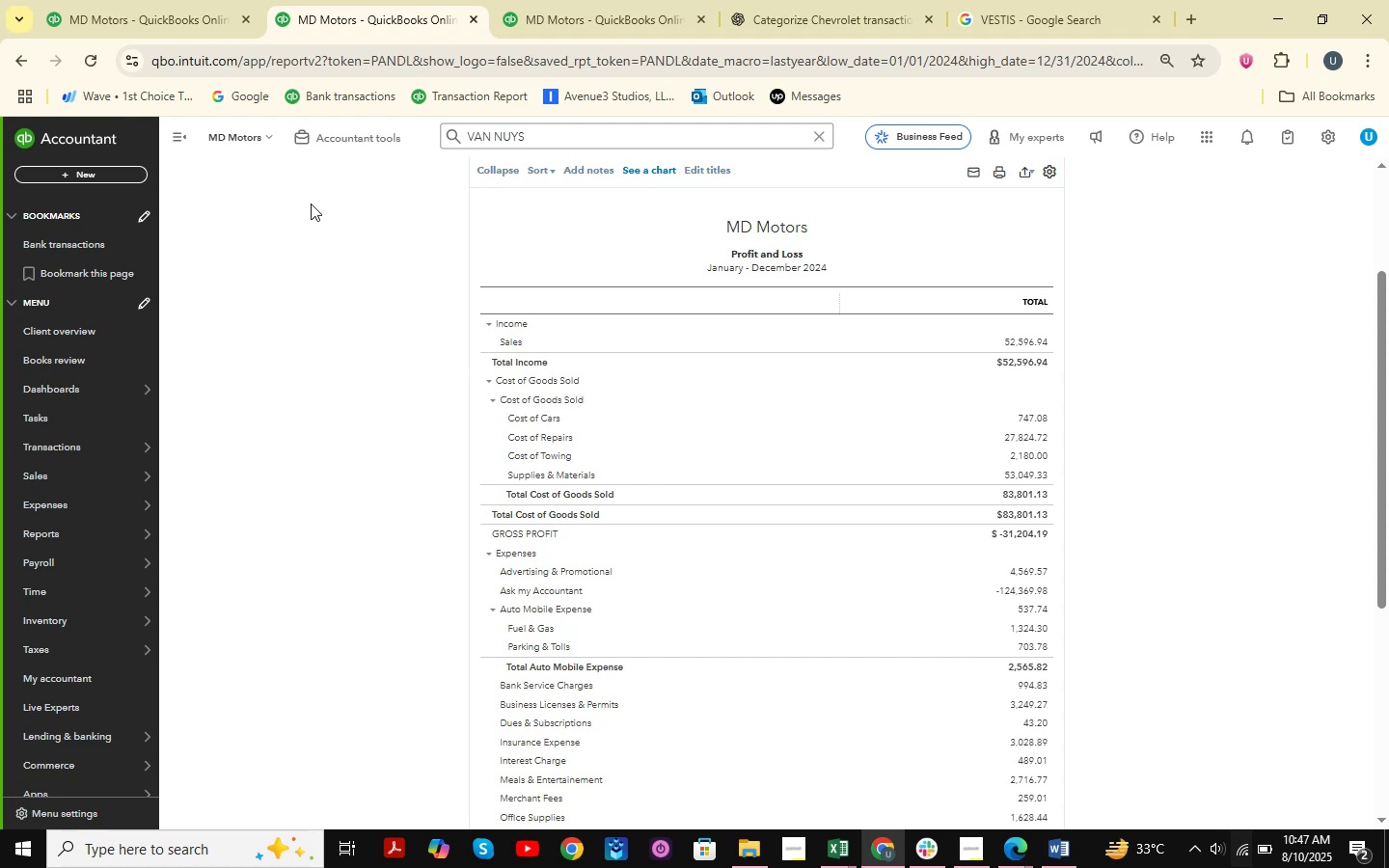 
wait(21.68)
 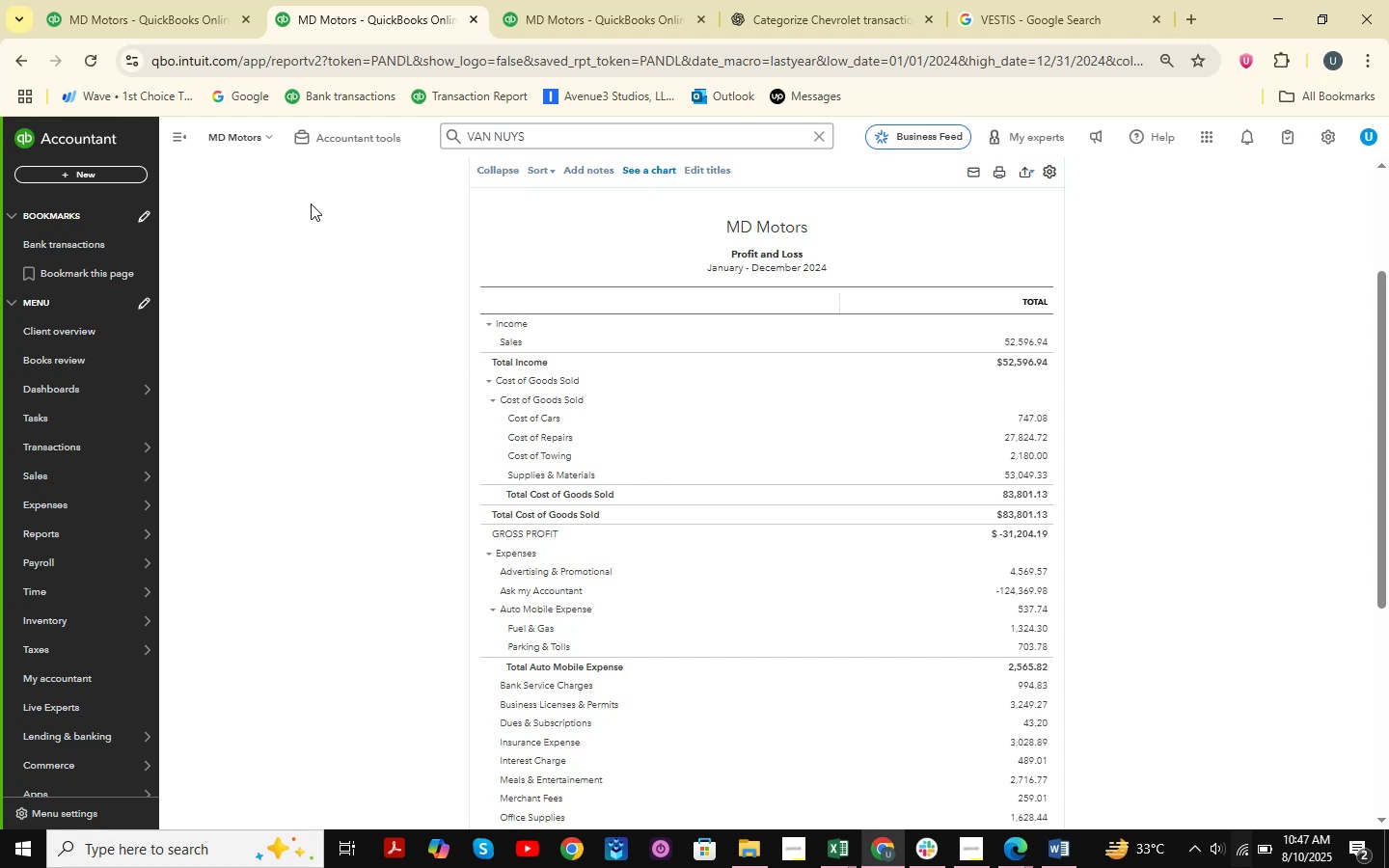 
scroll: coordinate [420, 373], scroll_direction: up, amount: 3.0
 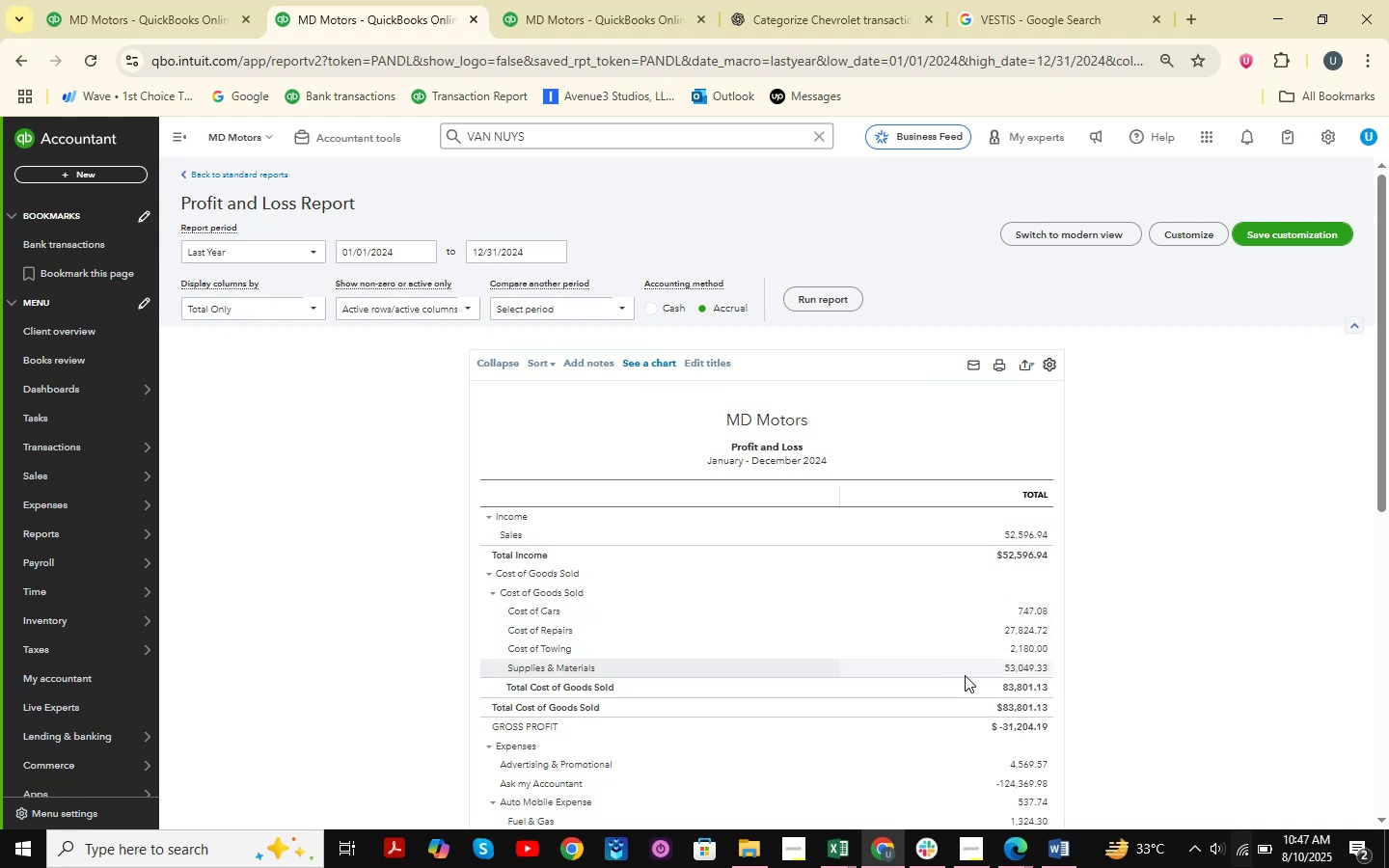 
left_click([1039, 688])
 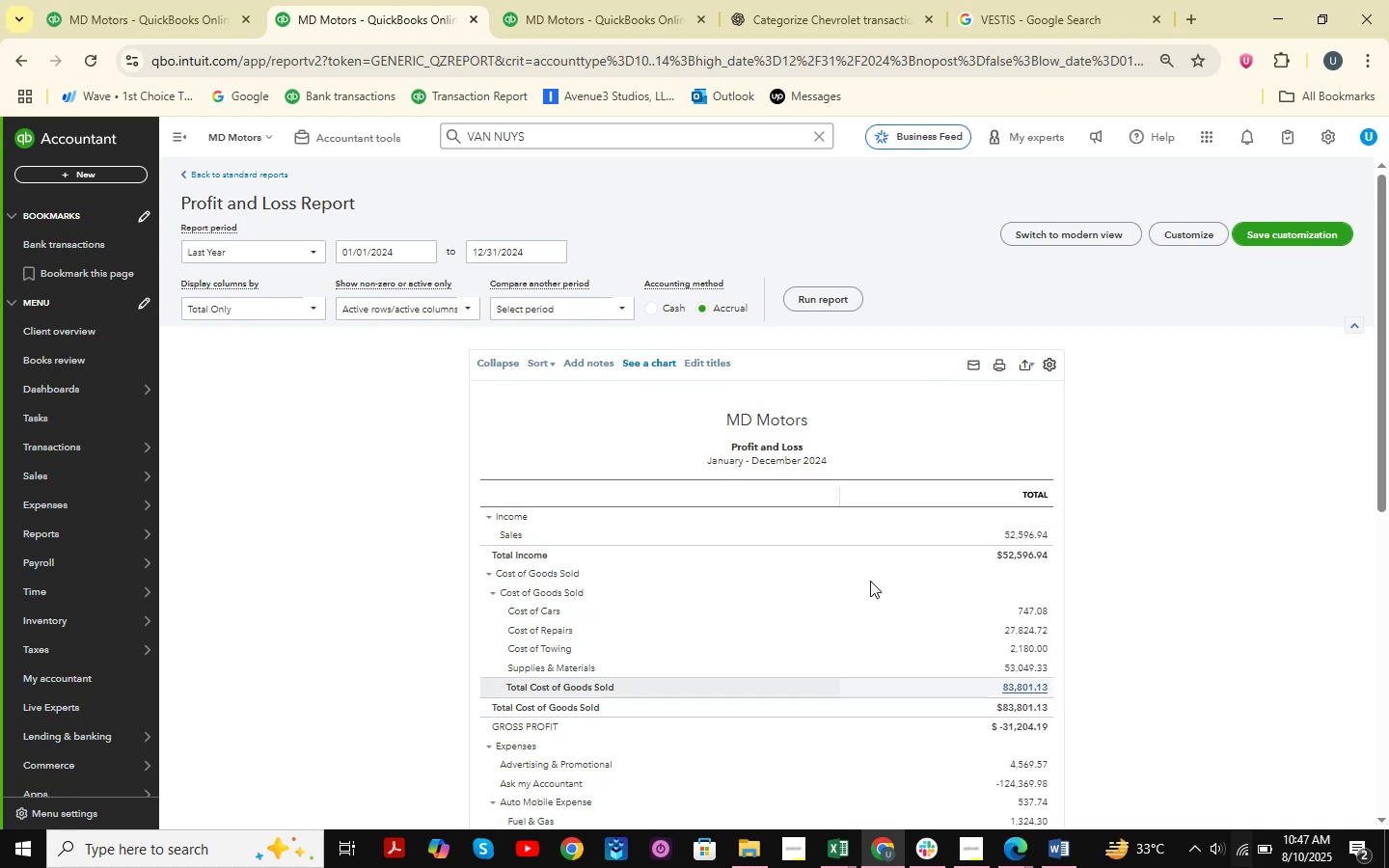 
mouse_move([828, 453])
 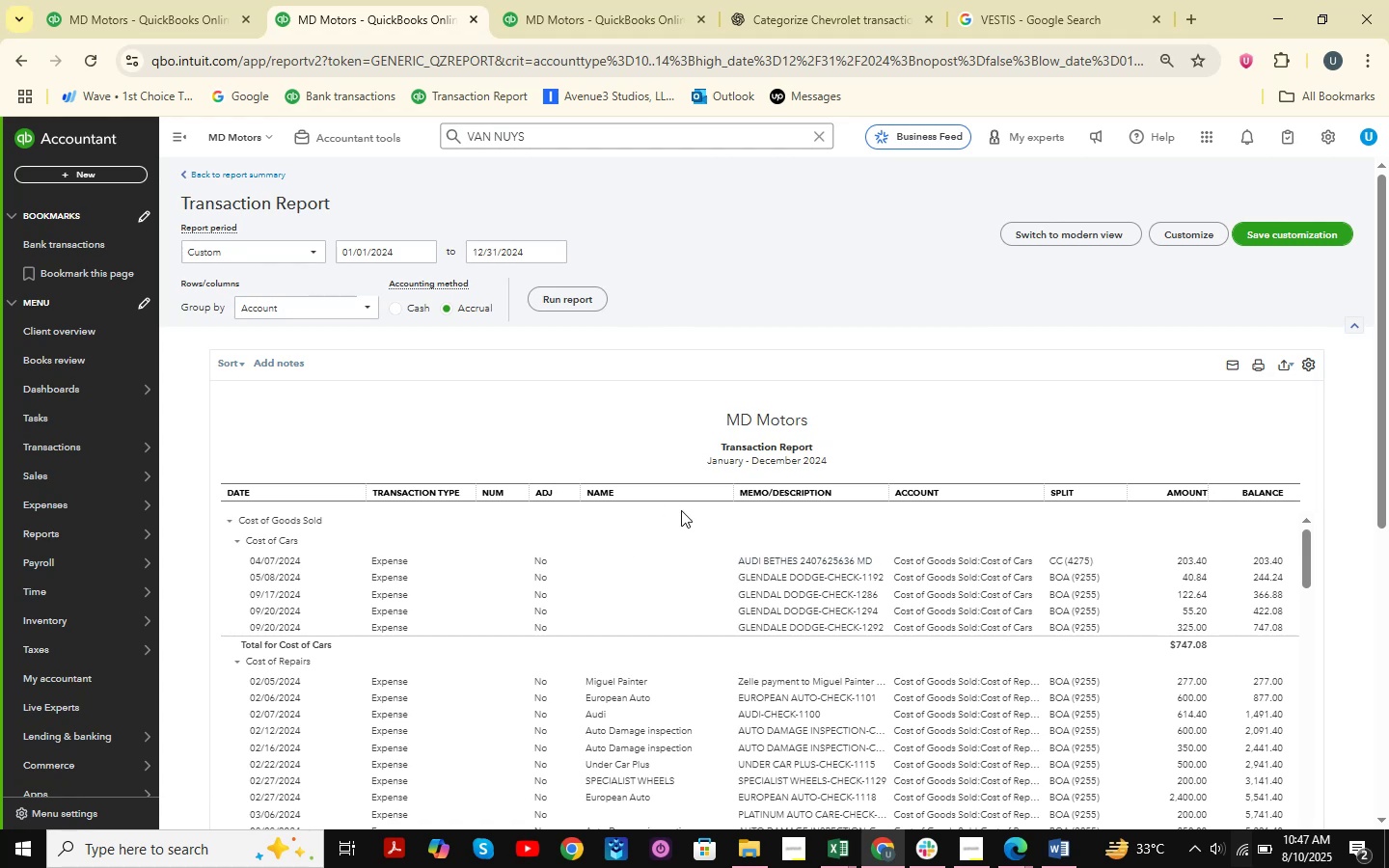 
scroll: coordinate [699, 504], scroll_direction: down, amount: 5.0
 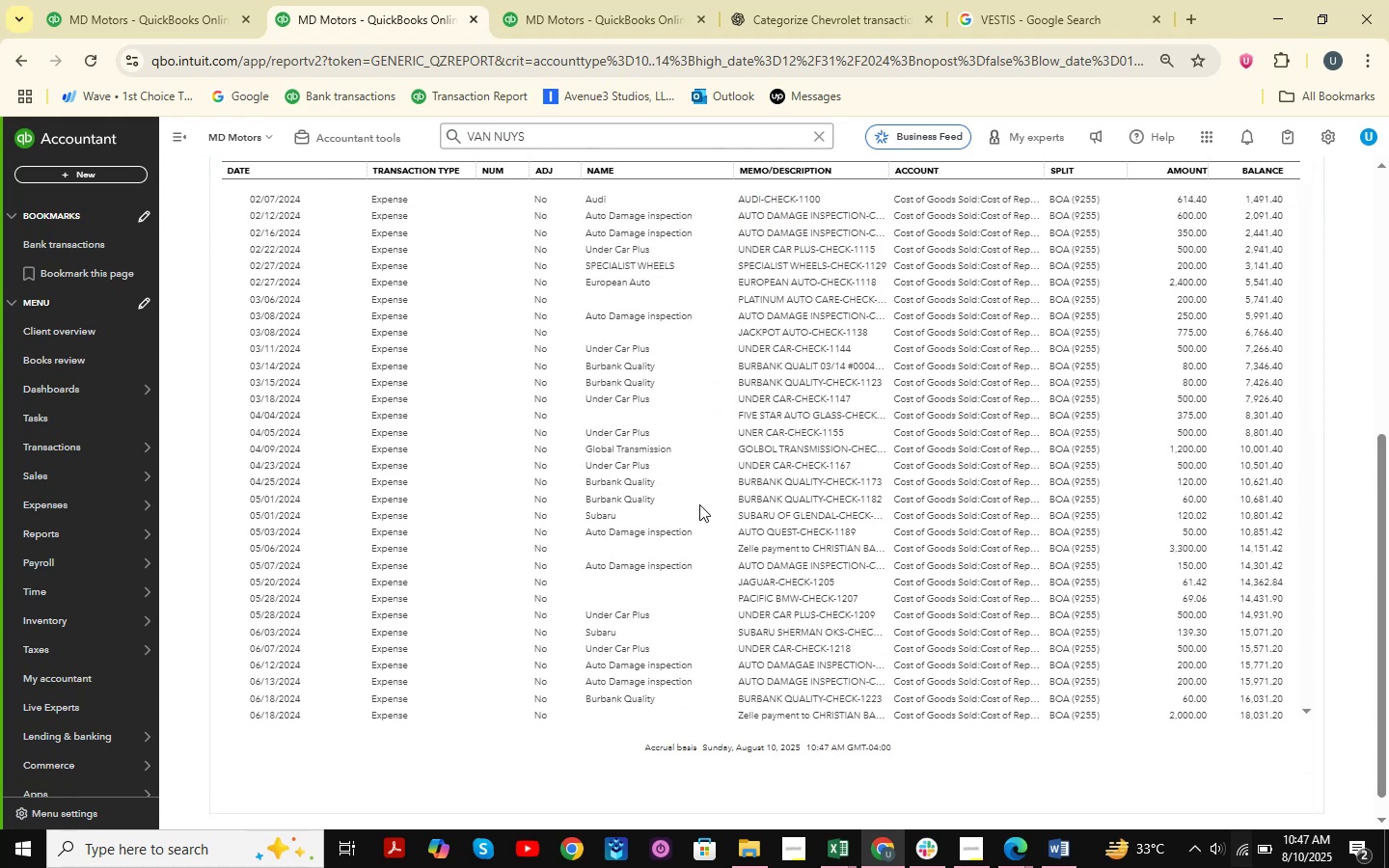 
scroll: coordinate [791, 471], scroll_direction: up, amount: 28.0
 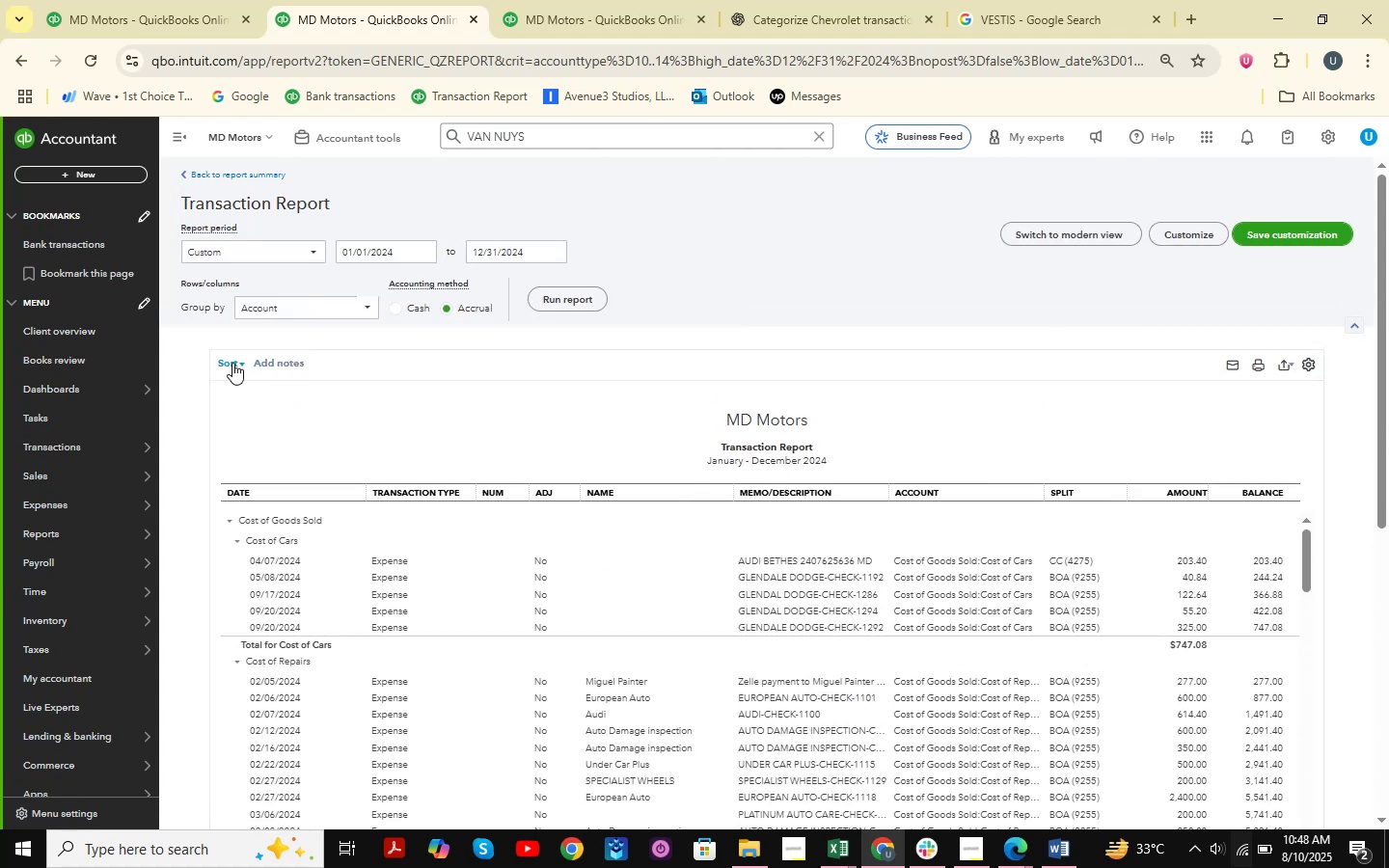 
left_click([233, 363])
 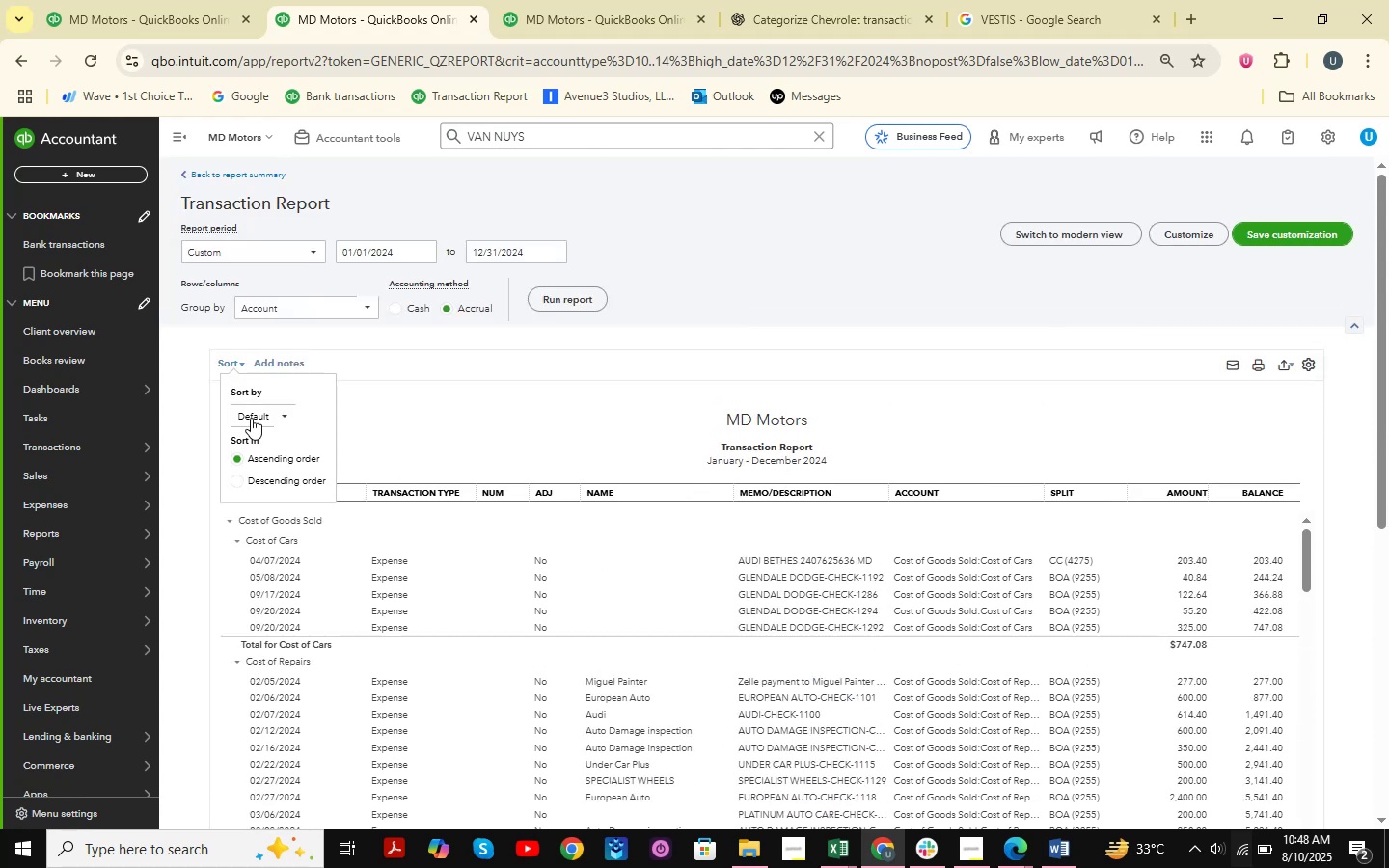 
left_click([251, 419])
 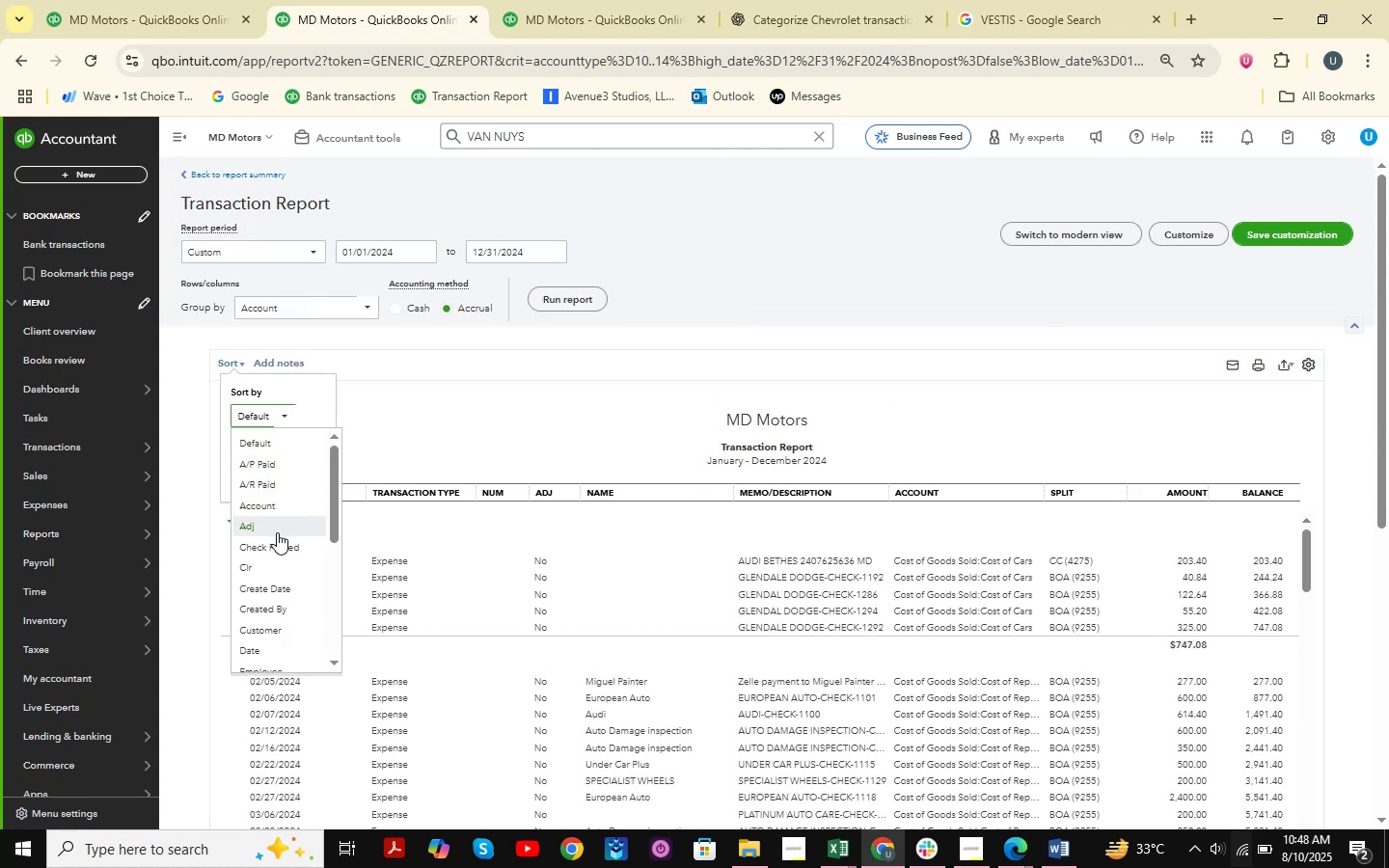 
key(M)
 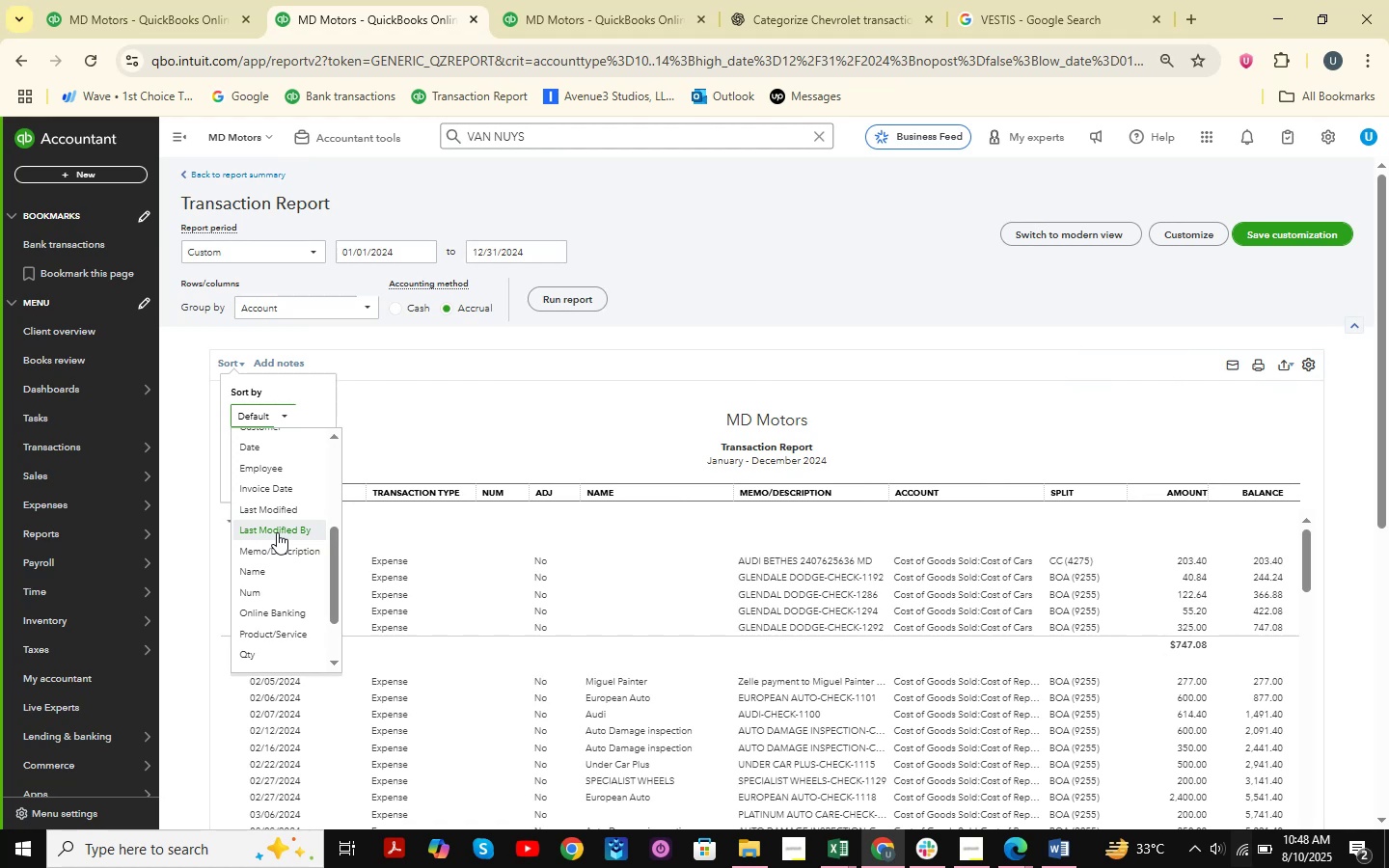 
left_click([292, 546])
 